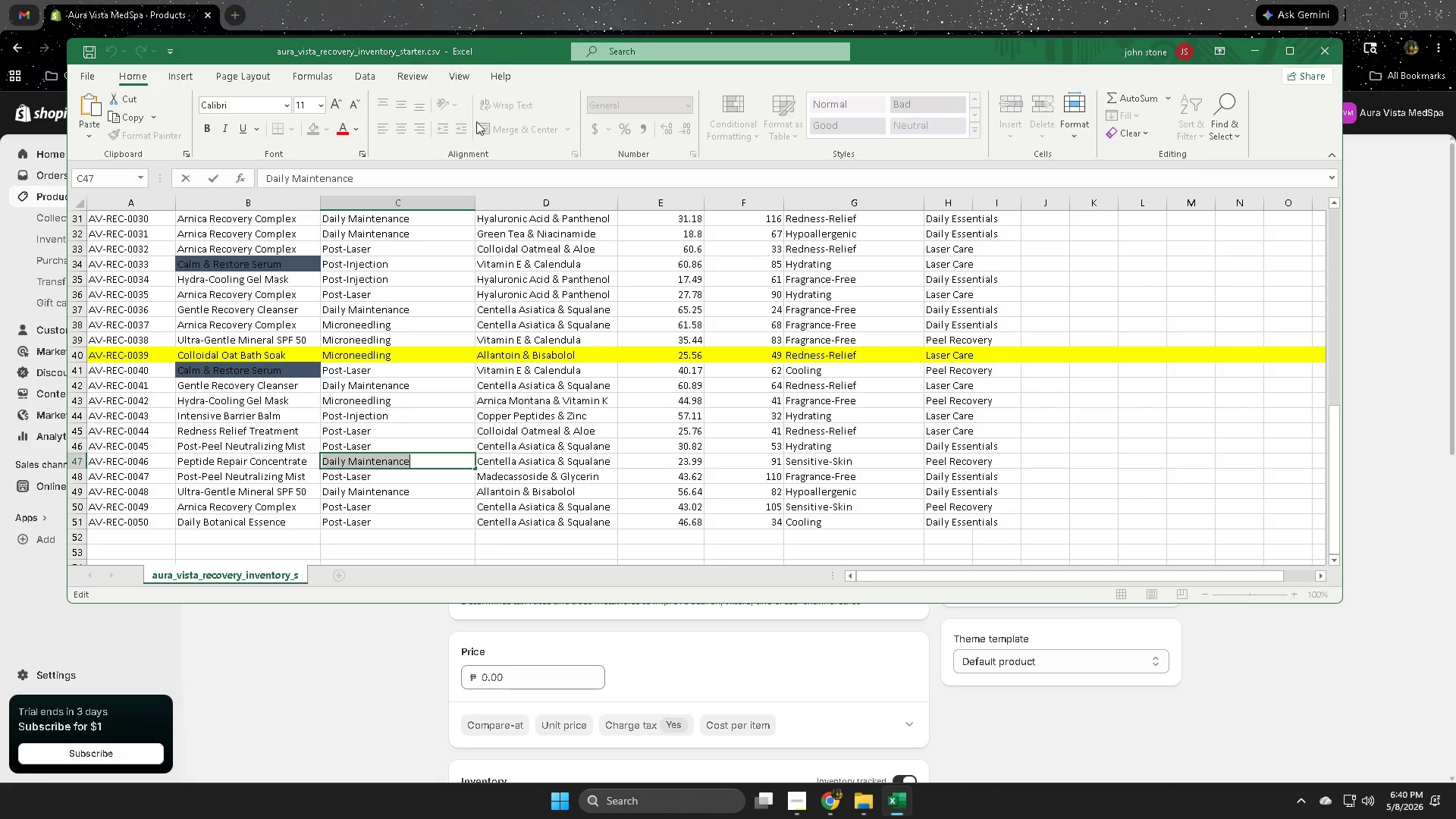 
key(Control+C)
 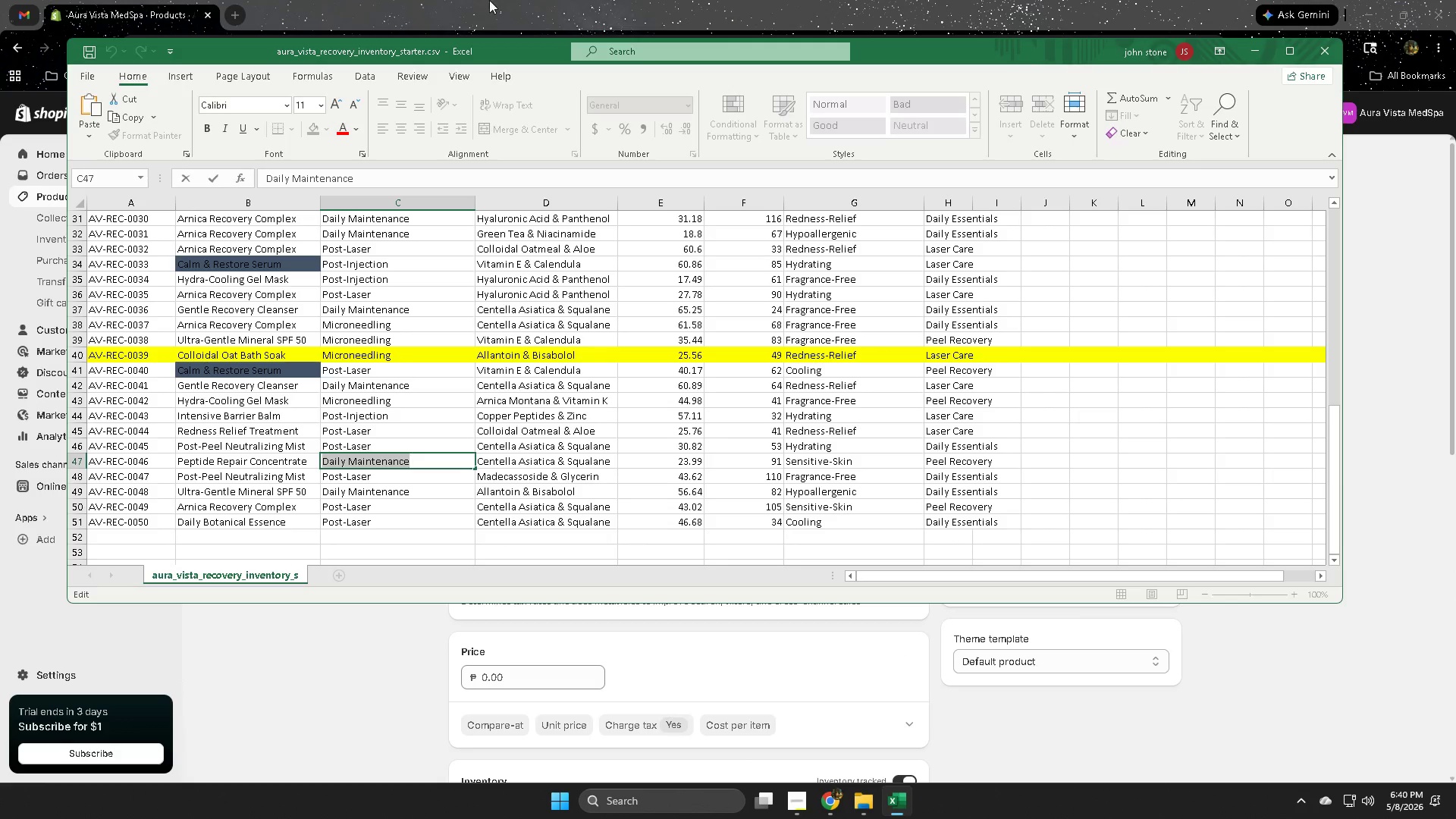 
left_click([489, 0])
 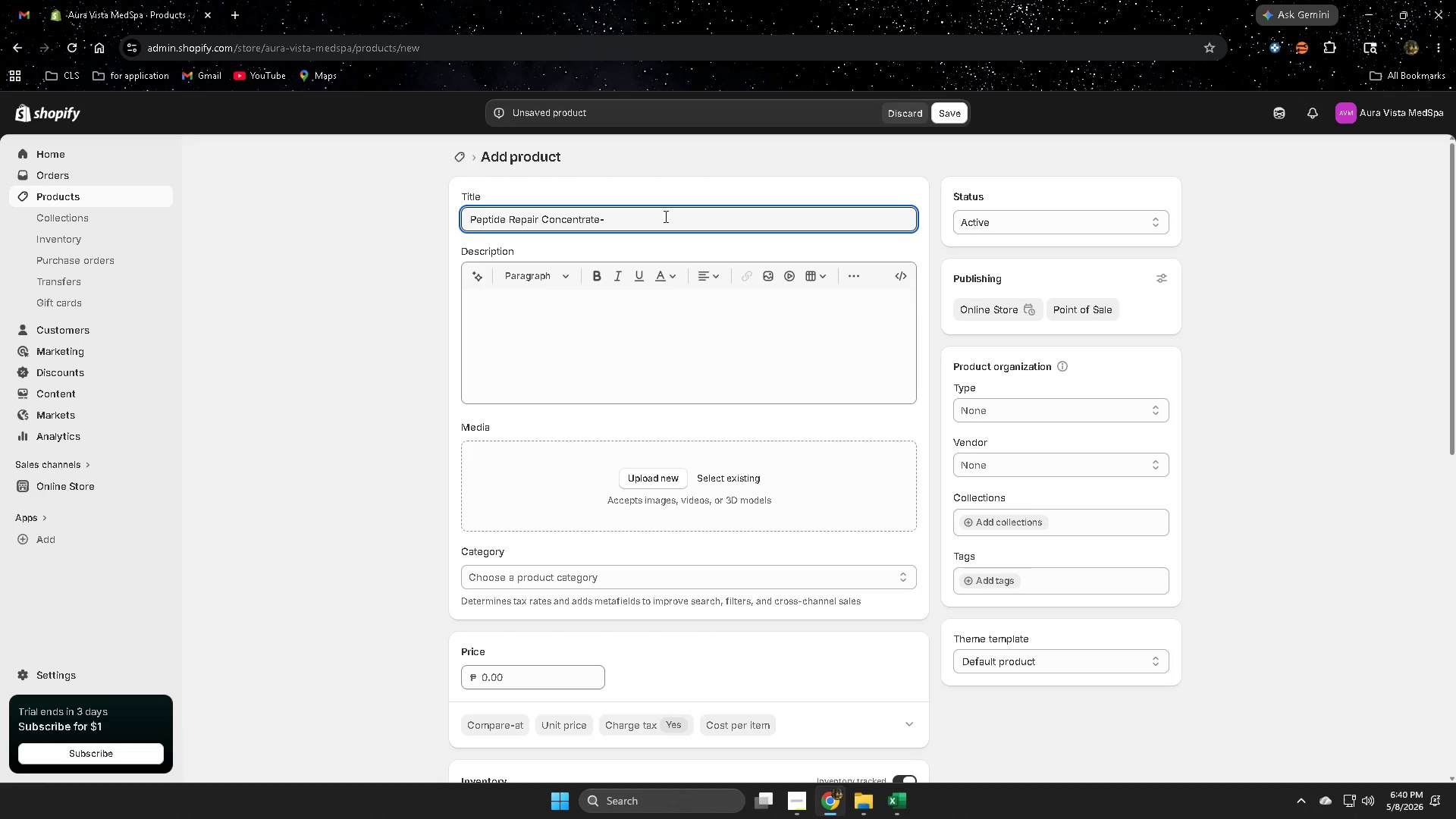 
key(Control+V)
 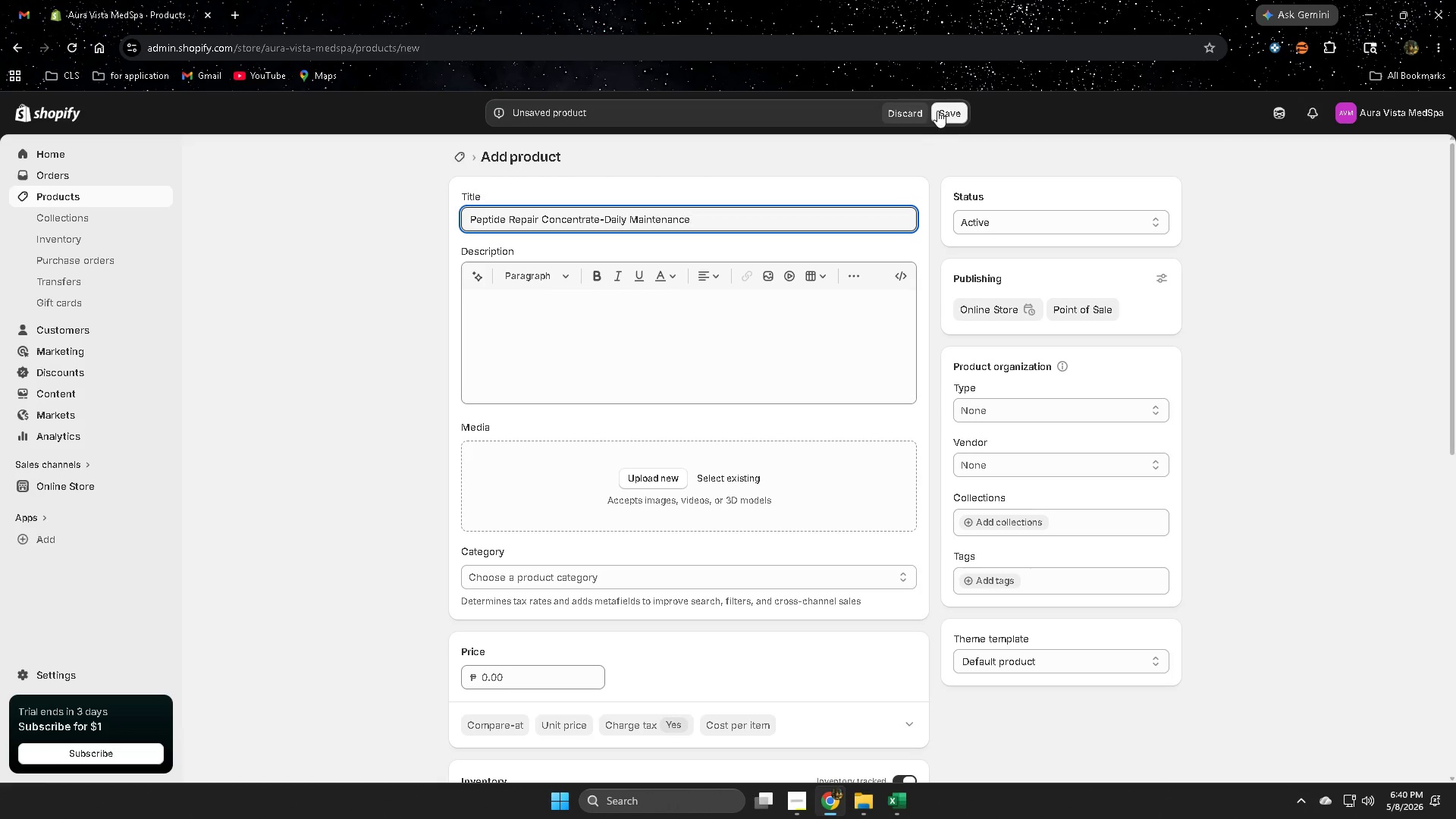 
left_click([937, 111])
 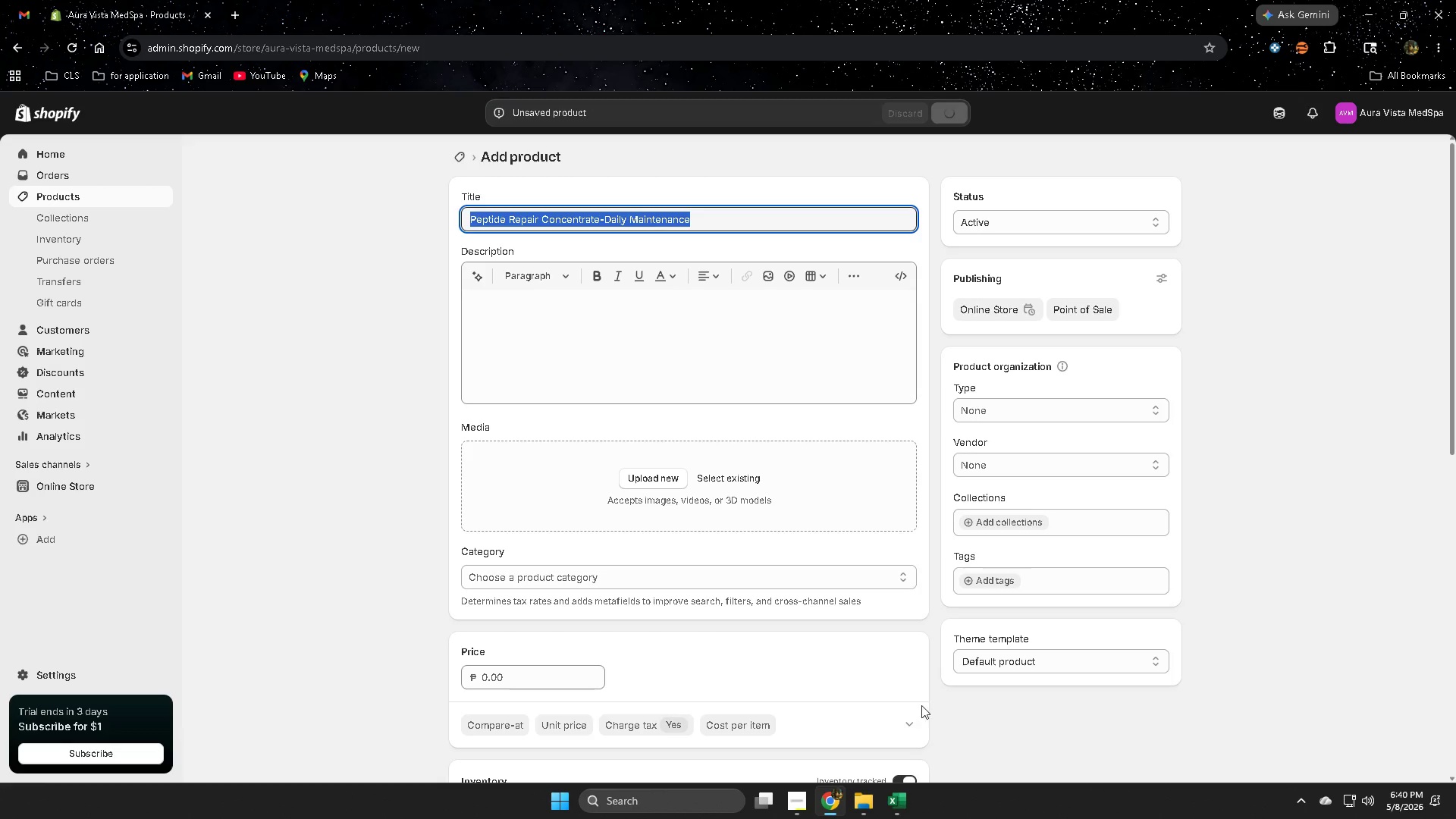 
scroll: coordinate [344, 656], scroll_direction: down, amount: 6.0
 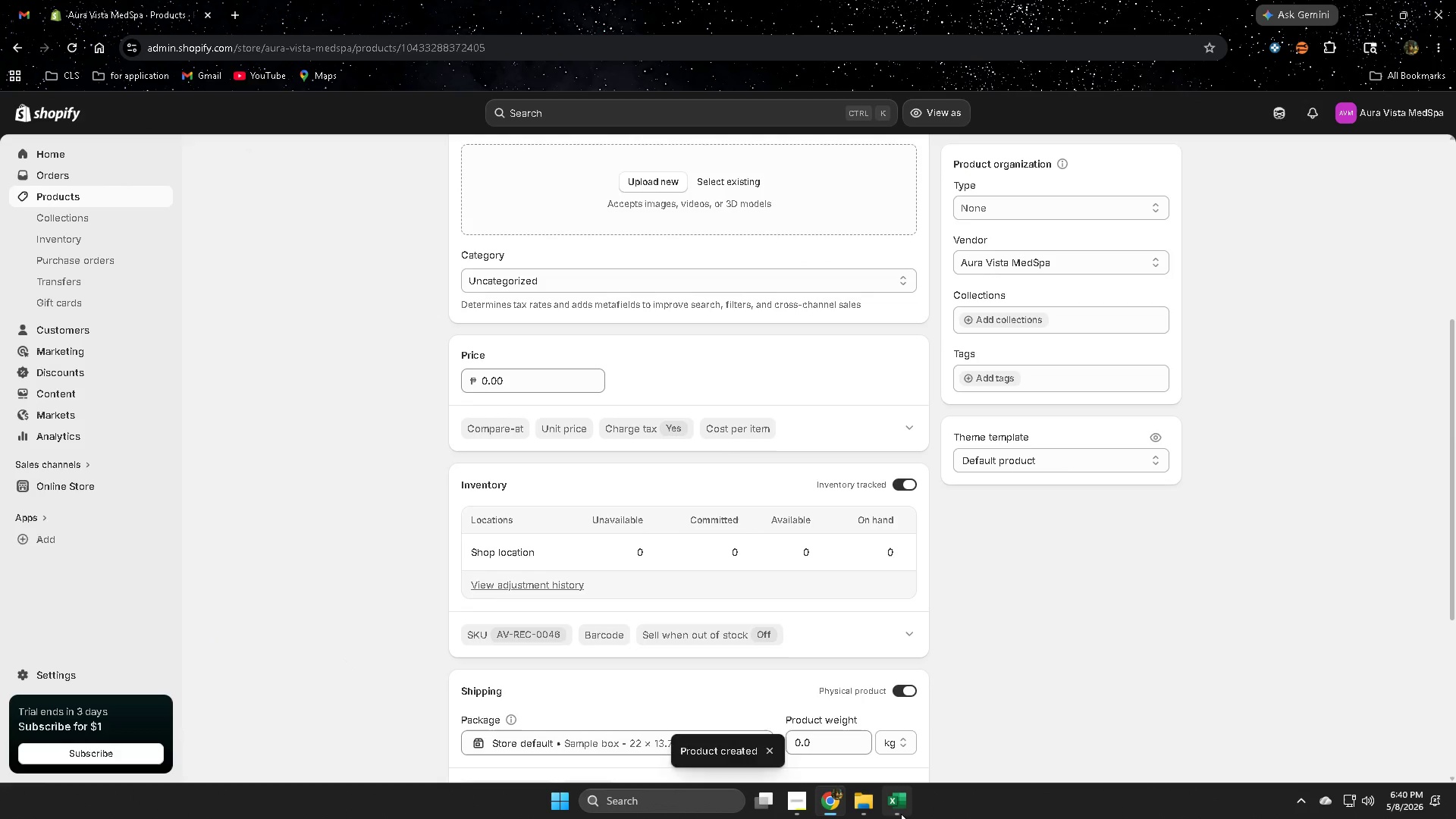 
left_click([896, 803])
 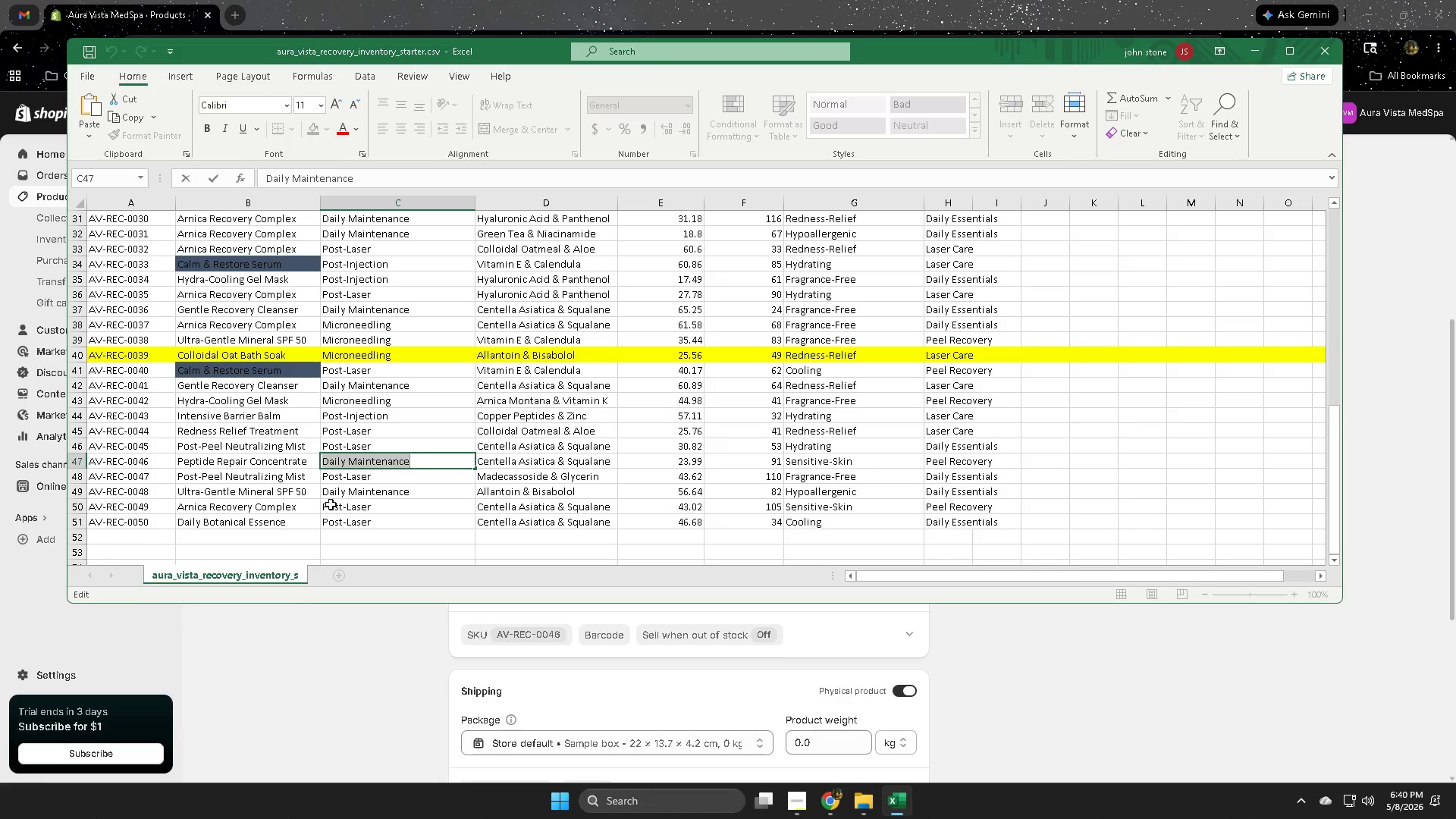 
wait(6.45)
 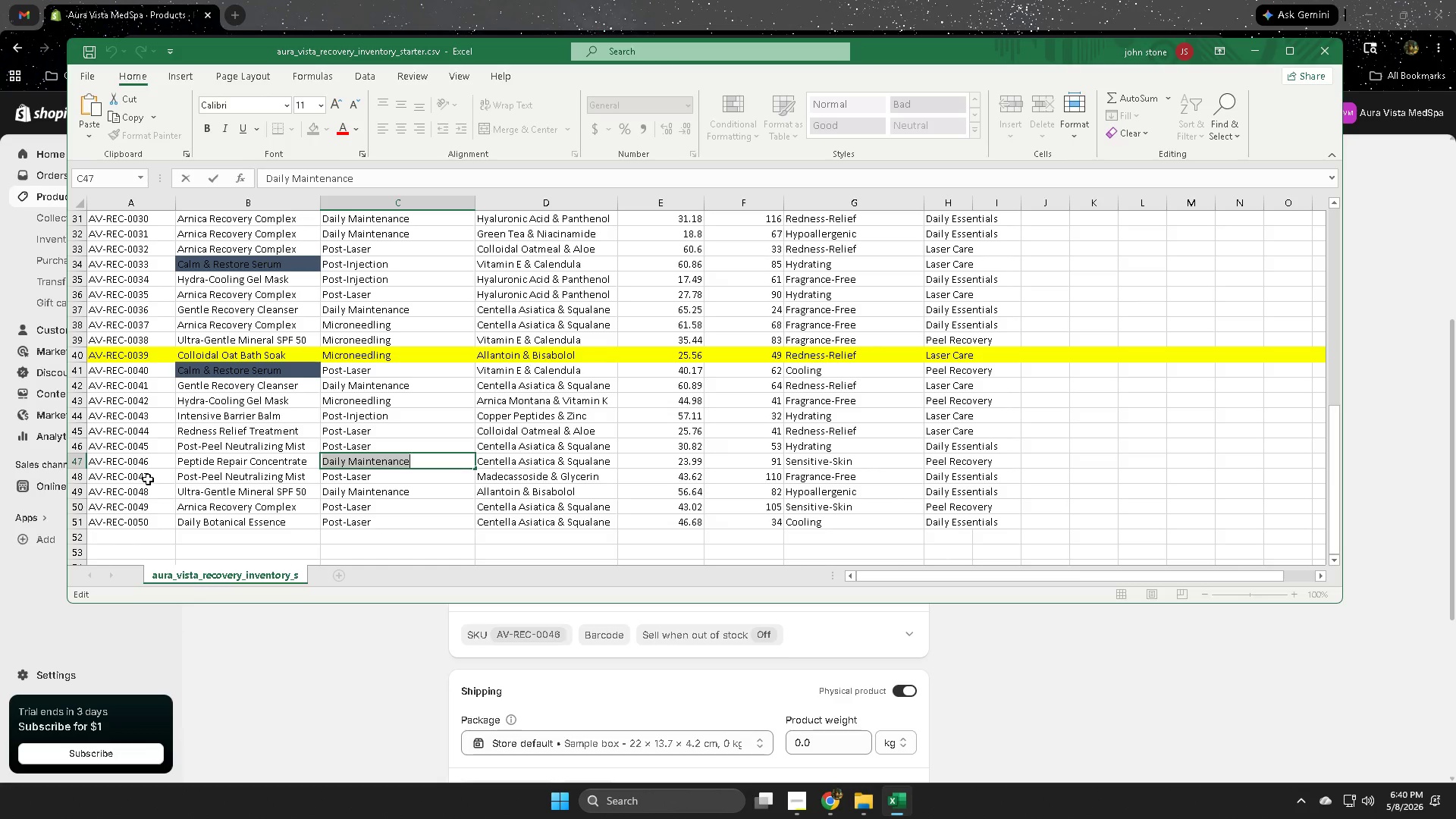 
left_click([416, 483])
 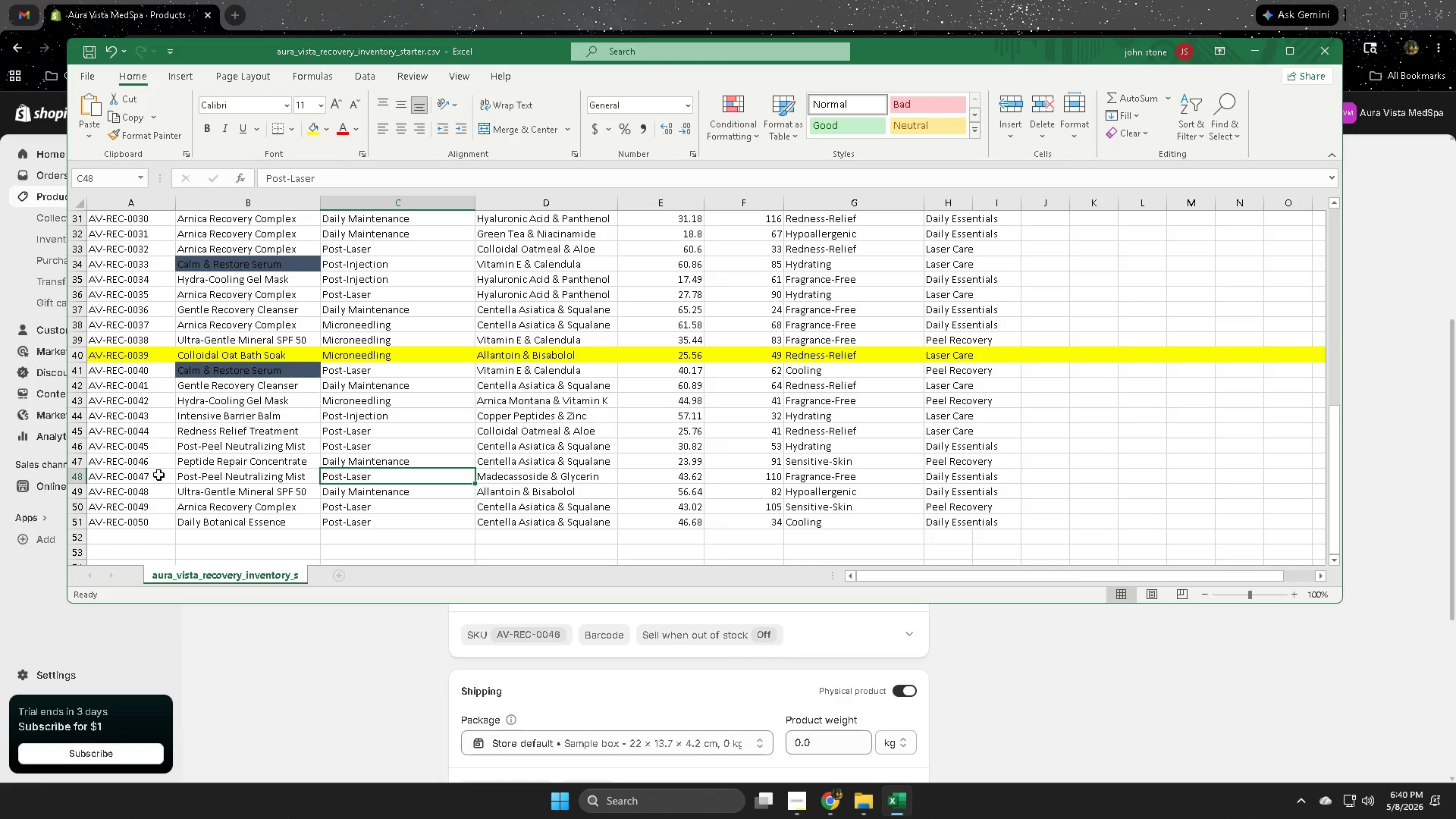 
double_click([158, 475])
 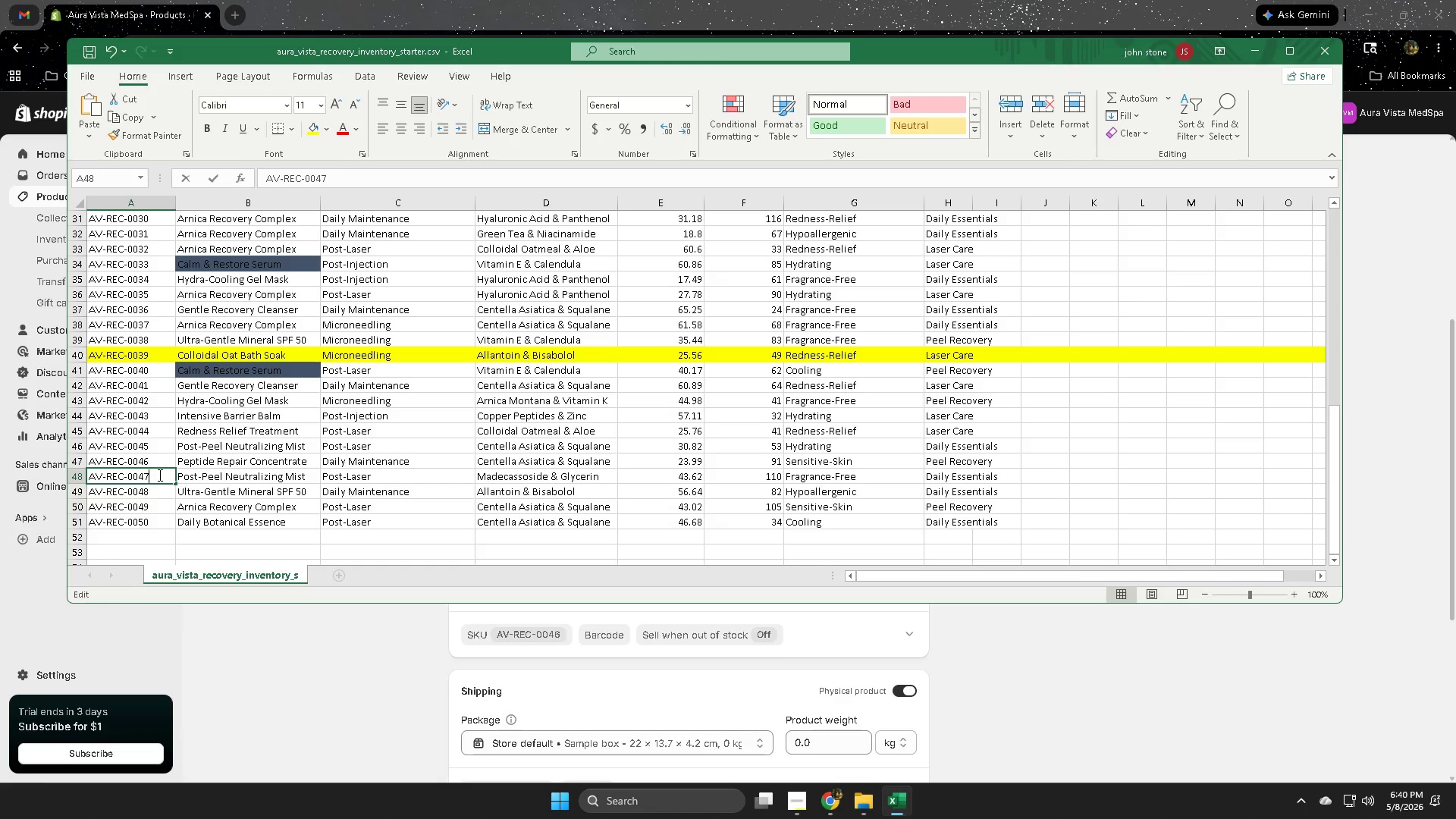 
triple_click([158, 475])
 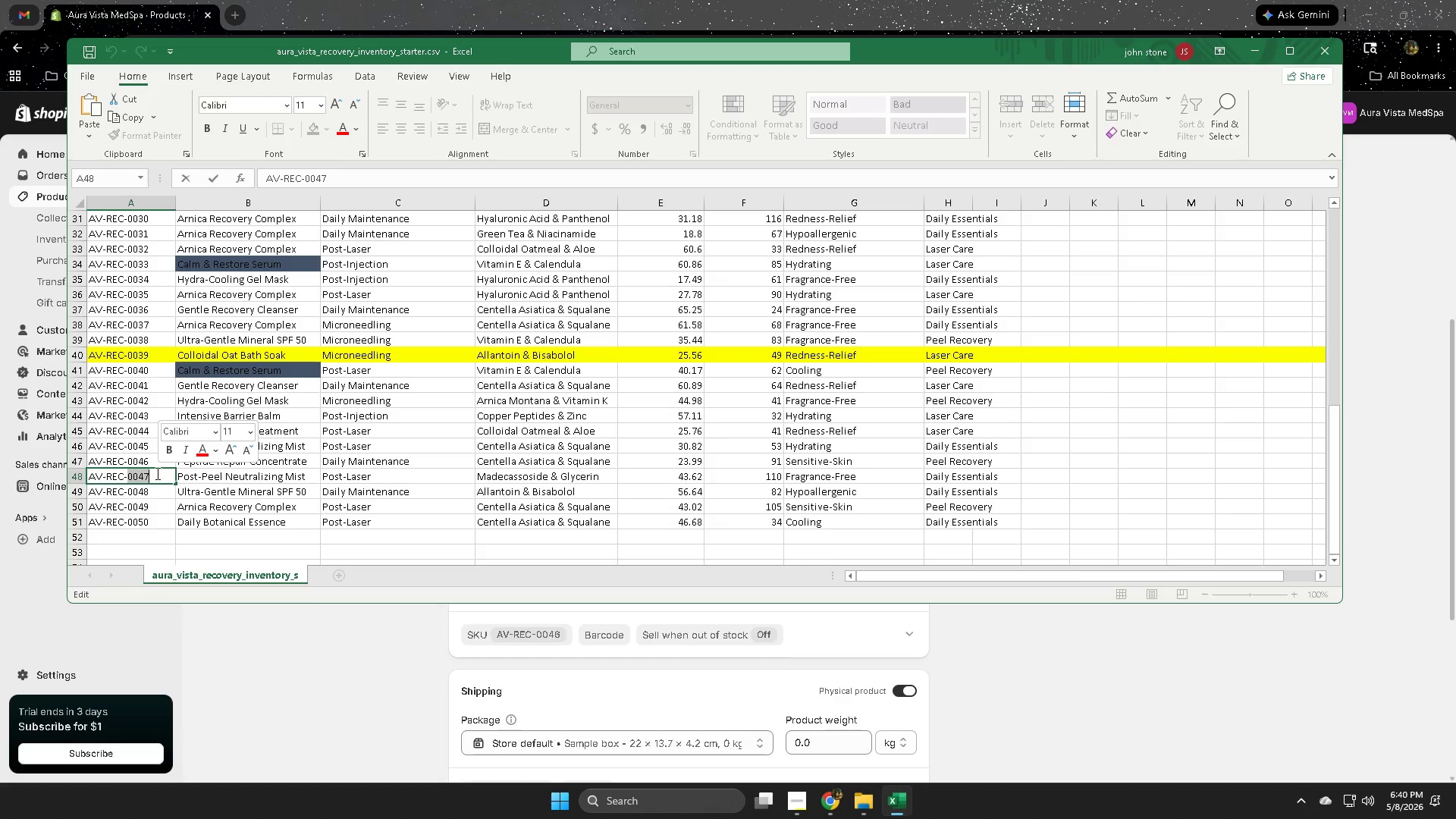 
double_click([156, 473])
 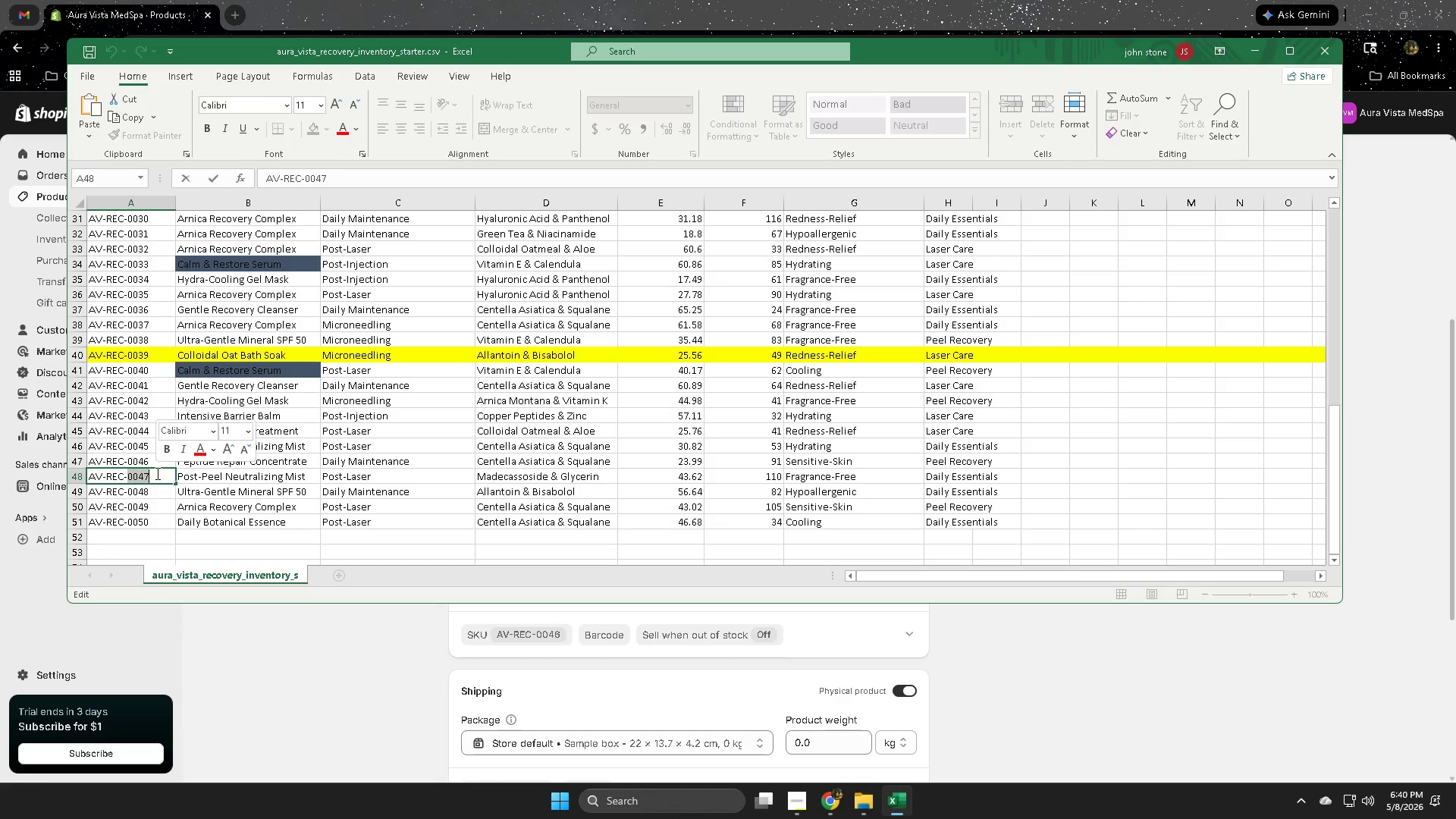 
triple_click([156, 473])
 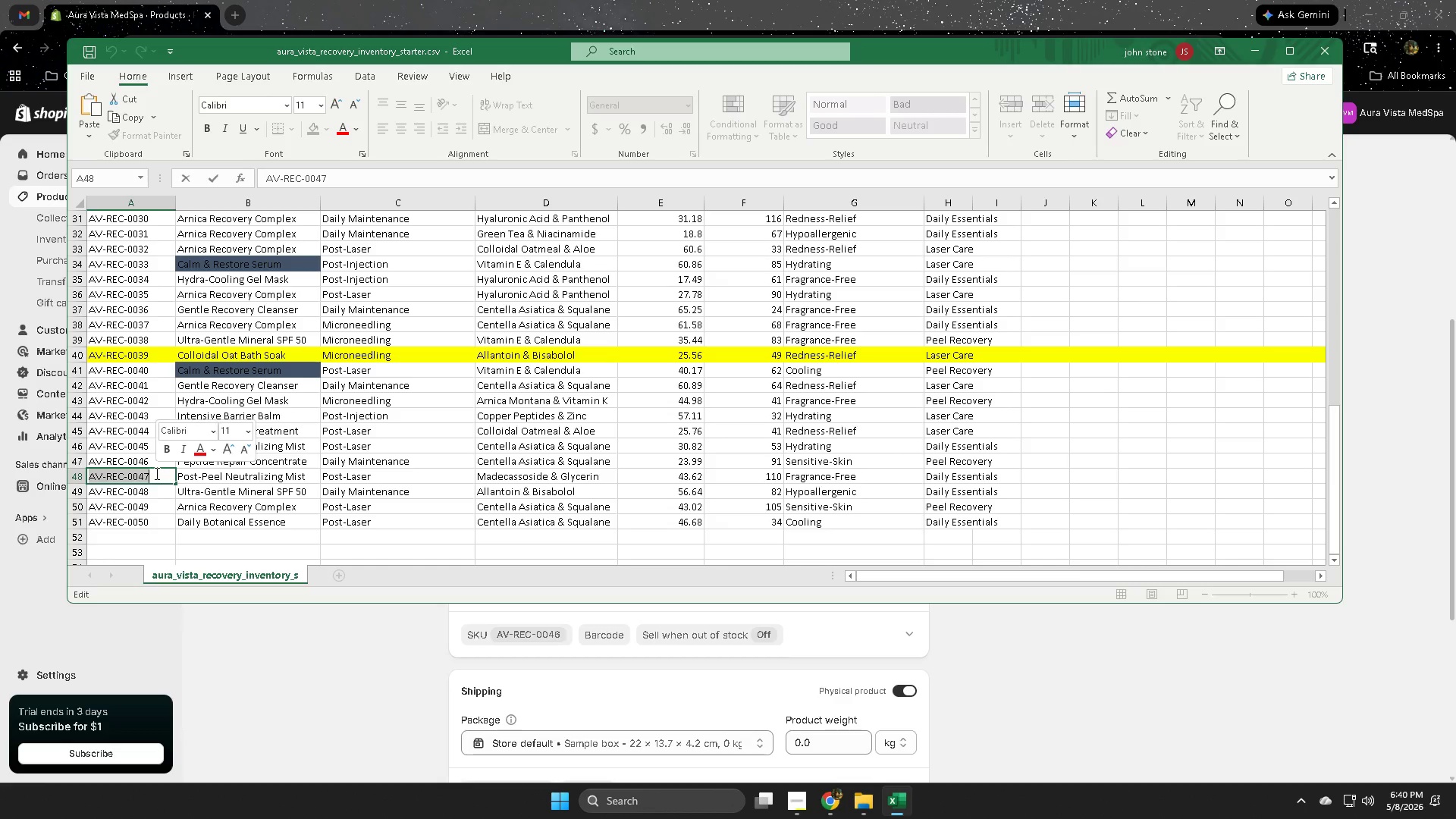 
key(Control+ControlLeft)
 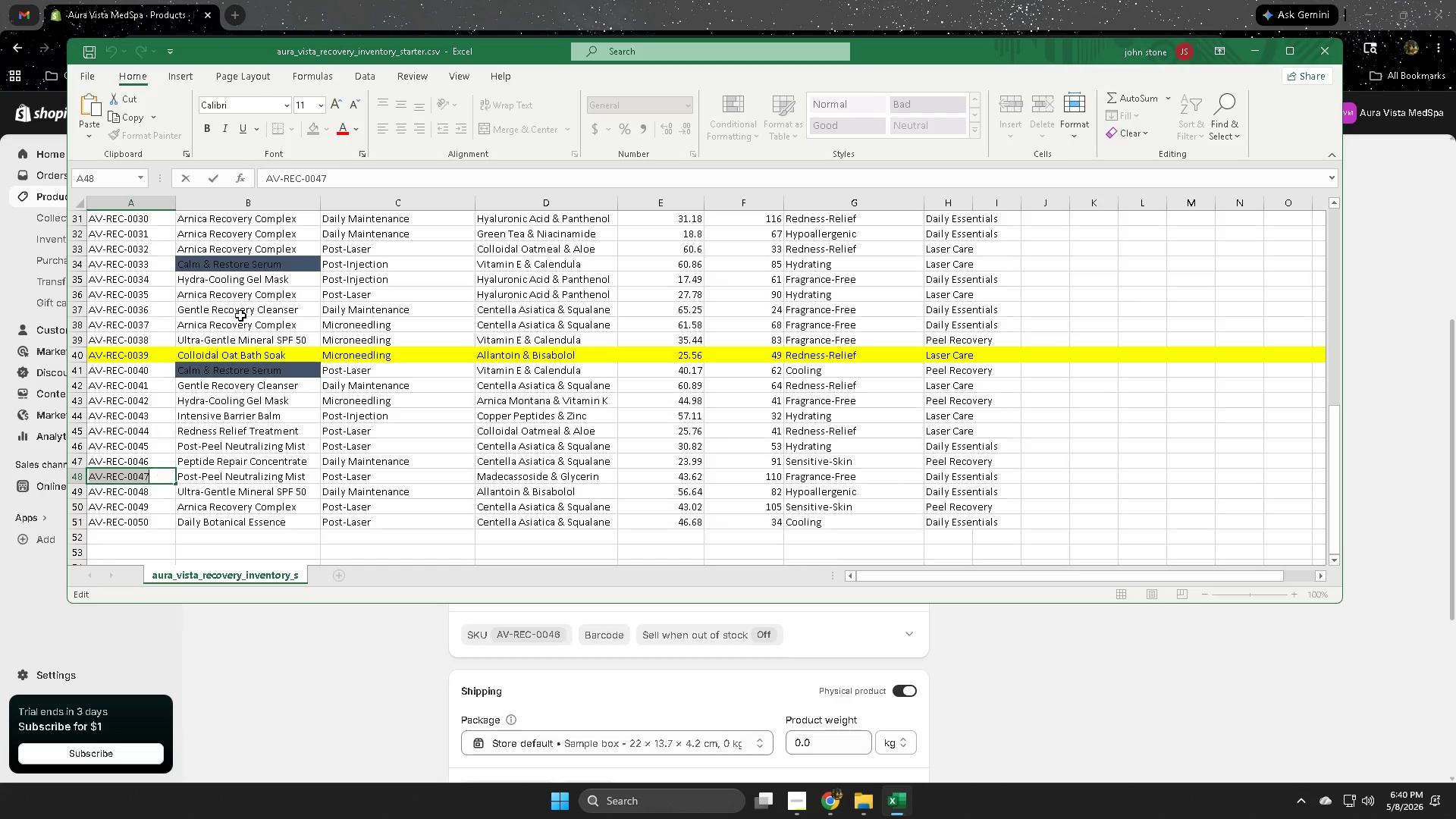 
key(Control+C)
 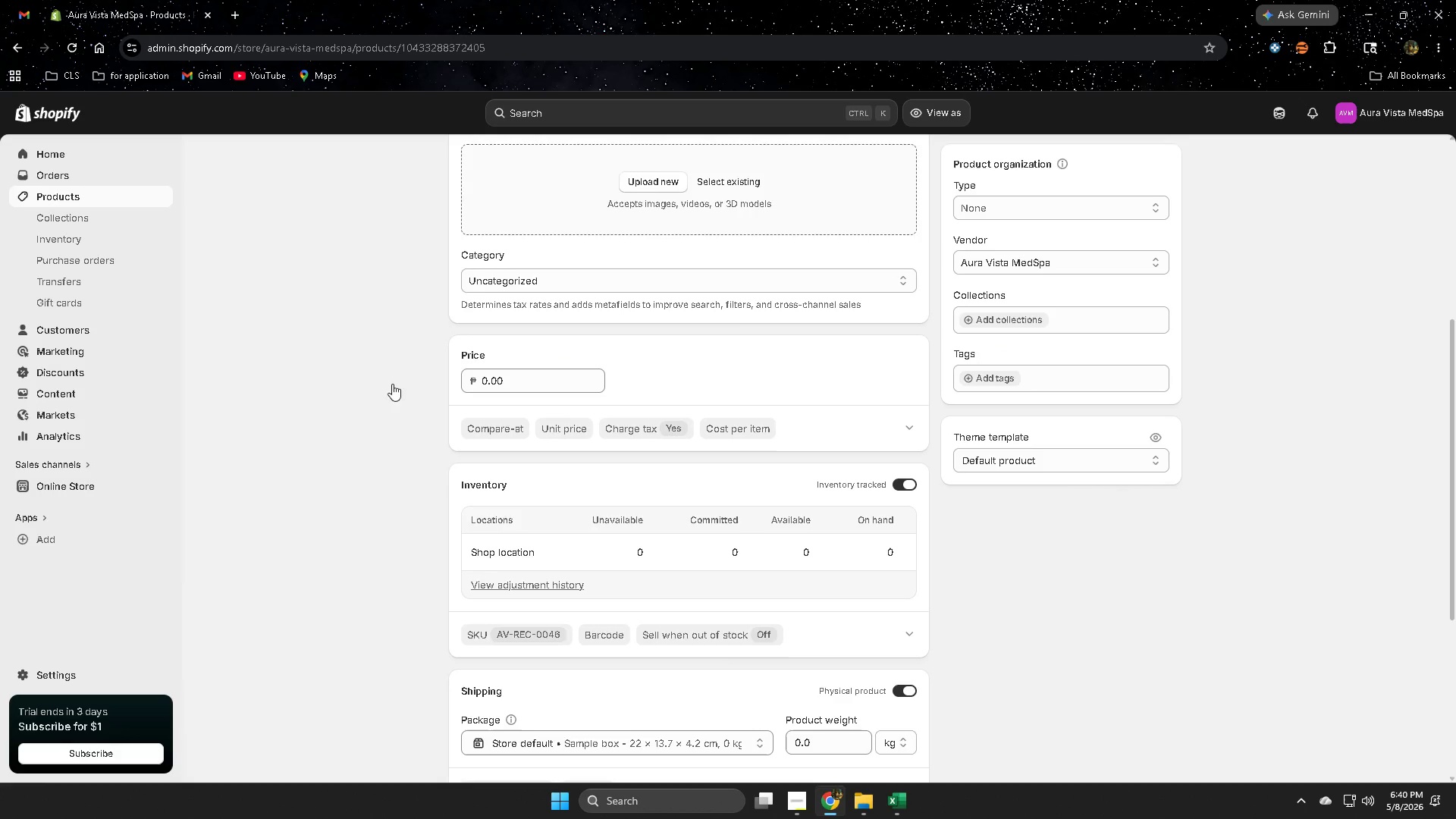 
scroll: coordinate [315, 562], scroll_direction: down, amount: 6.0
 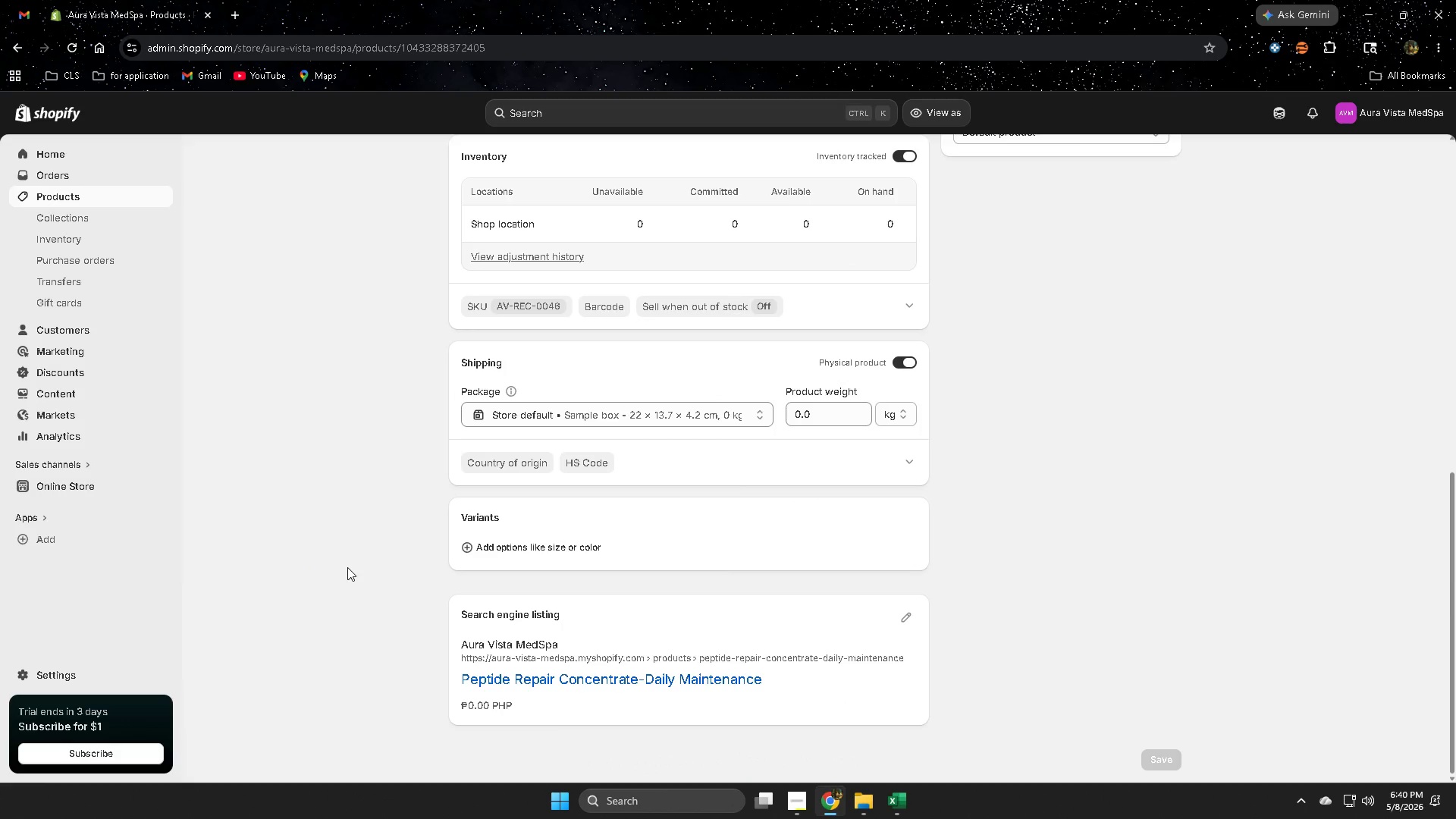 
scroll: coordinate [963, 623], scroll_direction: up, amount: 13.0
 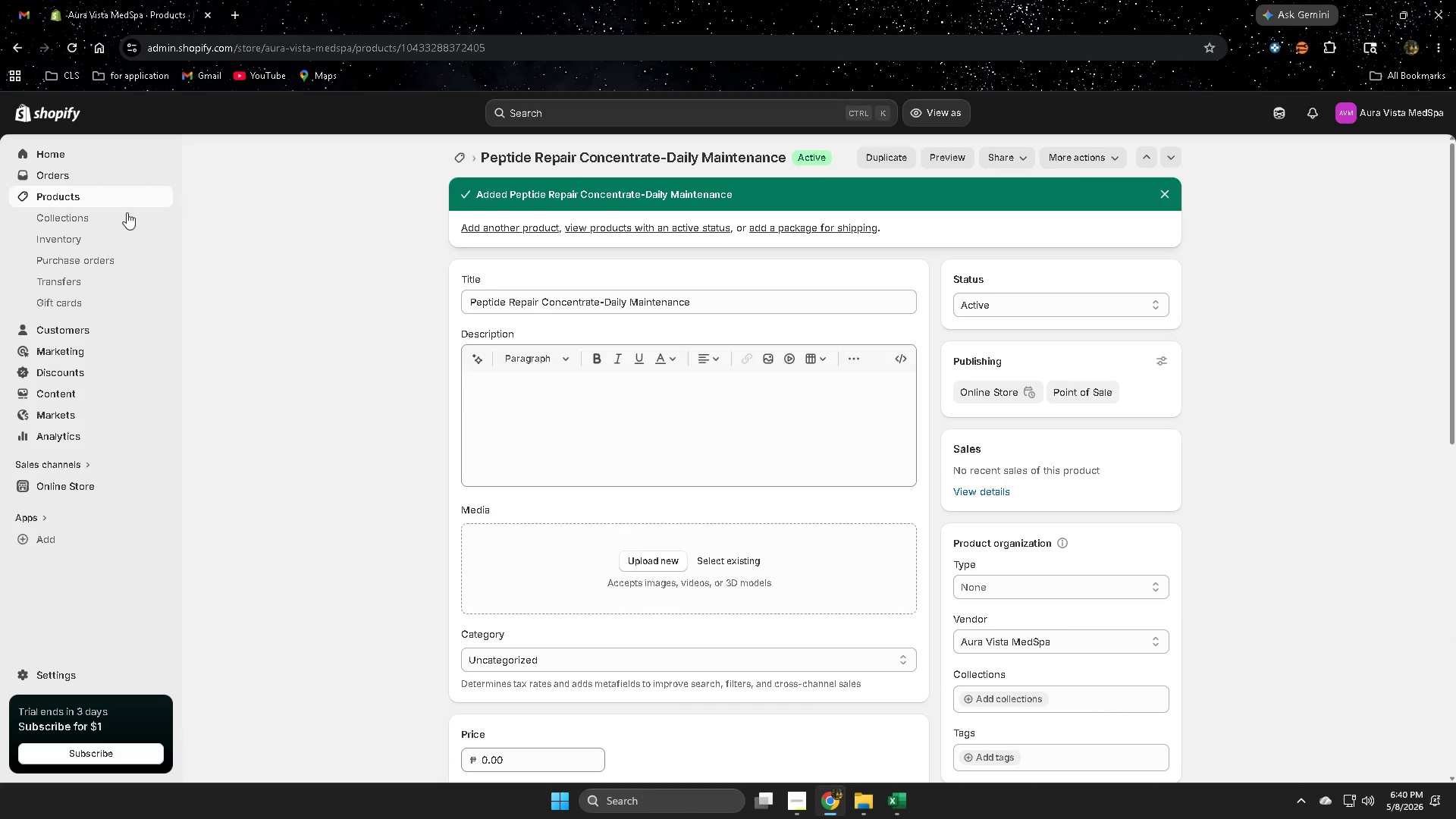 
left_click([101, 193])
 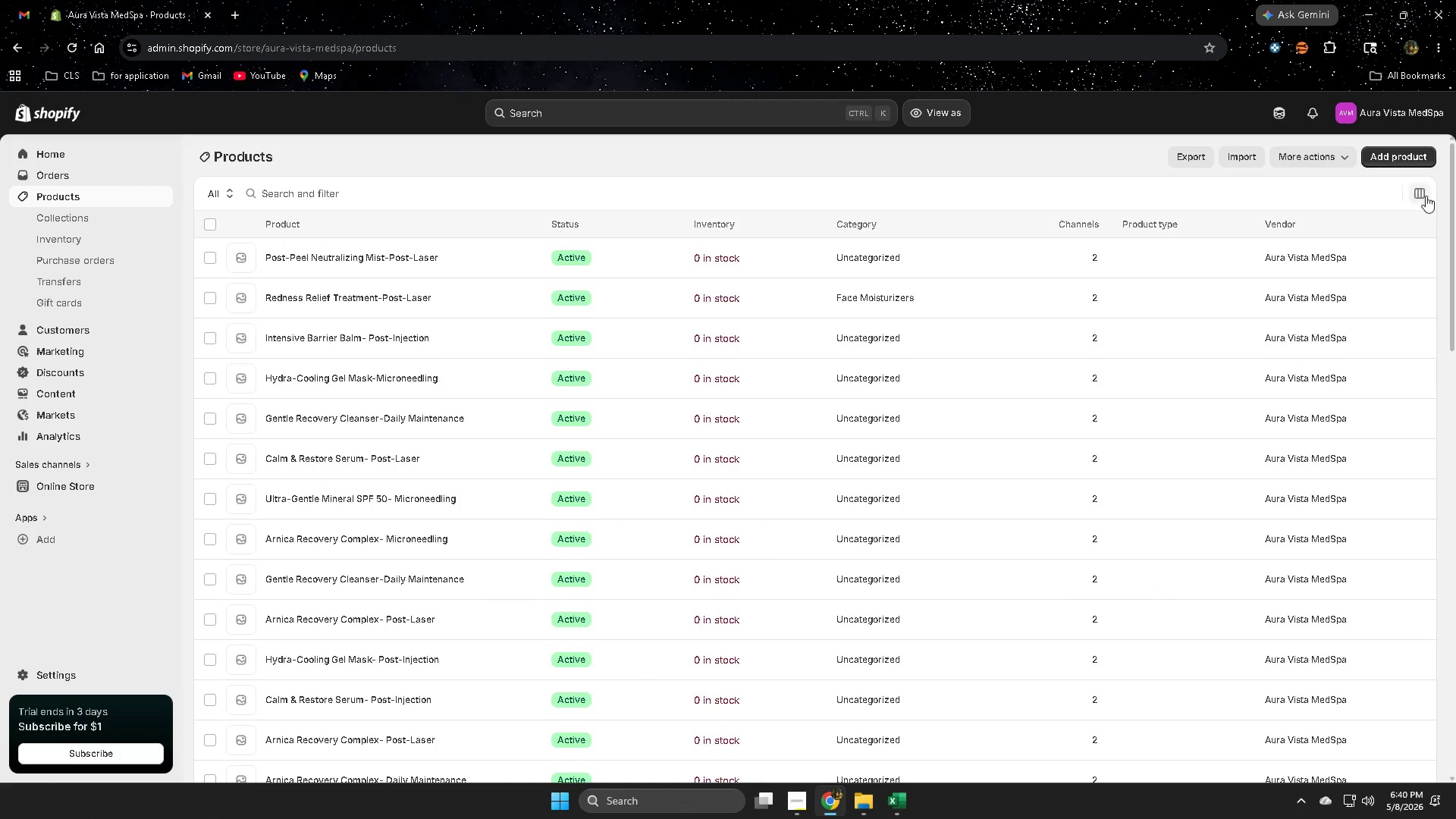 
left_click([1383, 158])
 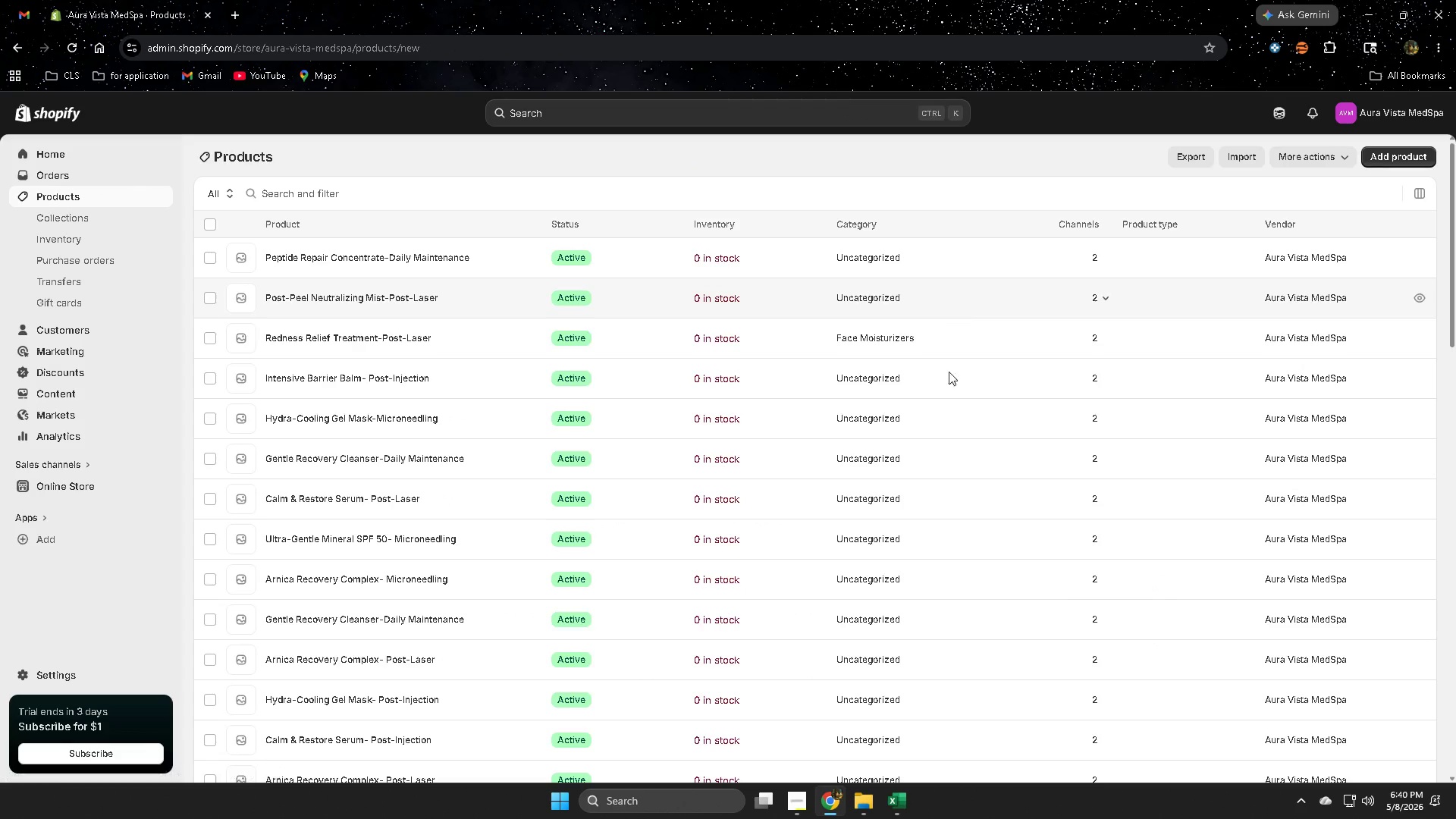 
scroll: coordinate [926, 526], scroll_direction: down, amount: 3.0
 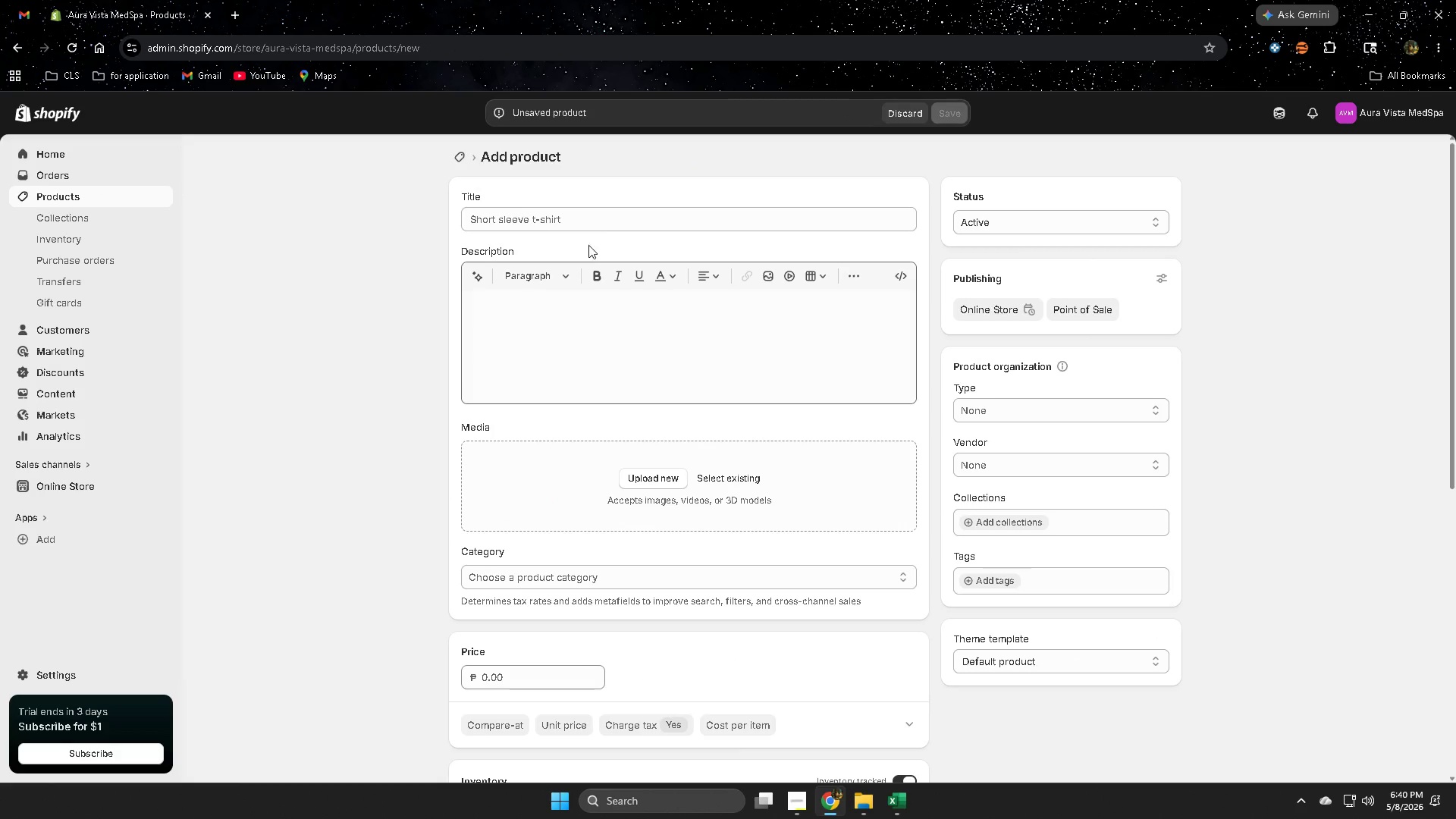 
left_click([614, 213])
 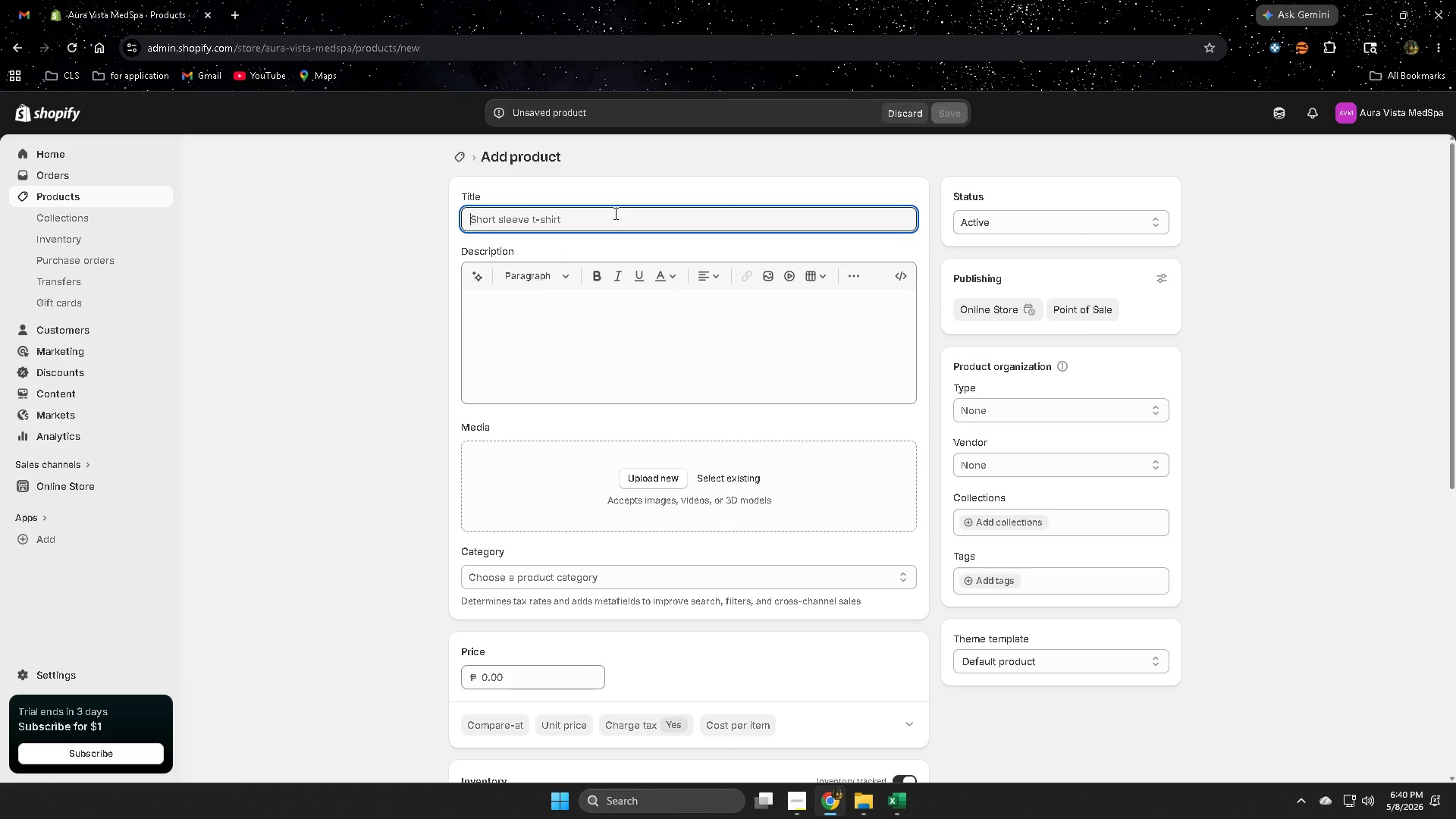 
key(Control+V)
 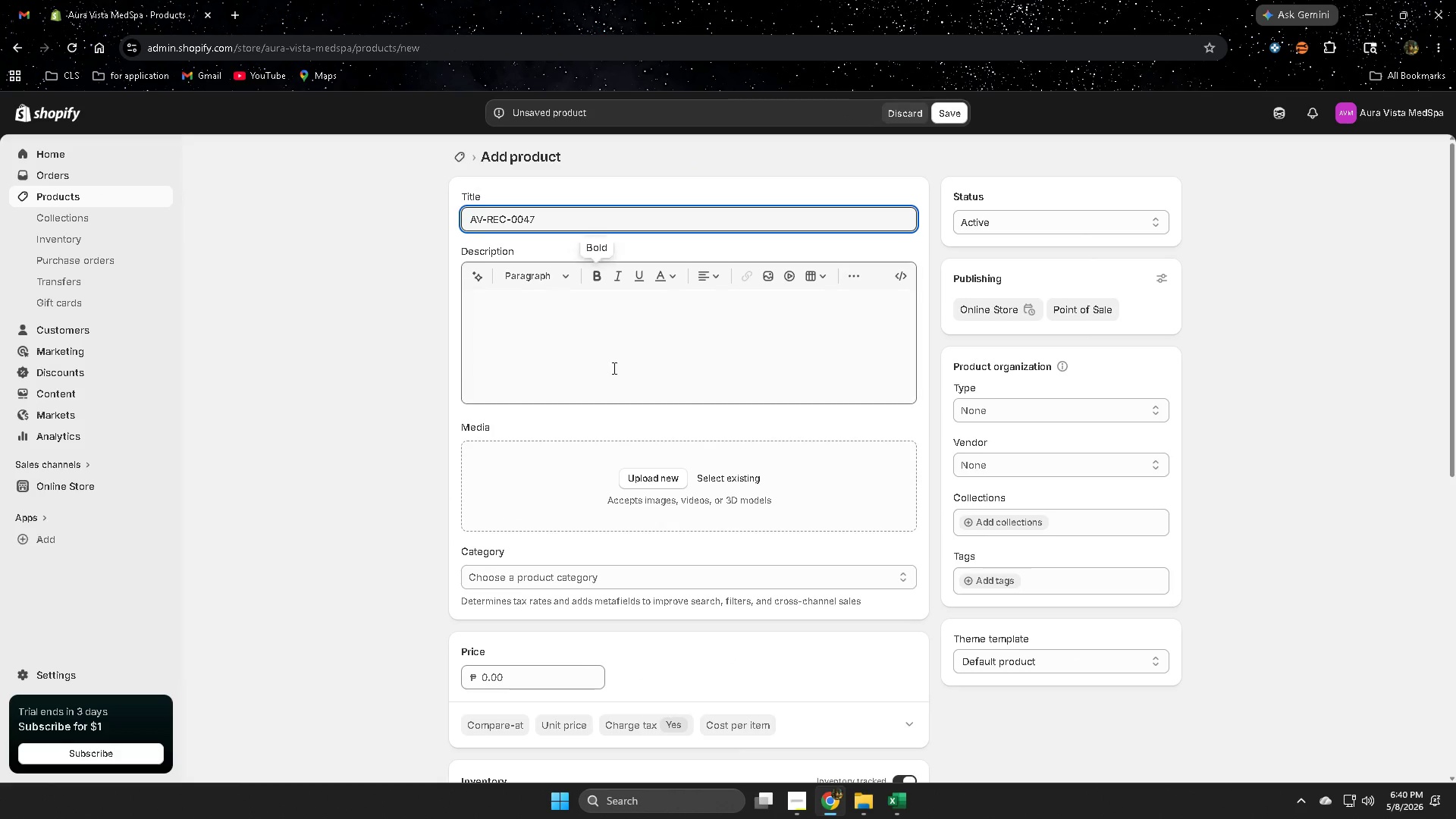 
scroll: coordinate [623, 593], scroll_direction: down, amount: 3.0
 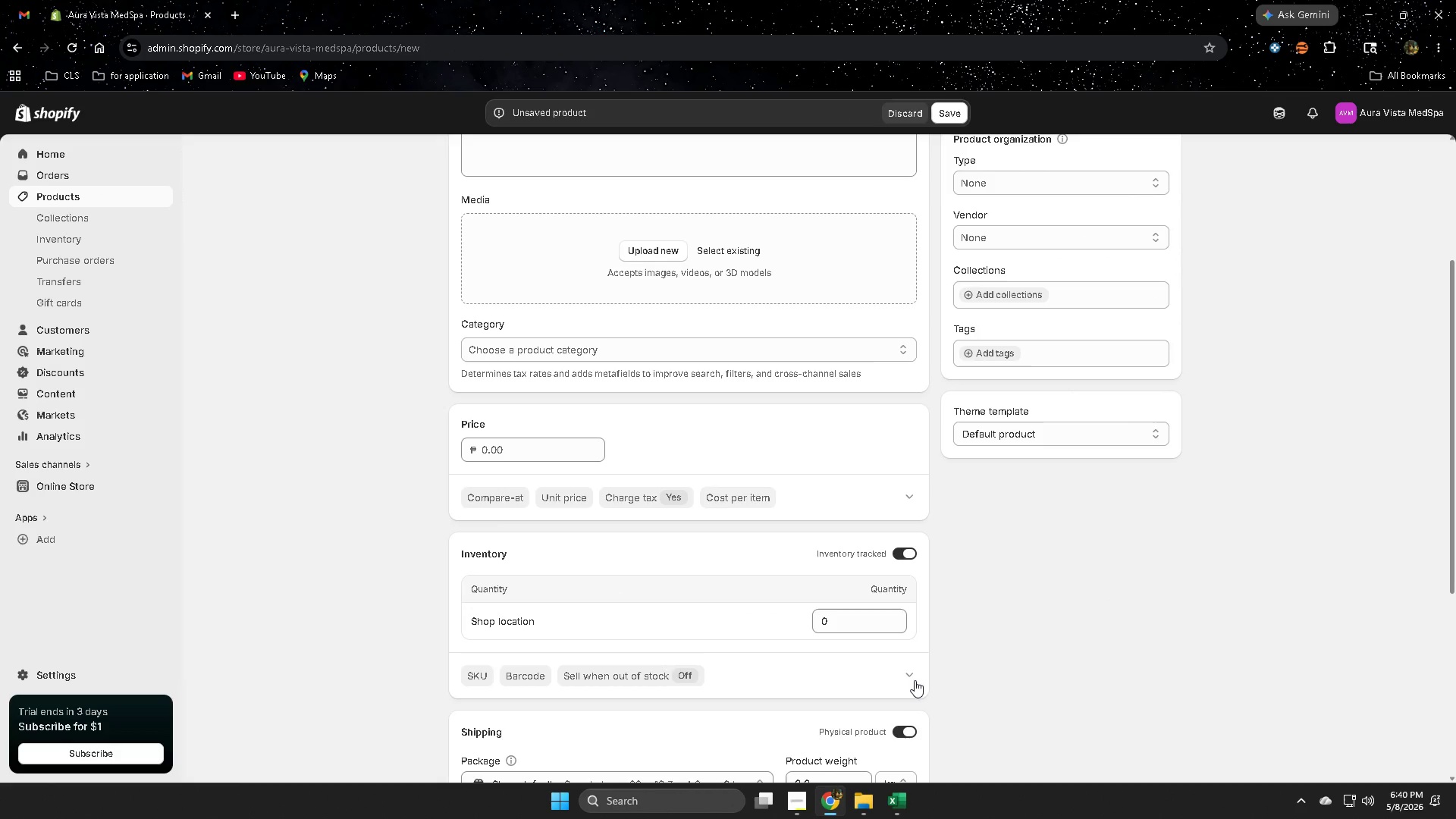 
left_click([910, 673])
 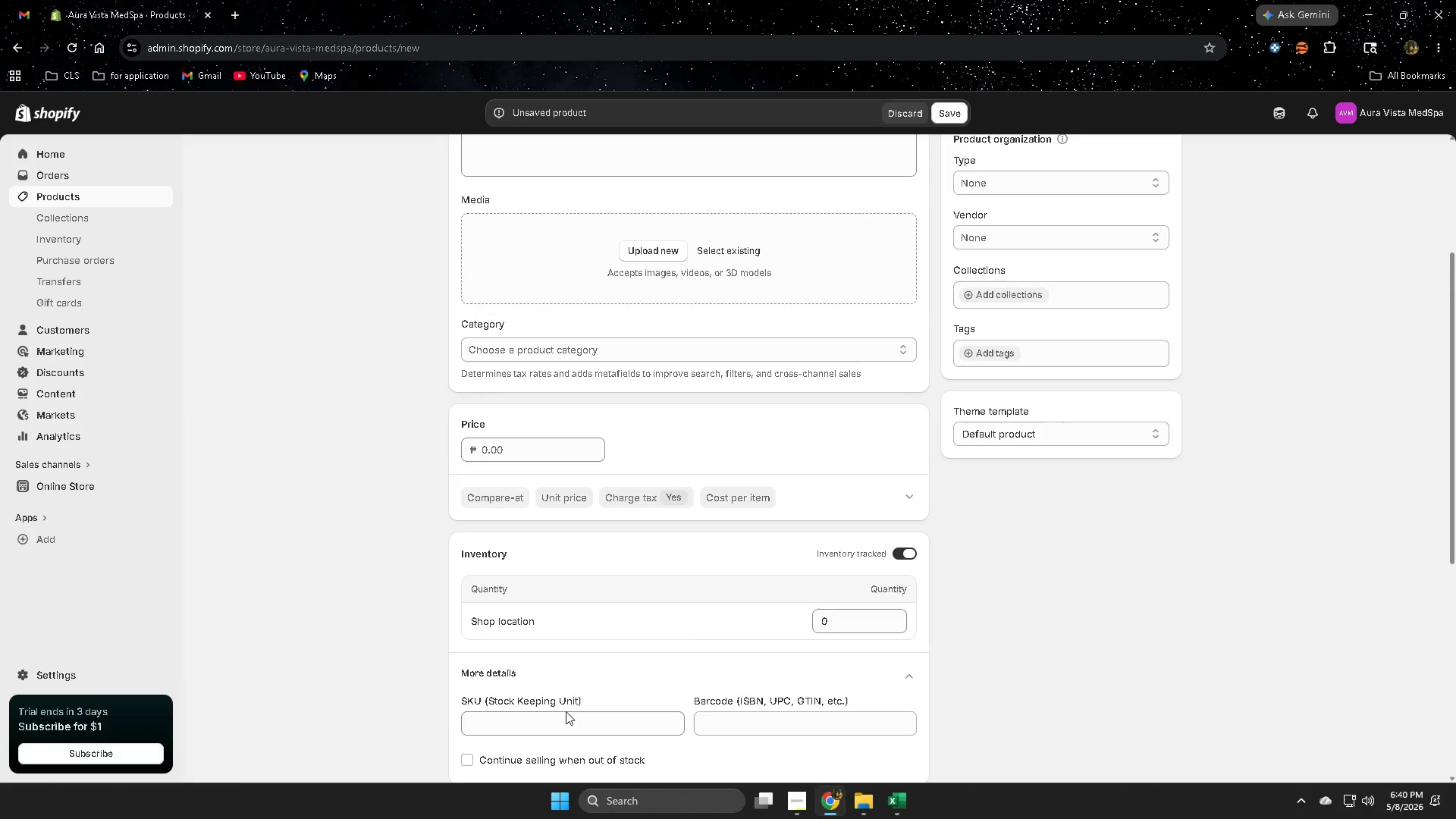 
left_click([534, 643])
 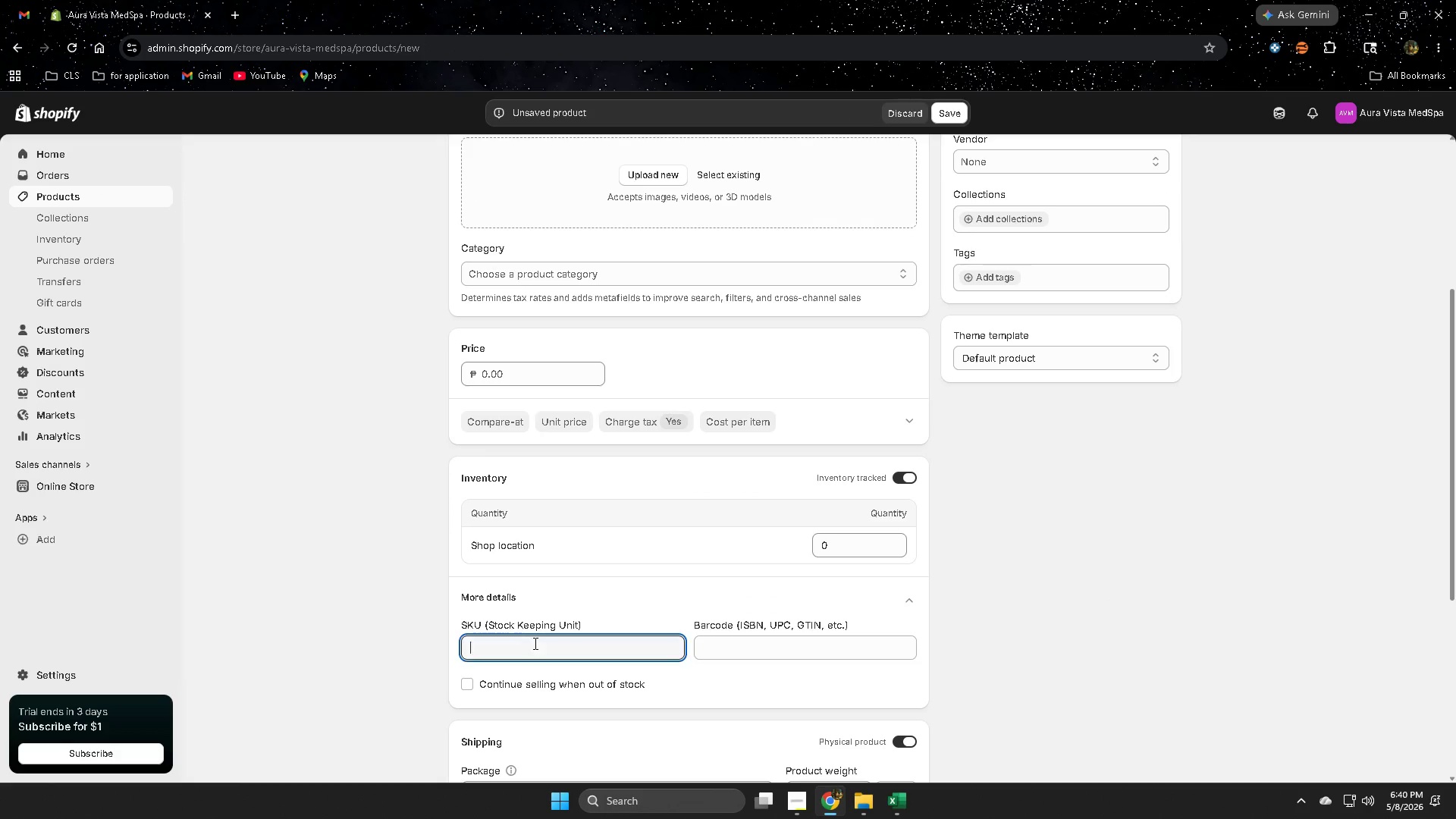 
scroll: coordinate [572, 708], scroll_direction: down, amount: 1.0
 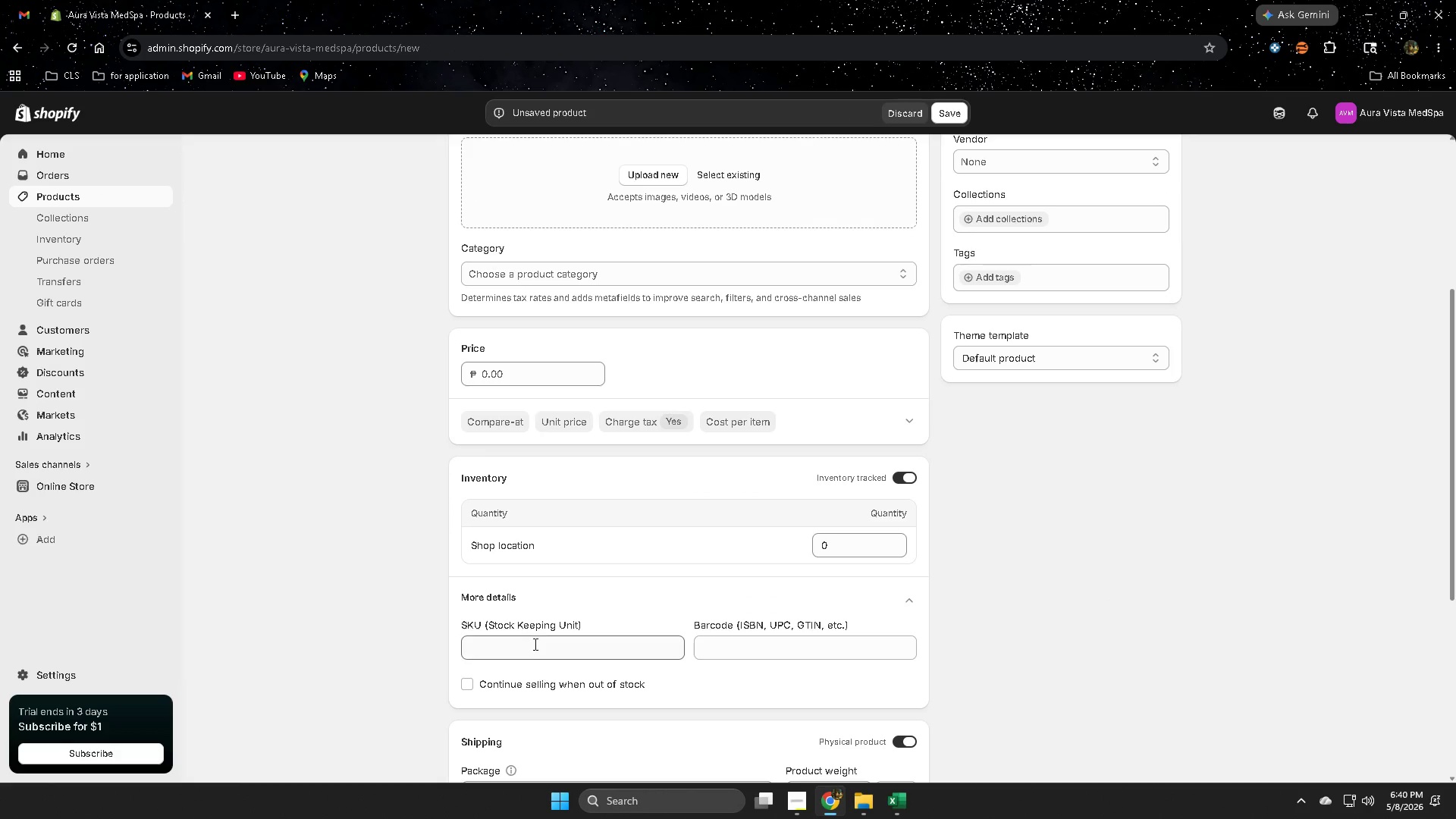 
key(Control+ControlLeft)
 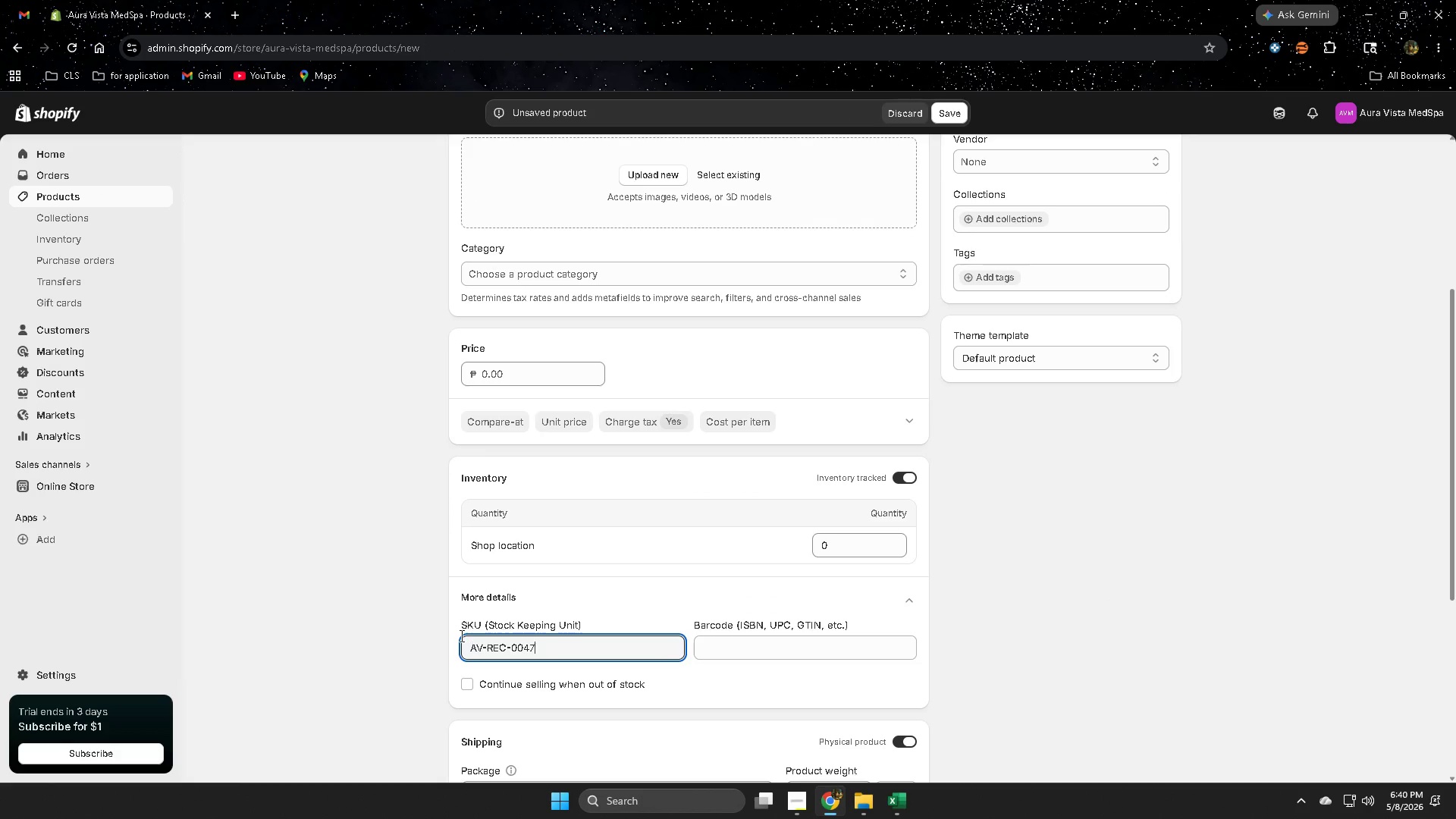 
key(Control+V)
 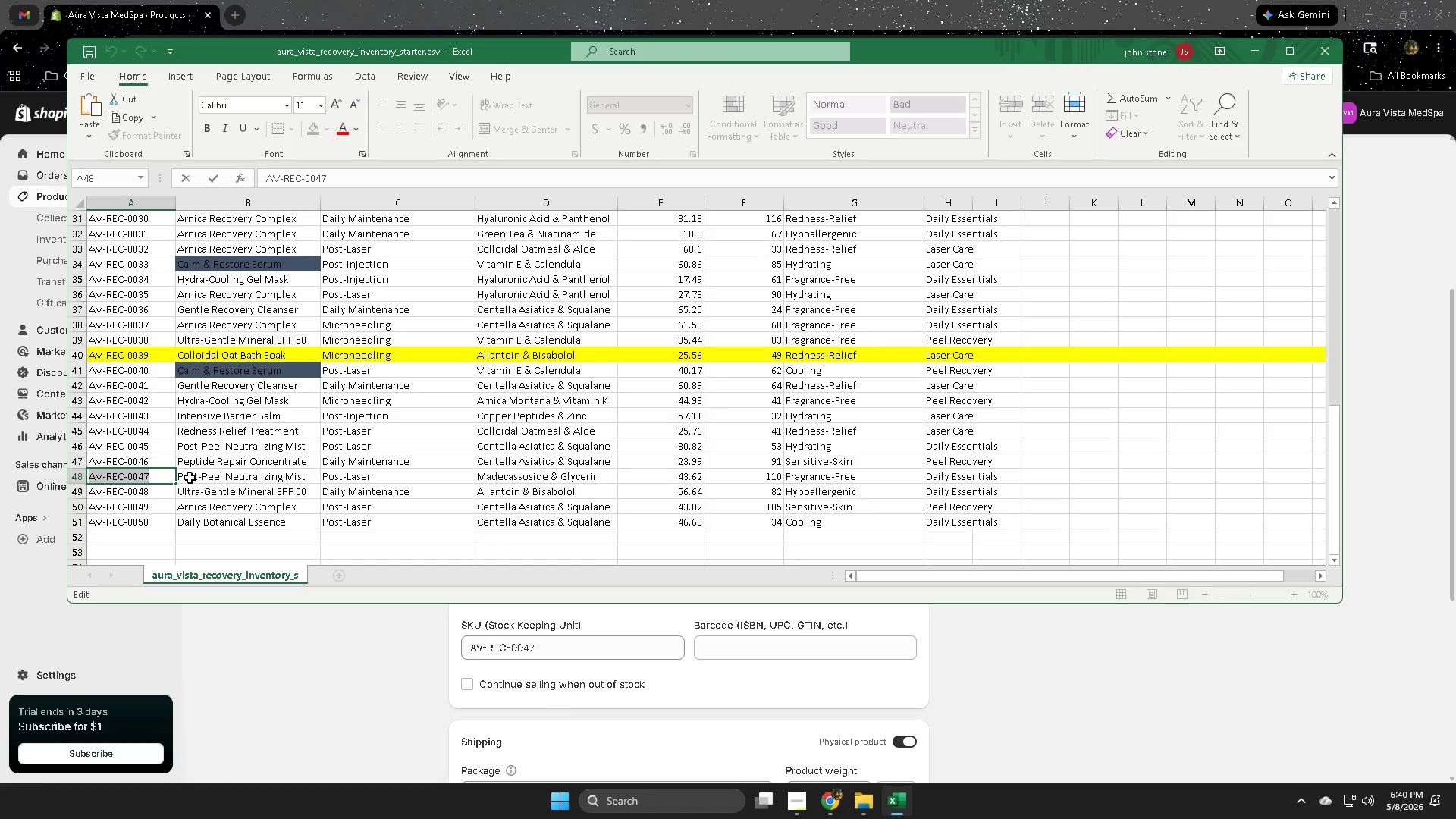 
double_click([185, 476])
 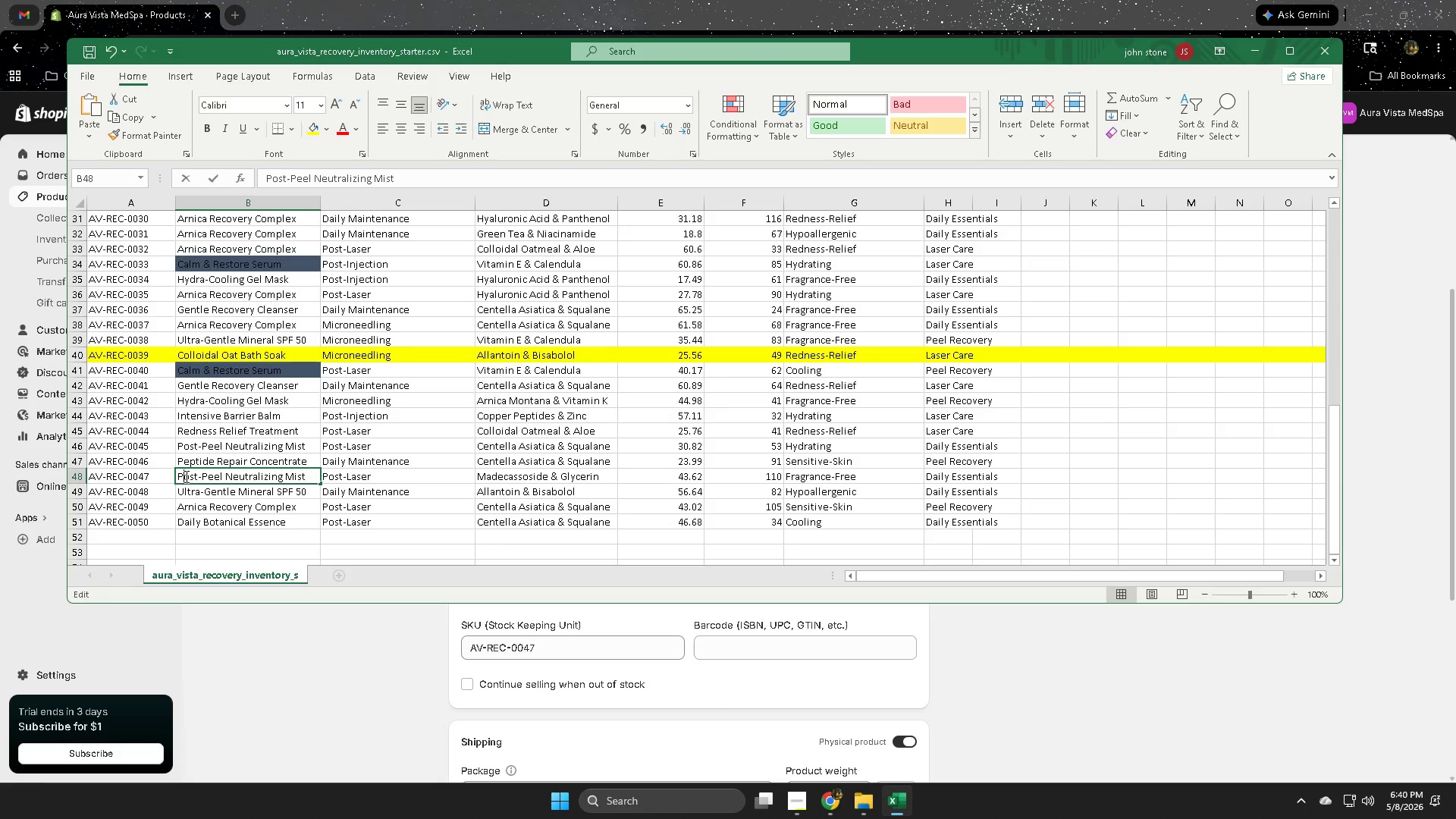 
triple_click([185, 476])
 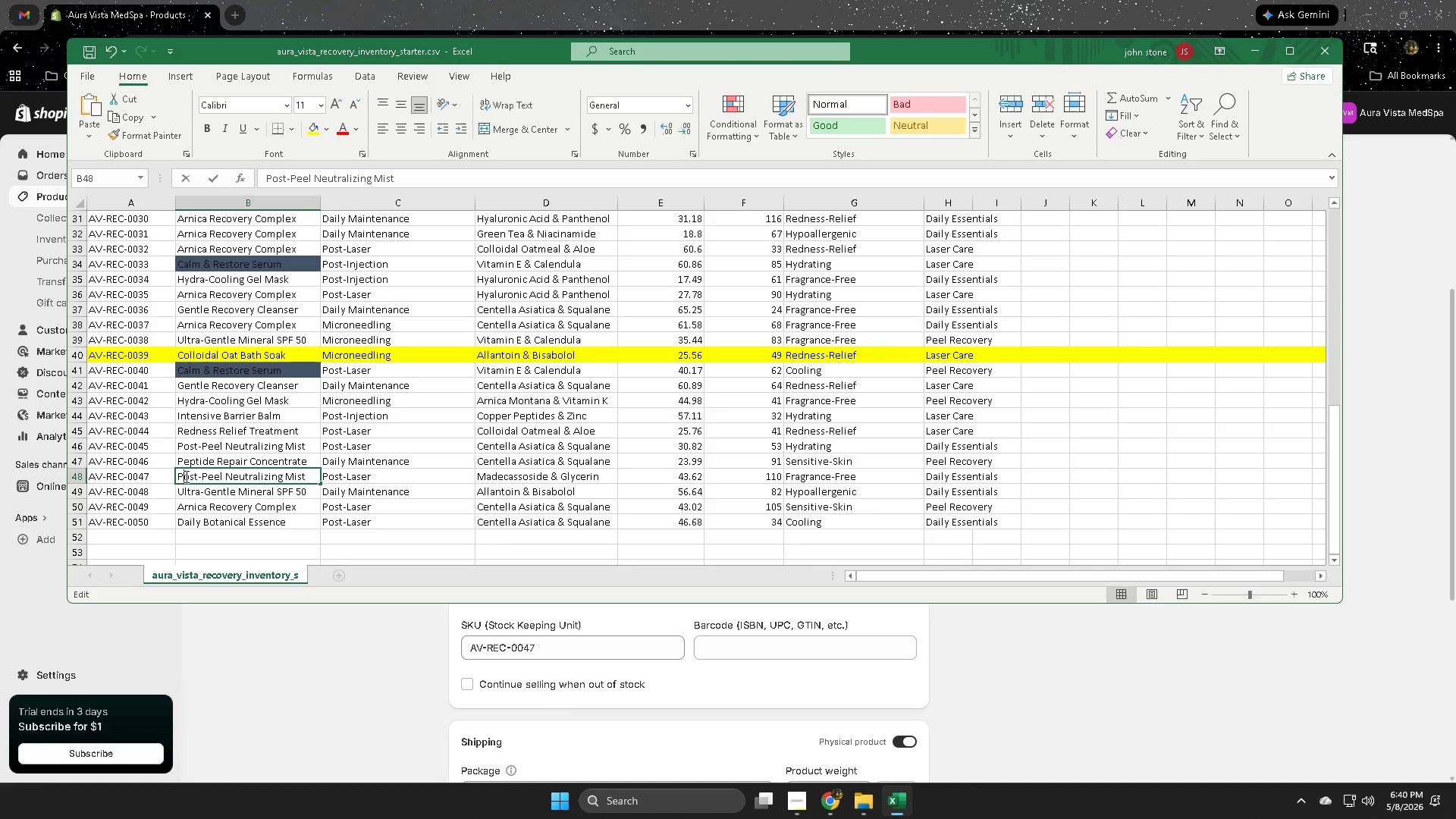 
left_click_drag(start_coordinate=[185, 476], to_coordinate=[293, 474])
 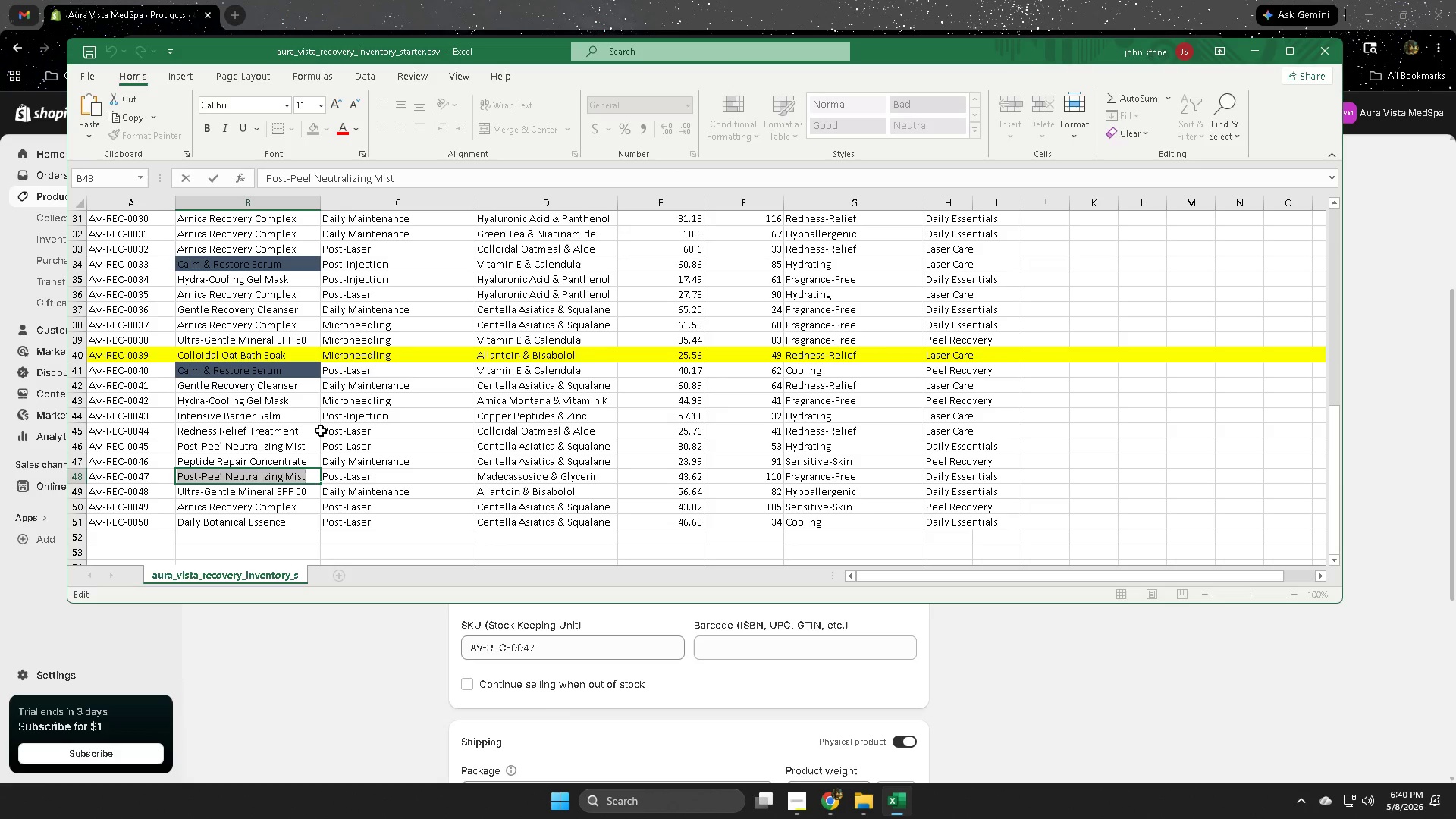 
key(Control+ControlLeft)
 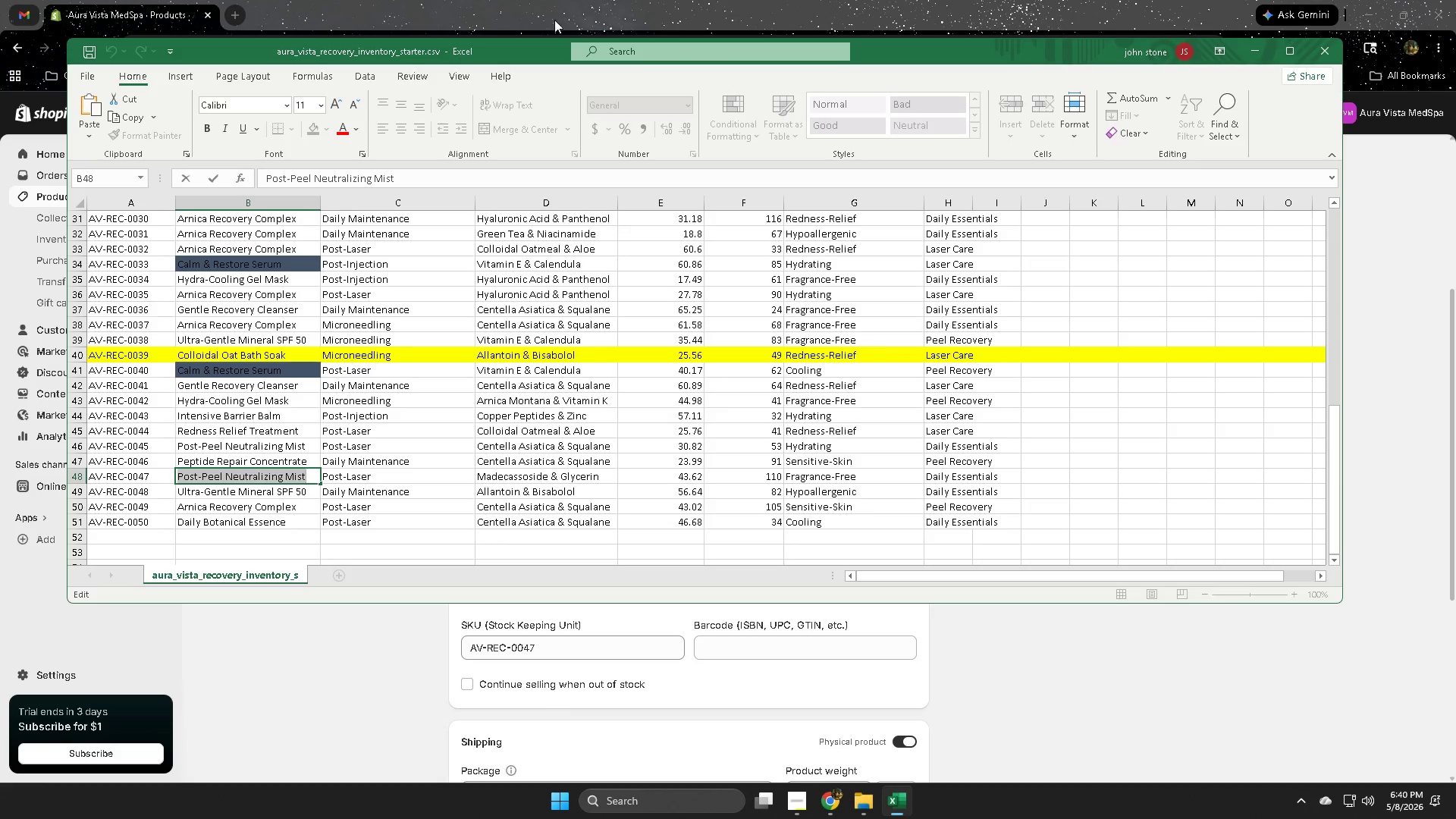 
key(Control+C)
 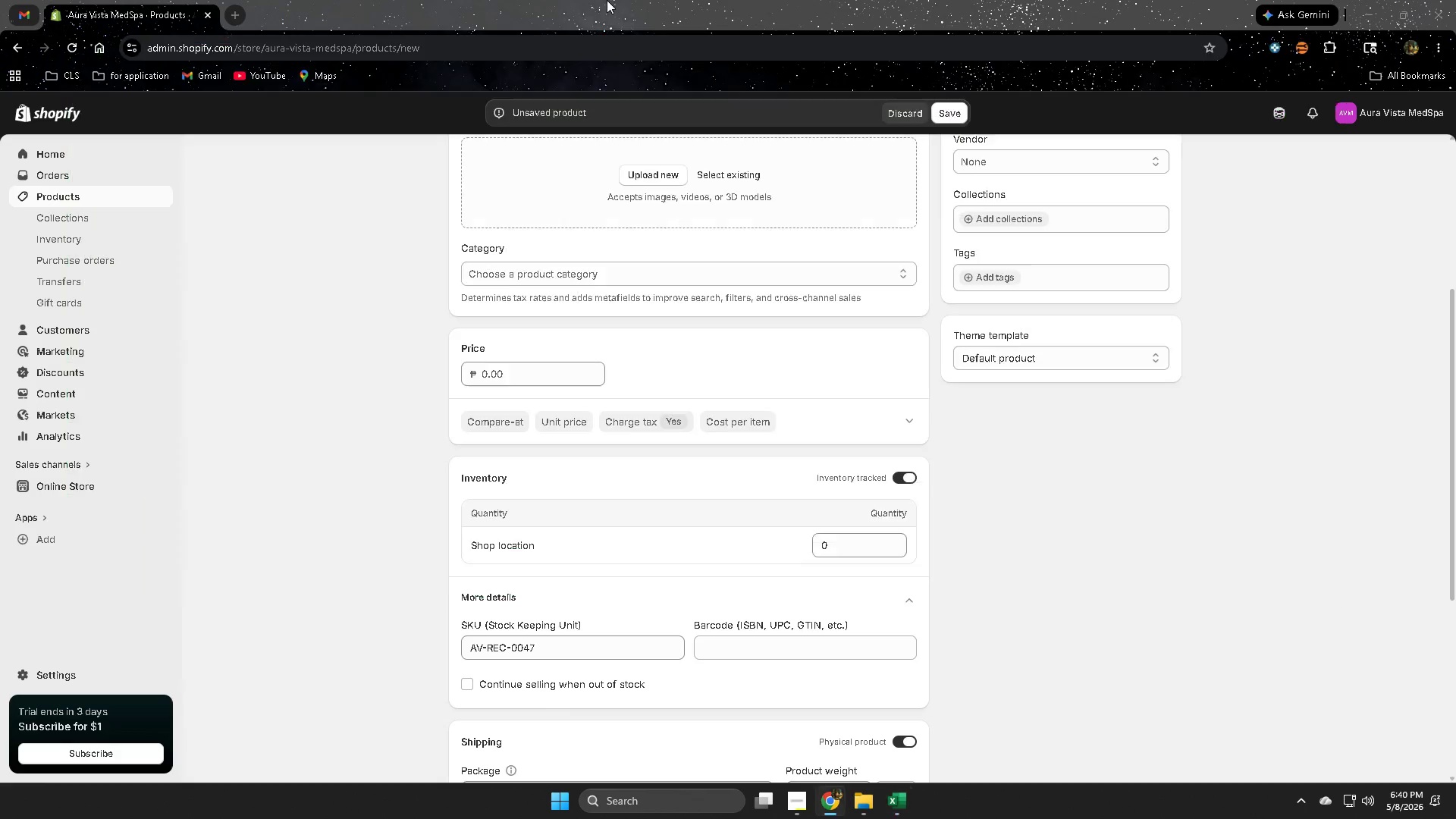 
left_click([607, 0])
 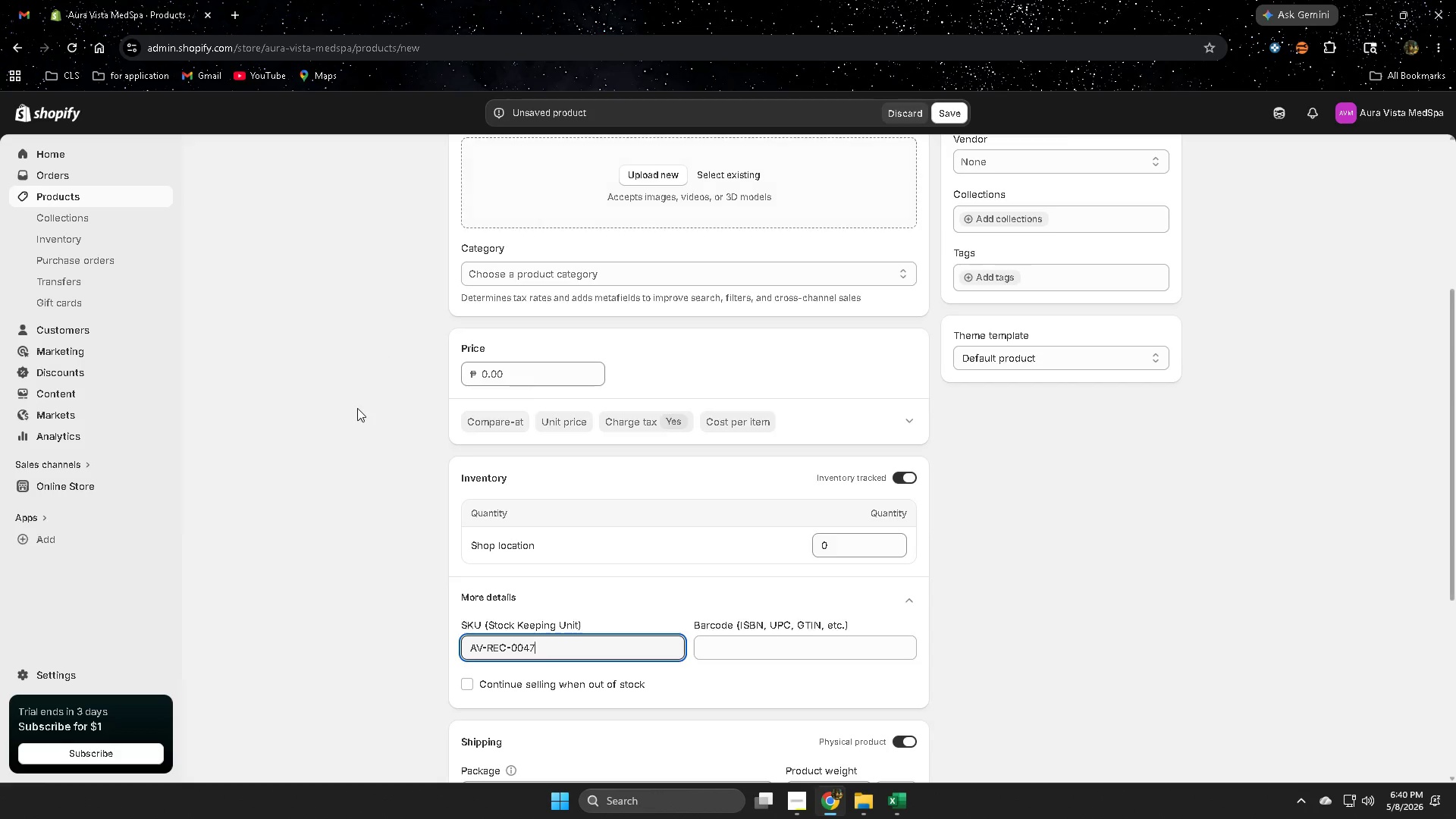 
left_click([560, 218])
 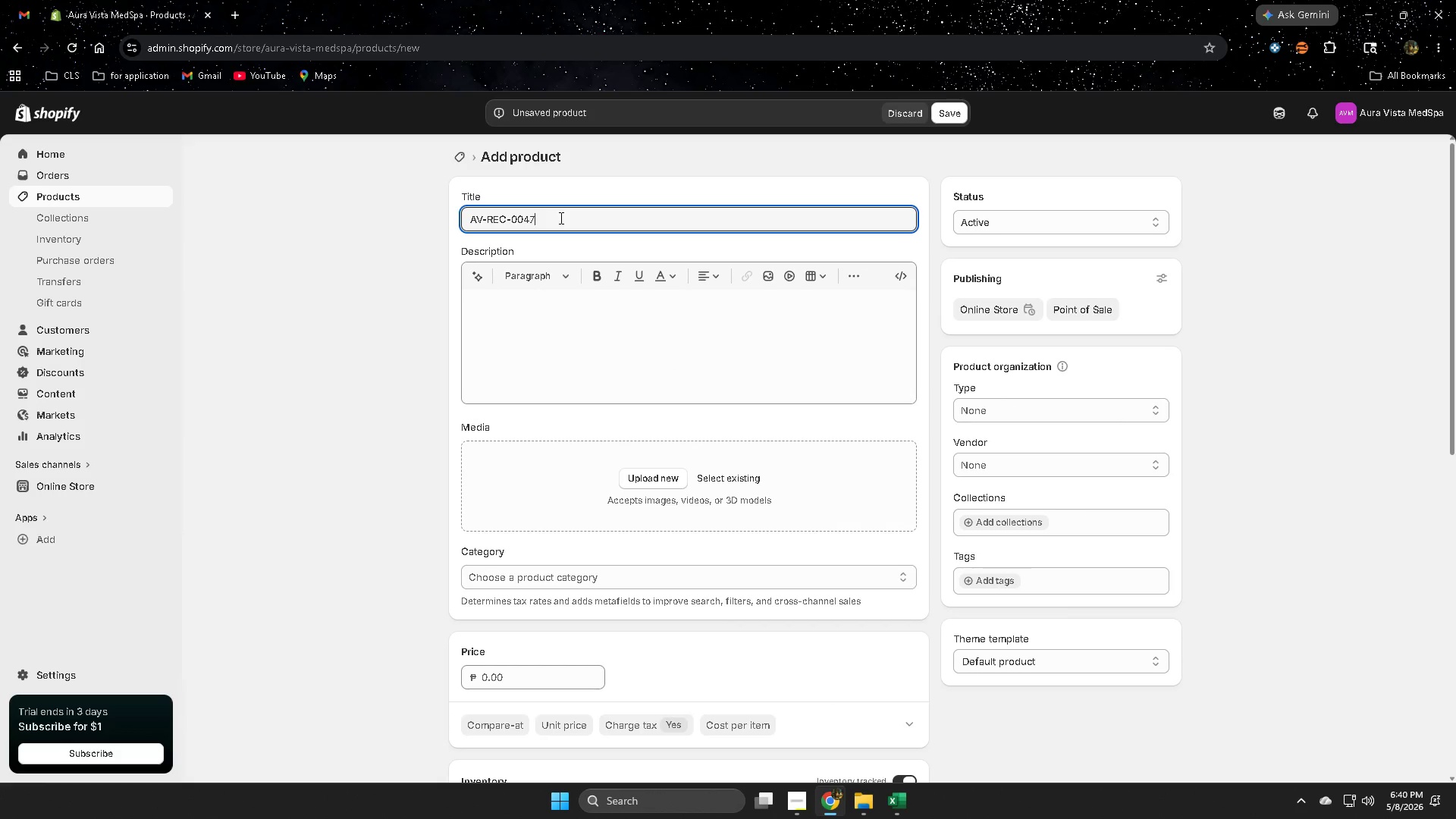 
scroll: coordinate [358, 409], scroll_direction: up, amount: 7.0
 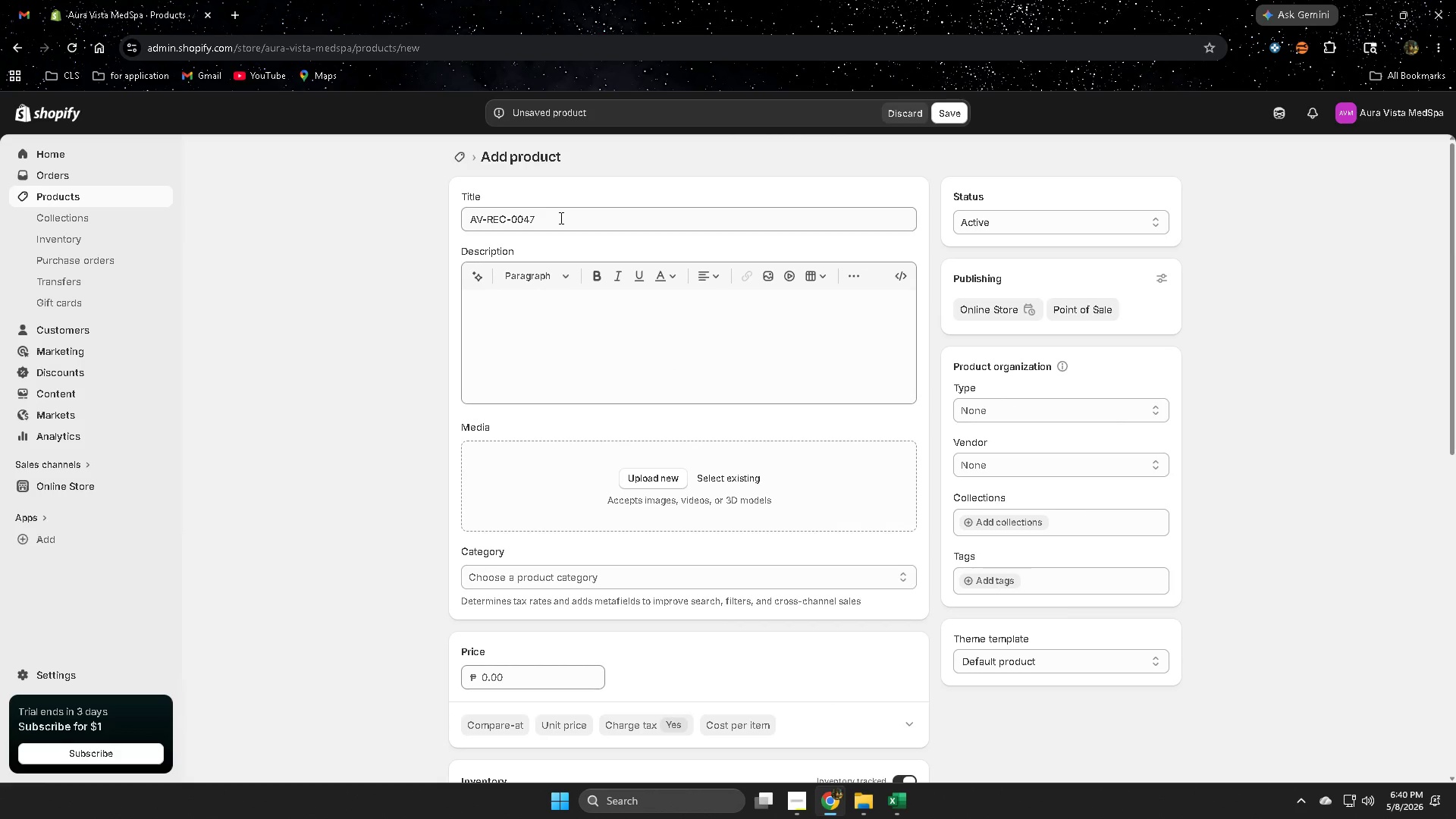 
double_click([560, 218])
 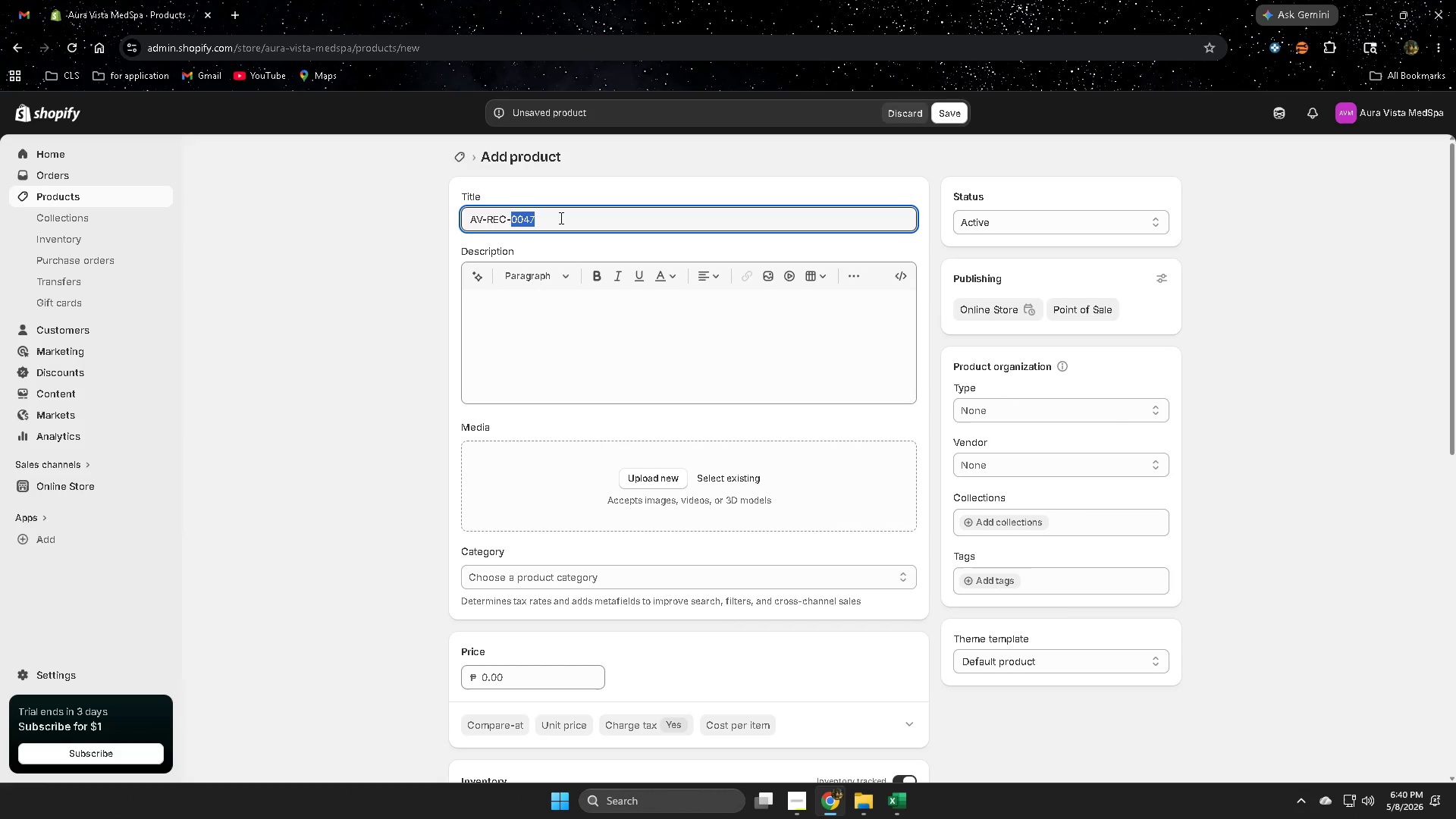 
triple_click([560, 218])
 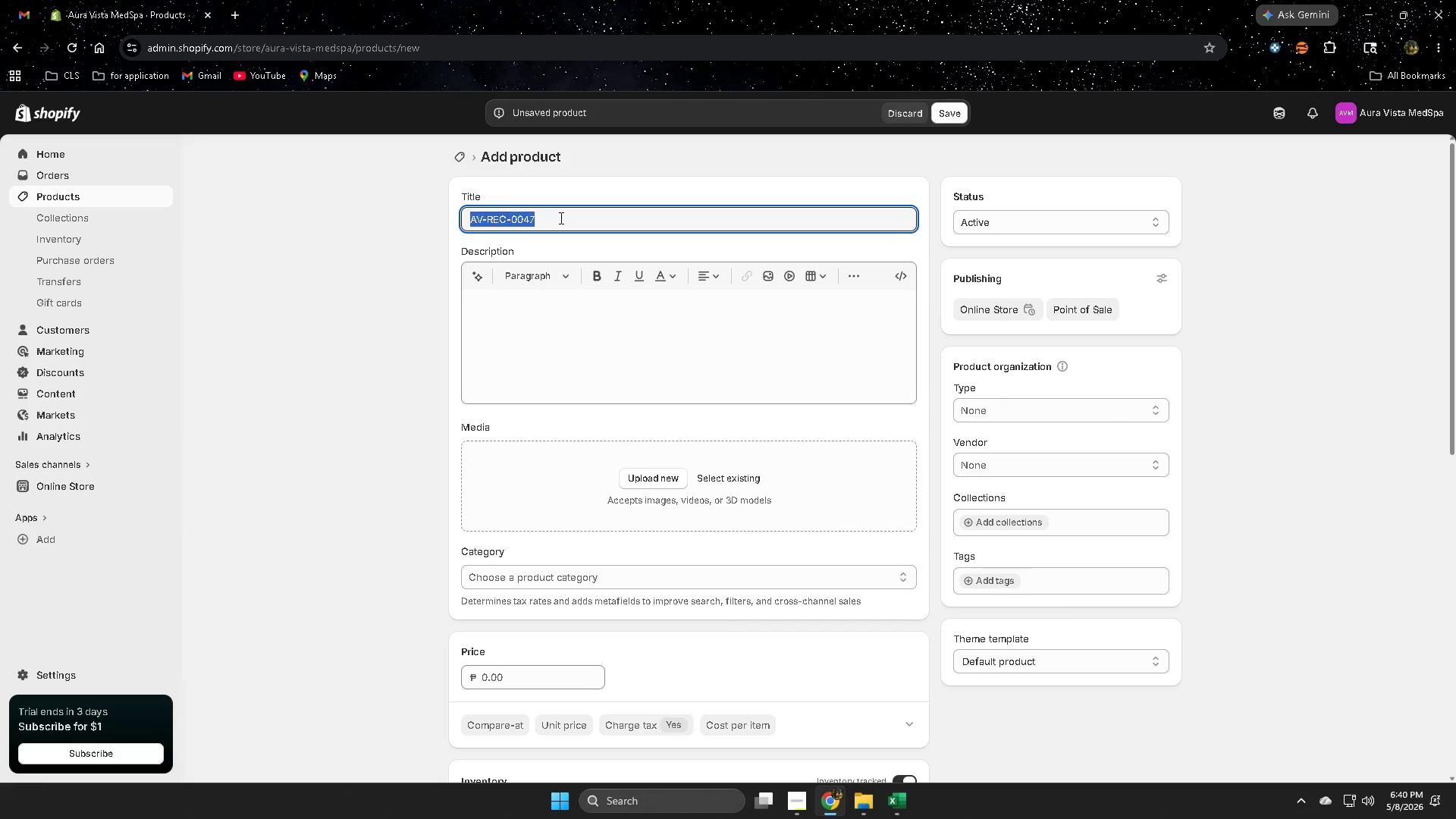 
key(Control+ControlLeft)
 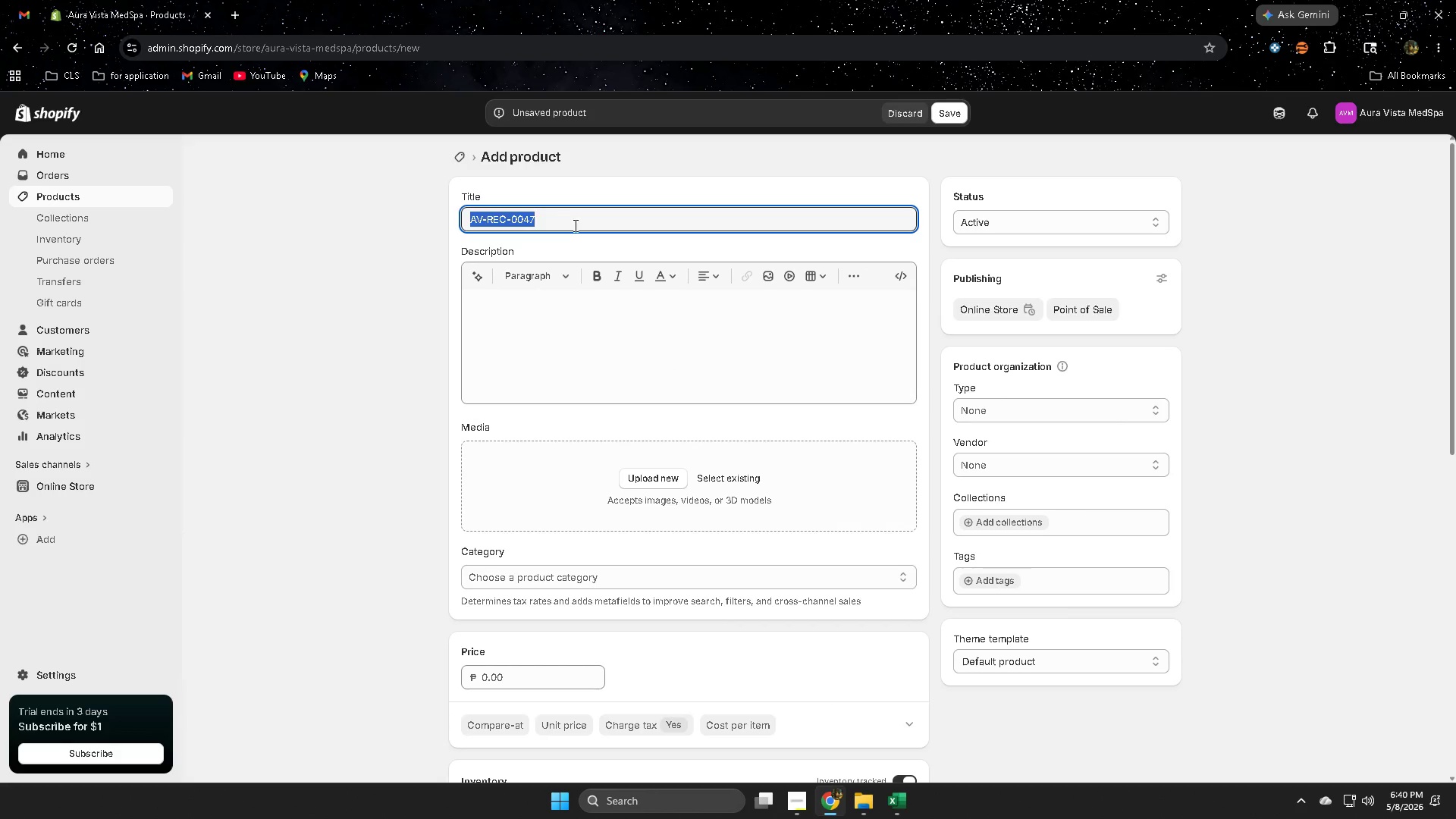 
key(Control+V)
 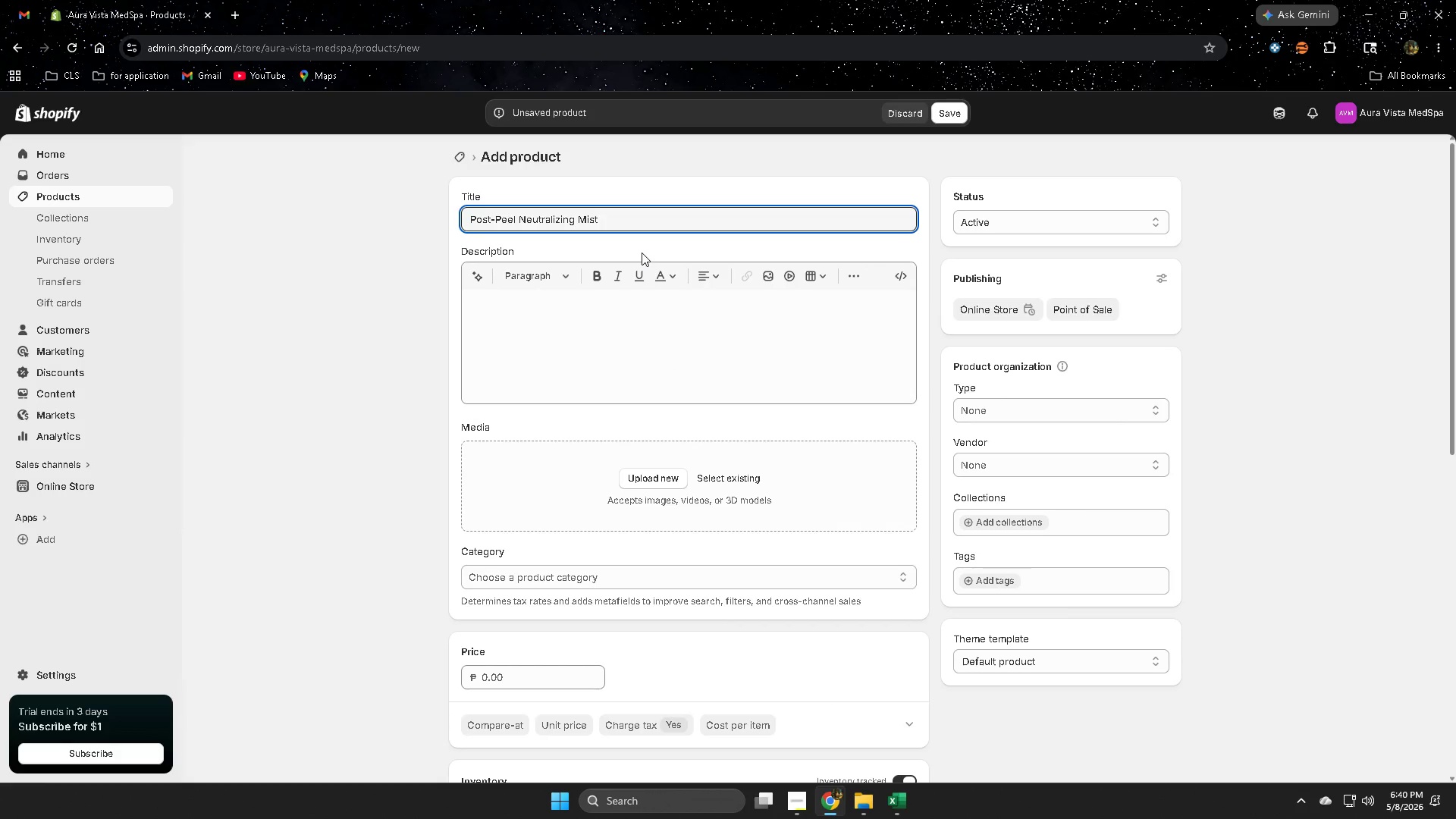 
key(Minus)
 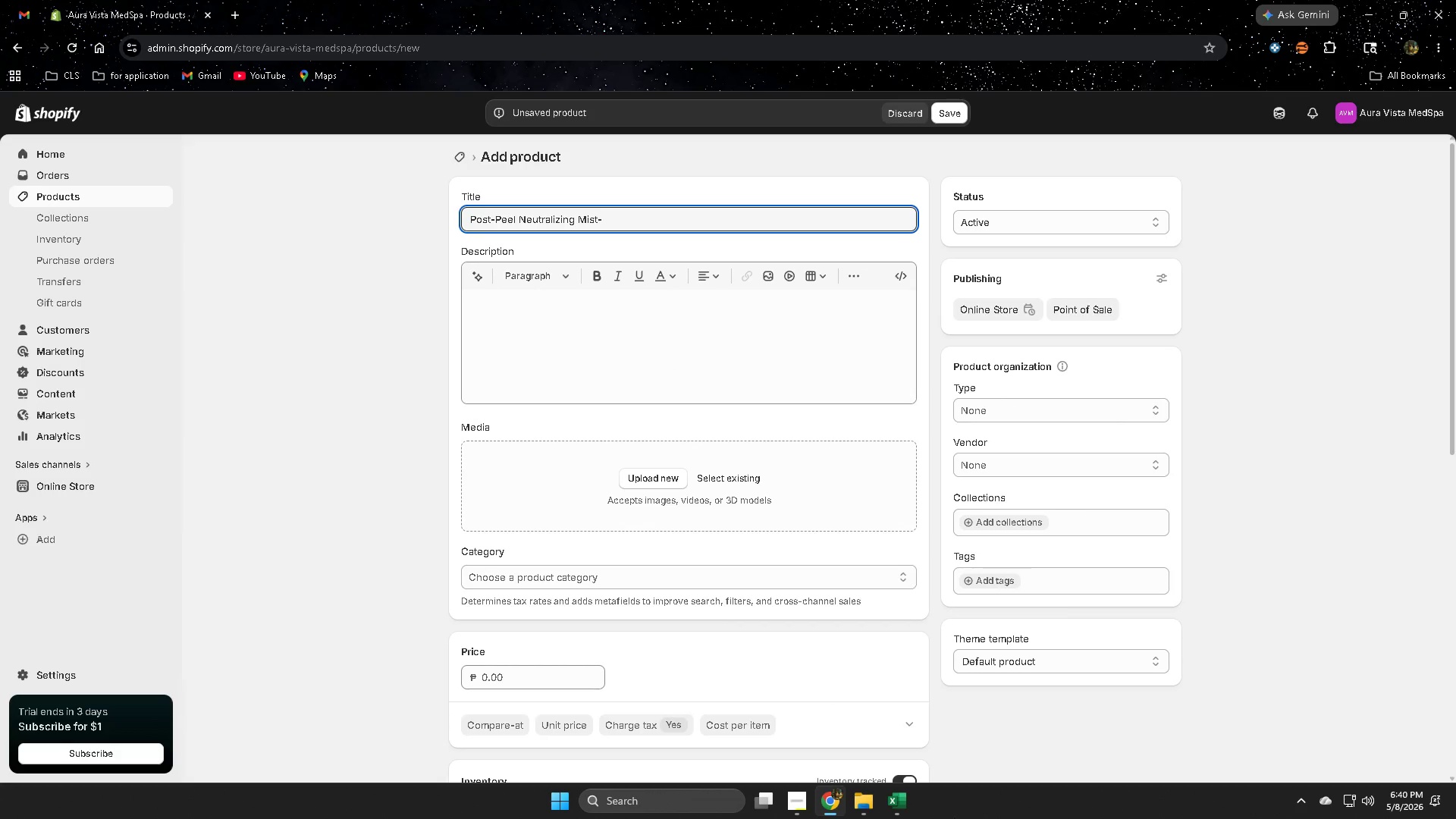 
left_click([908, 807])
 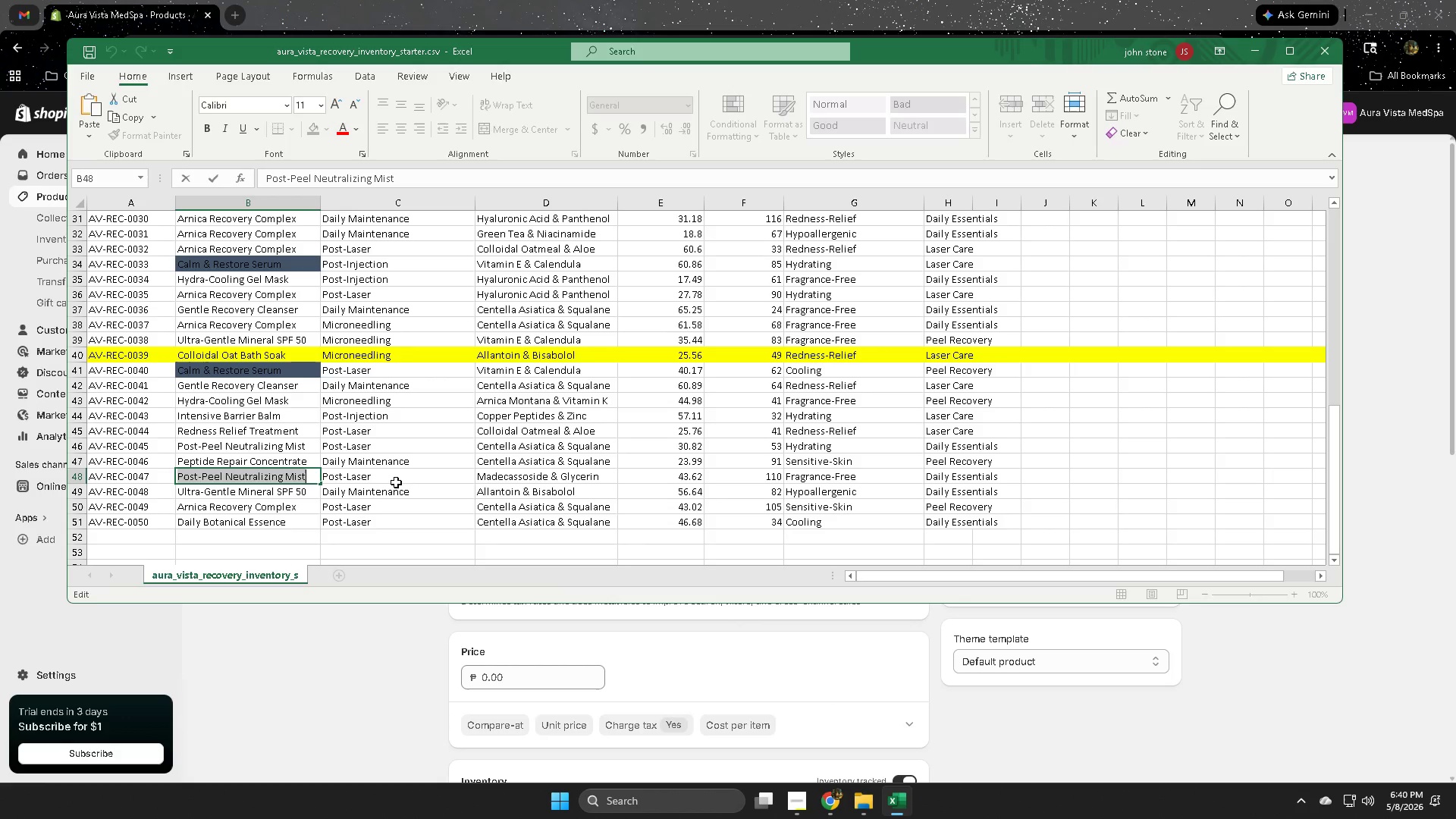 
double_click([395, 482])
 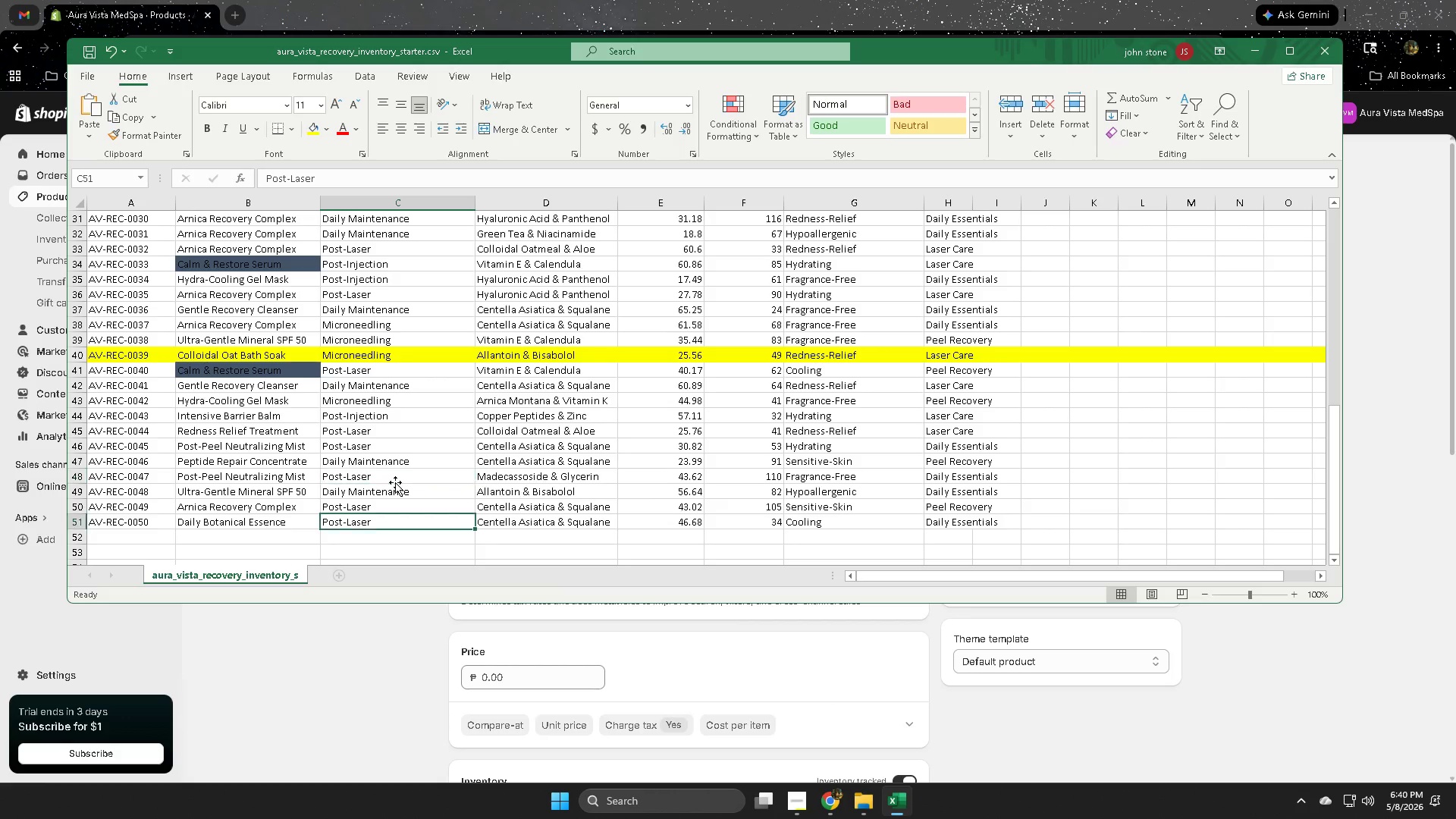 
triple_click([395, 482])
 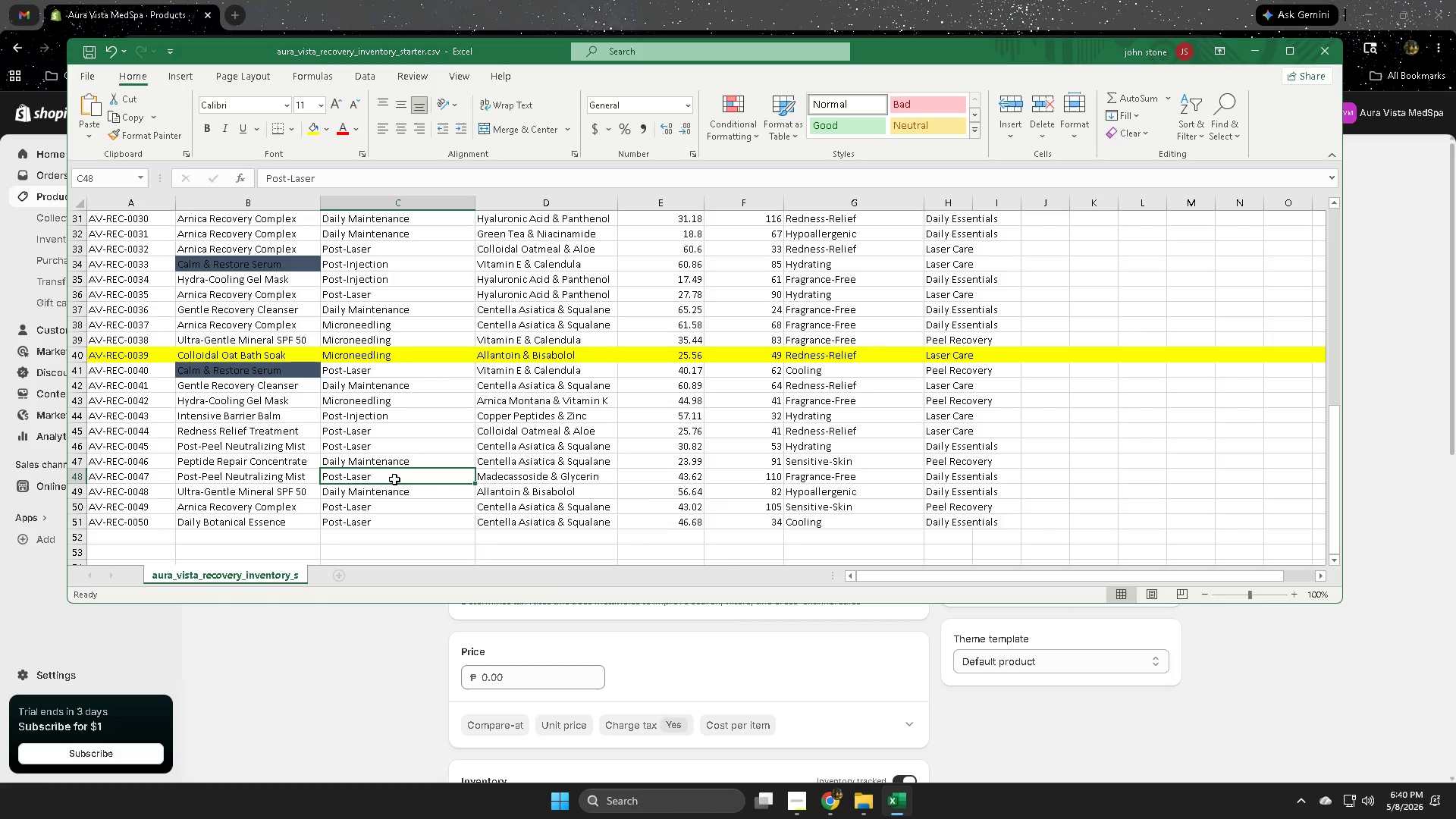 
double_click([394, 479])
 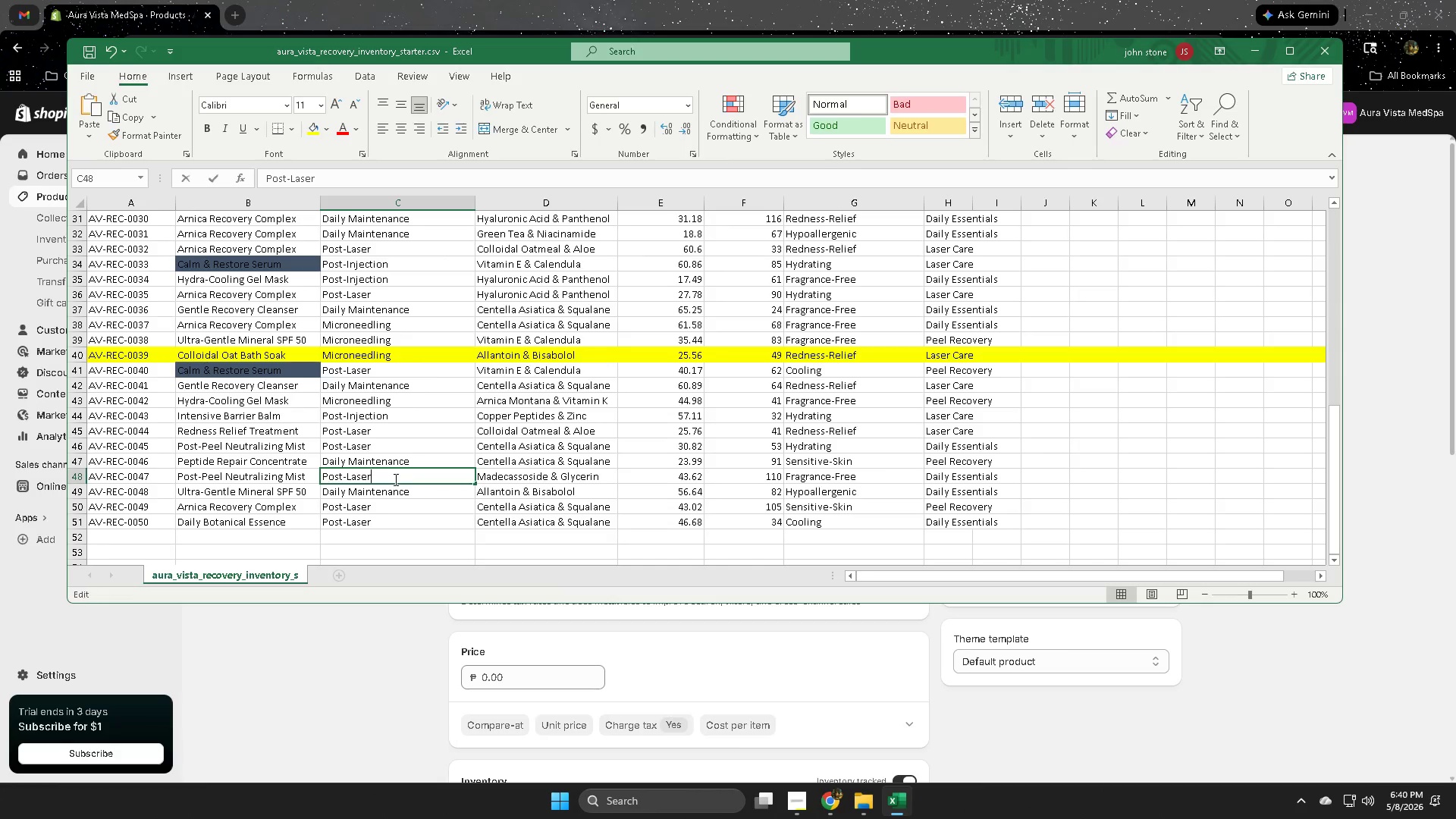 
triple_click([394, 479])
 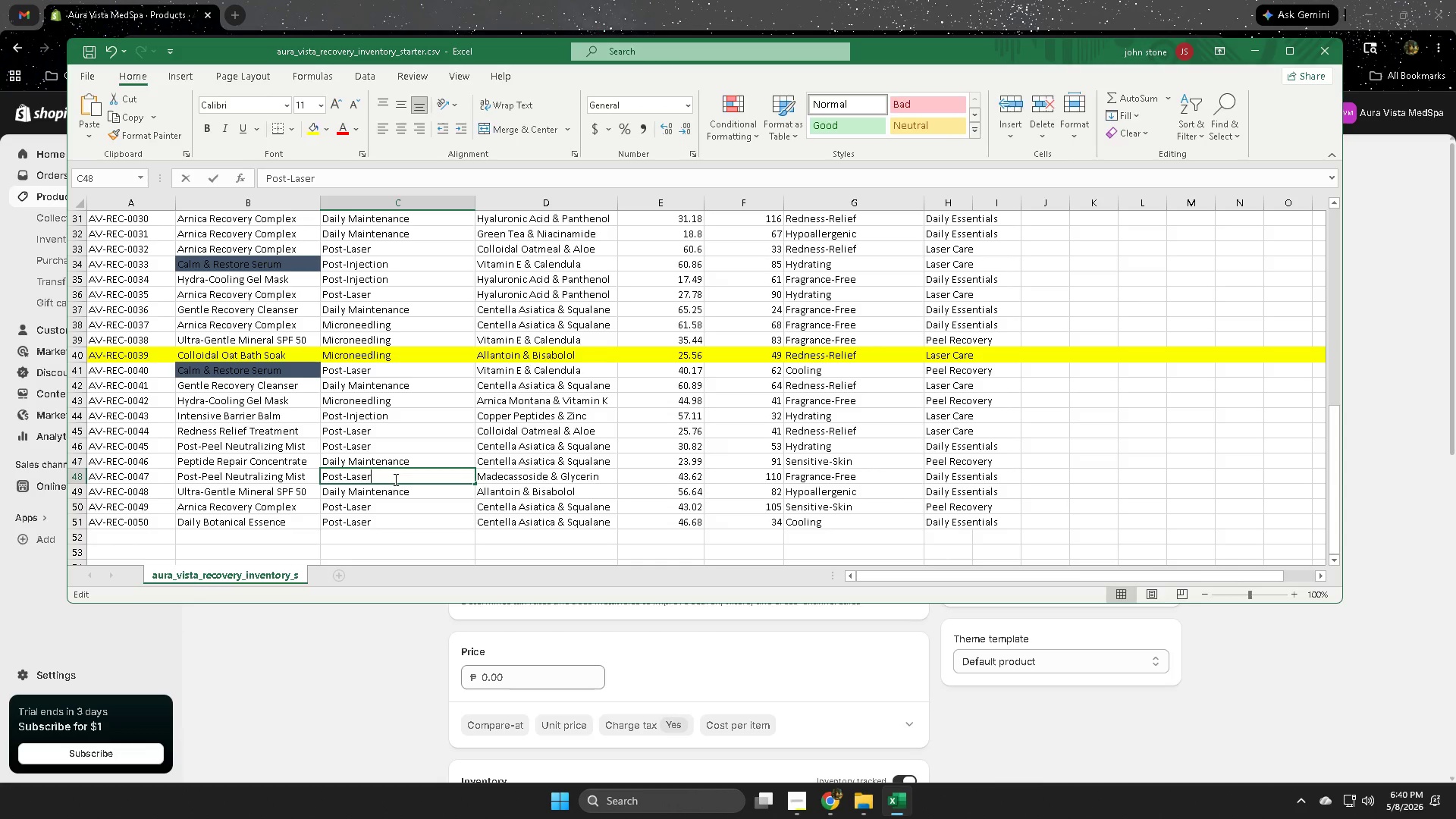 
triple_click([394, 479])
 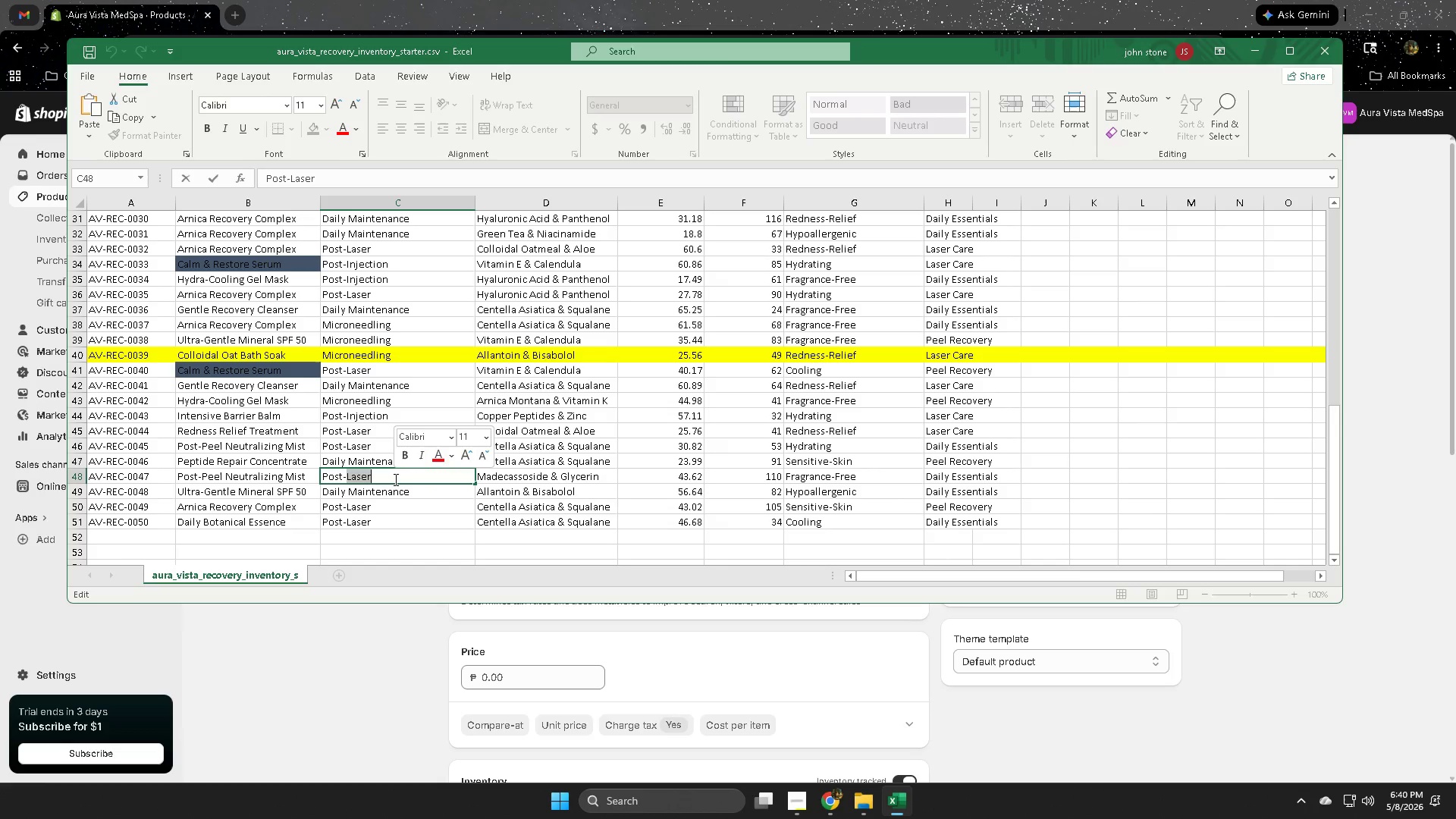 
triple_click([394, 479])
 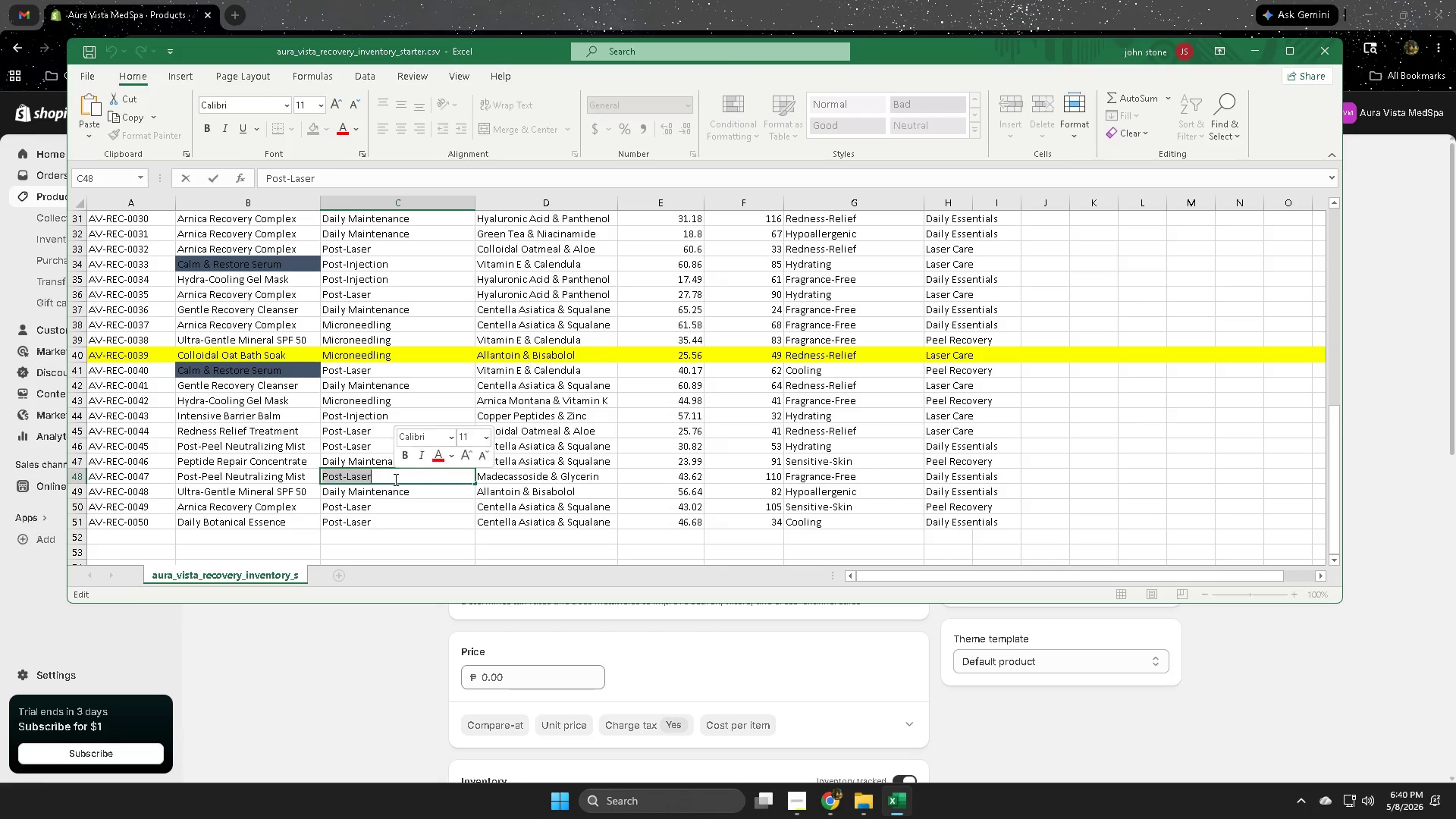 
key(Control+ControlLeft)
 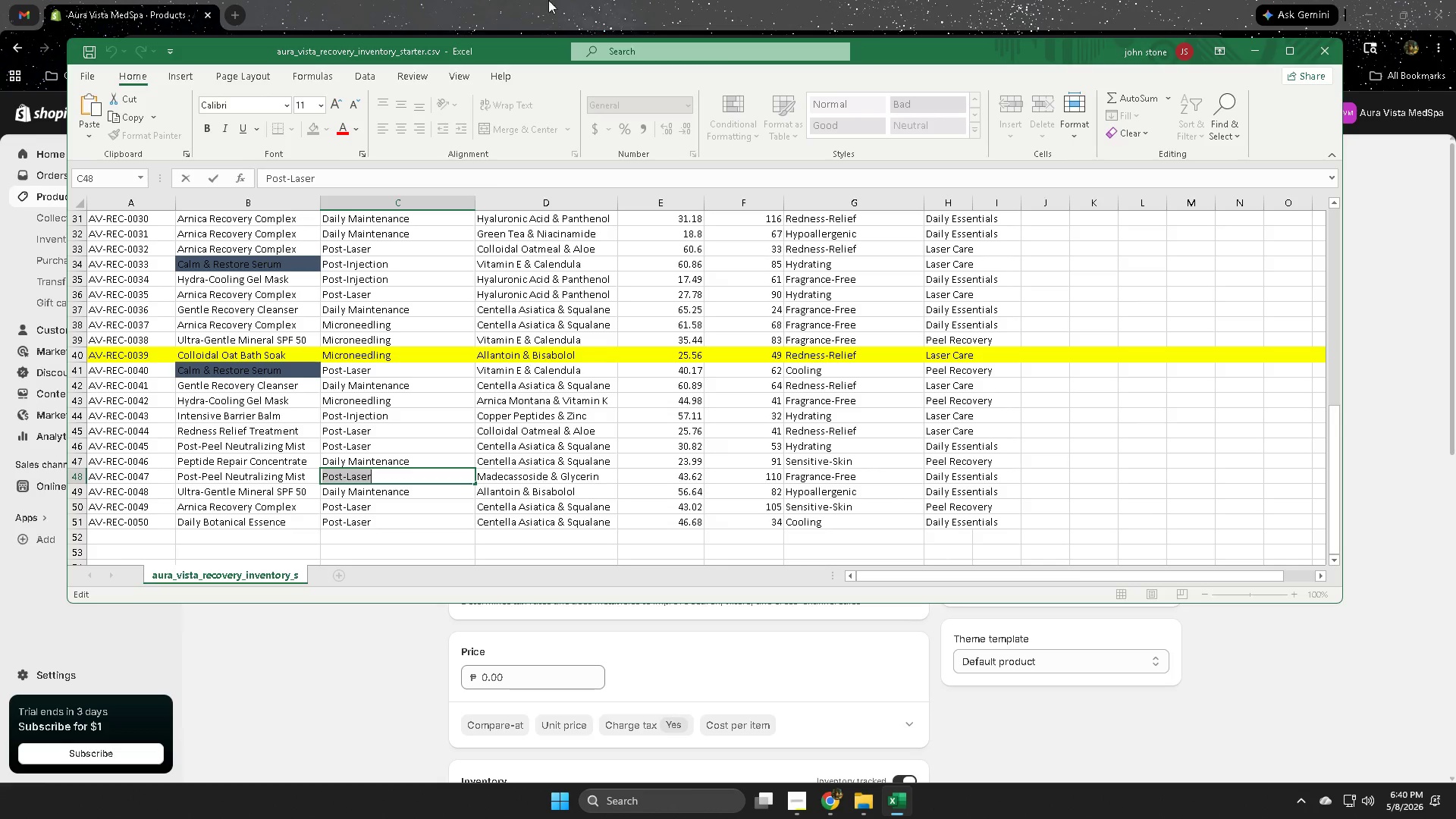 
key(Control+C)
 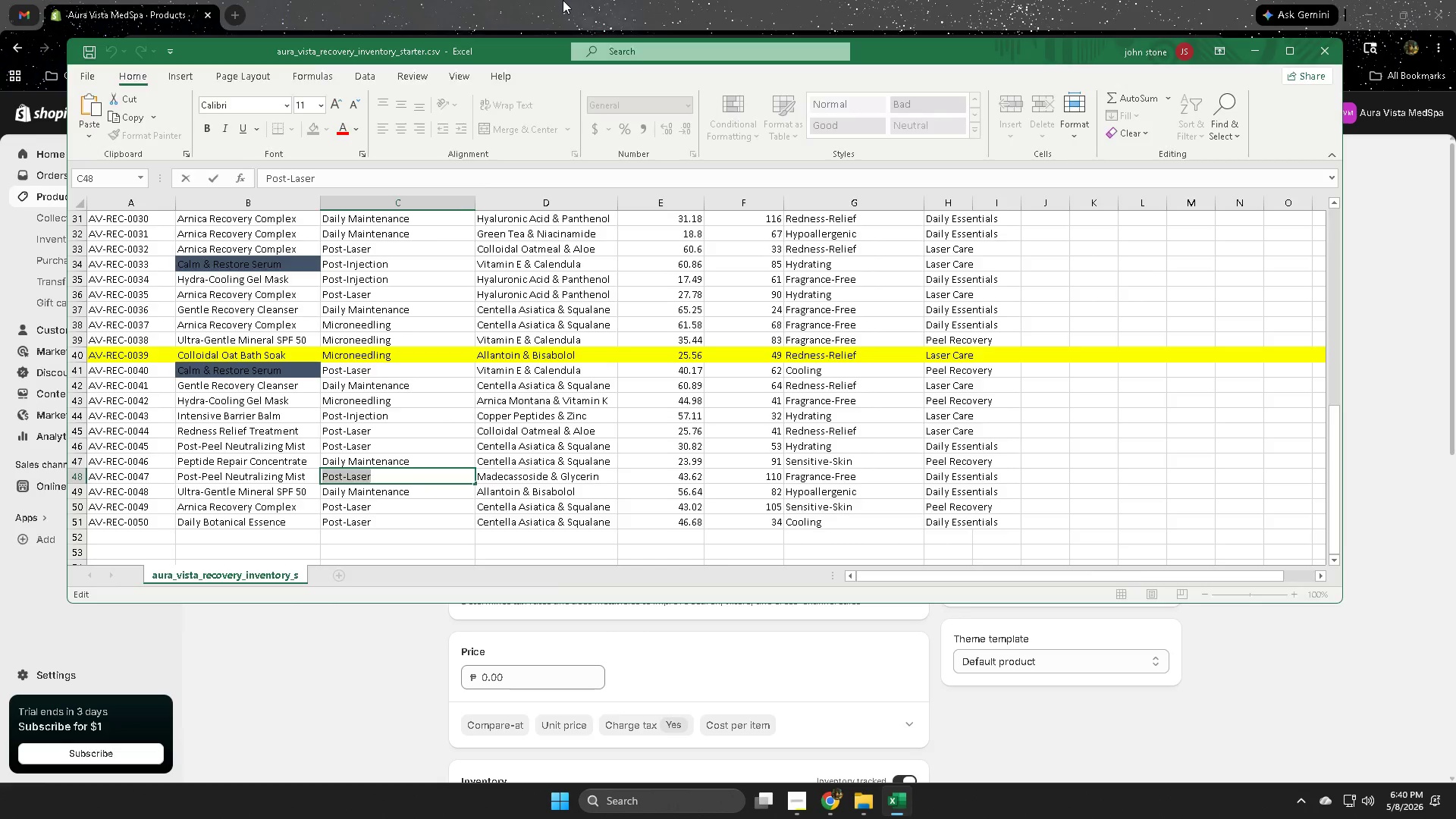 
left_click([563, 0])
 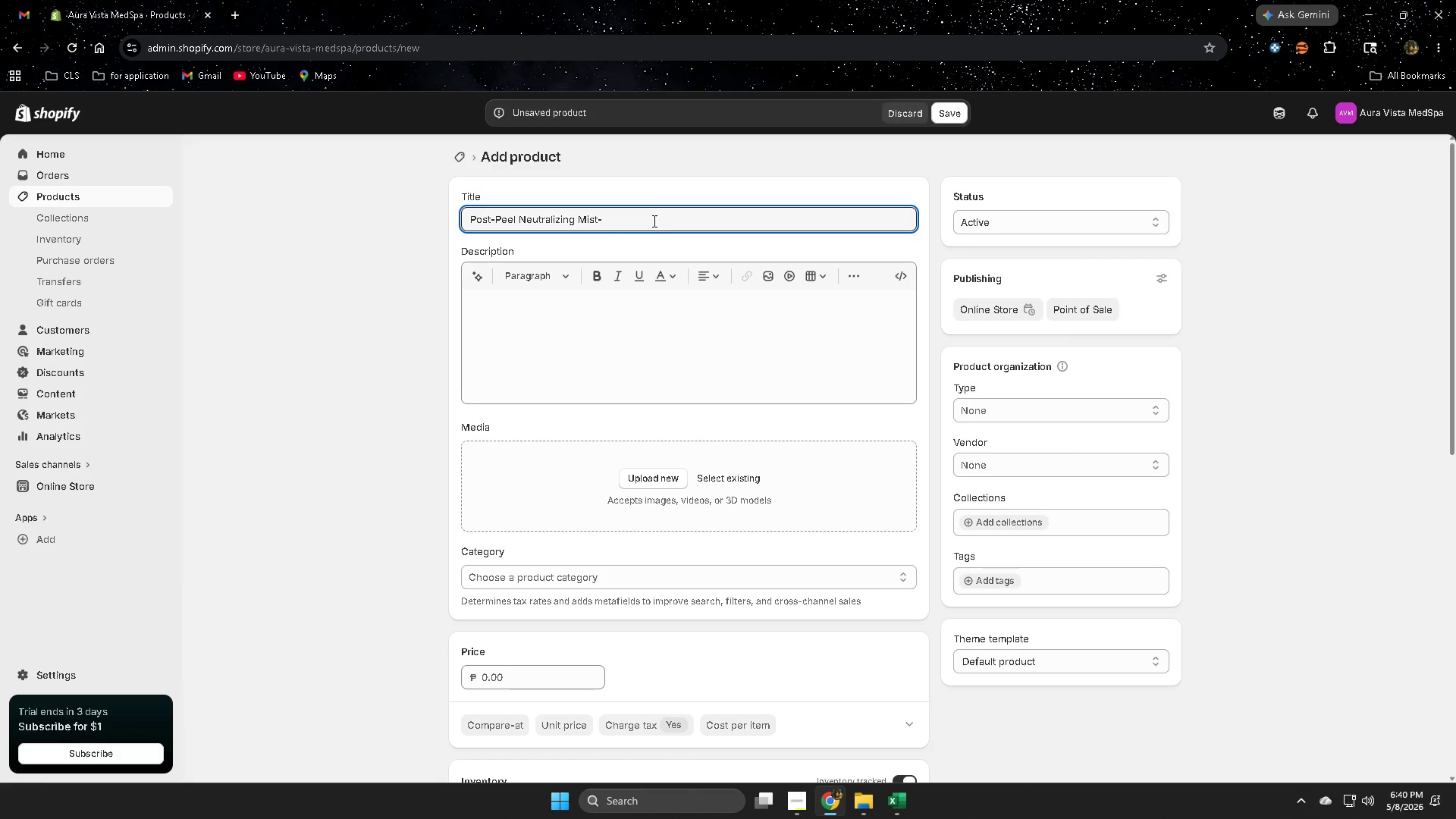 
key(Space)
 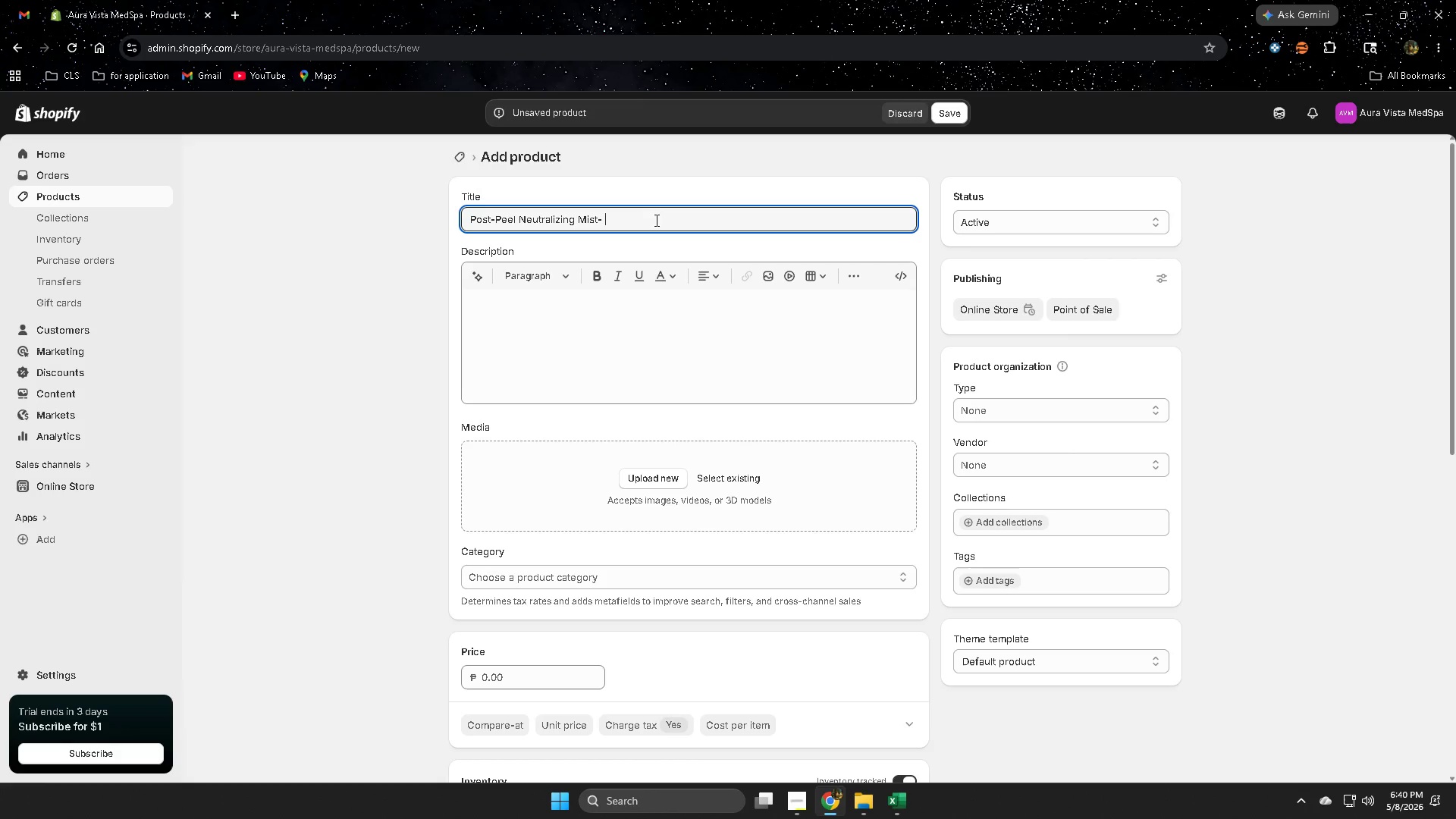 
key(Control+ControlLeft)
 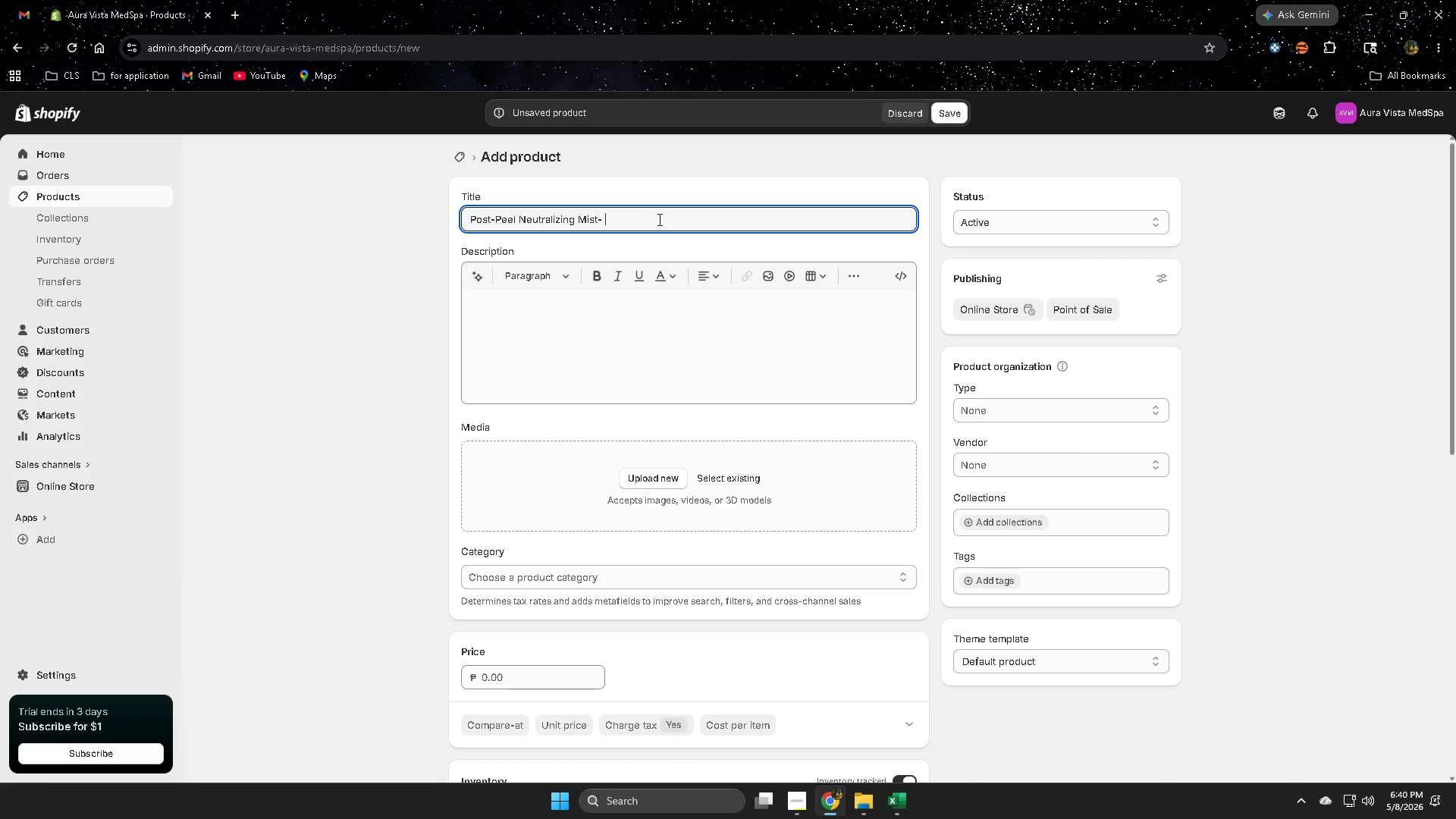 
key(Control+V)
 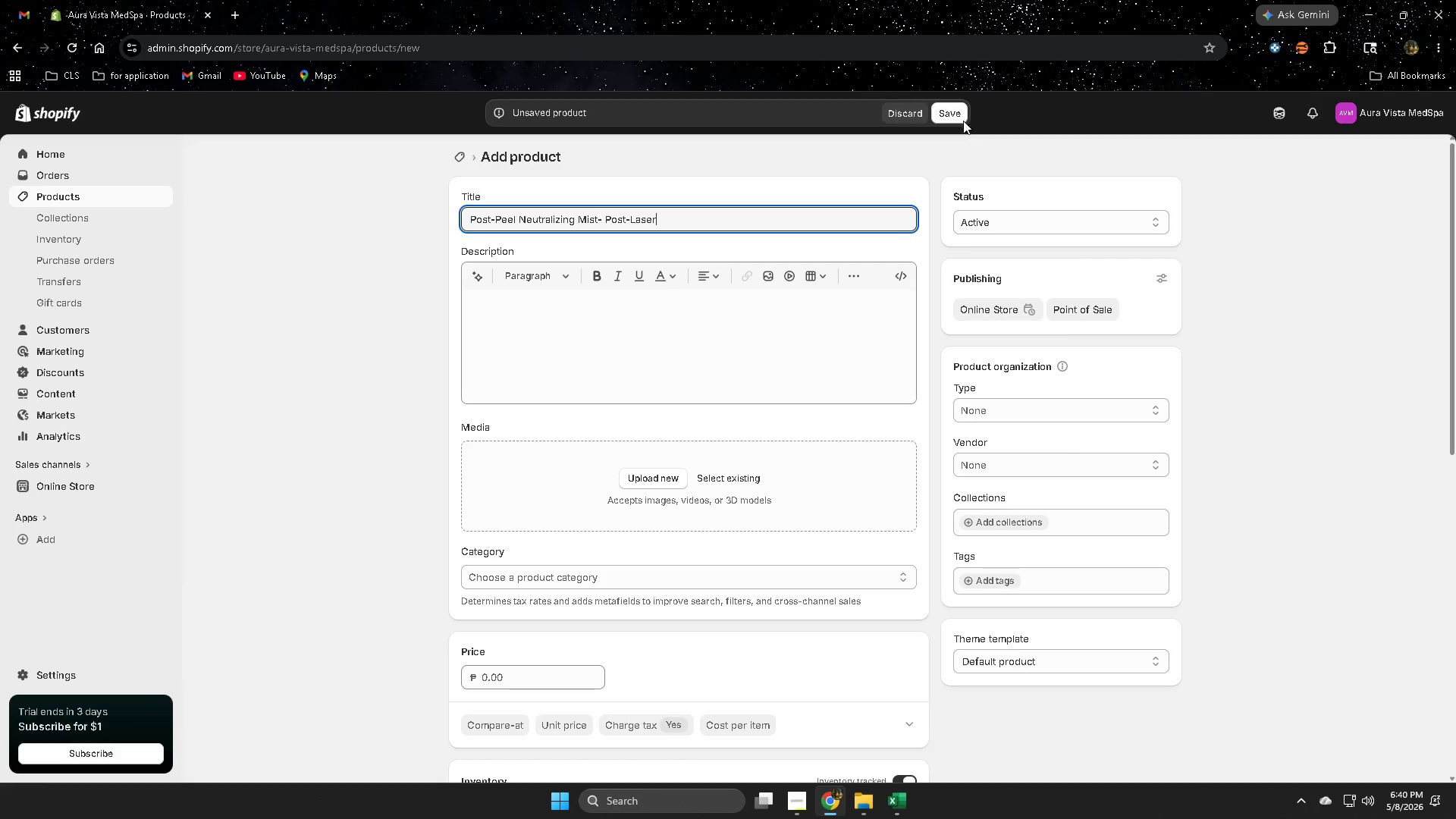 
left_click([957, 116])
 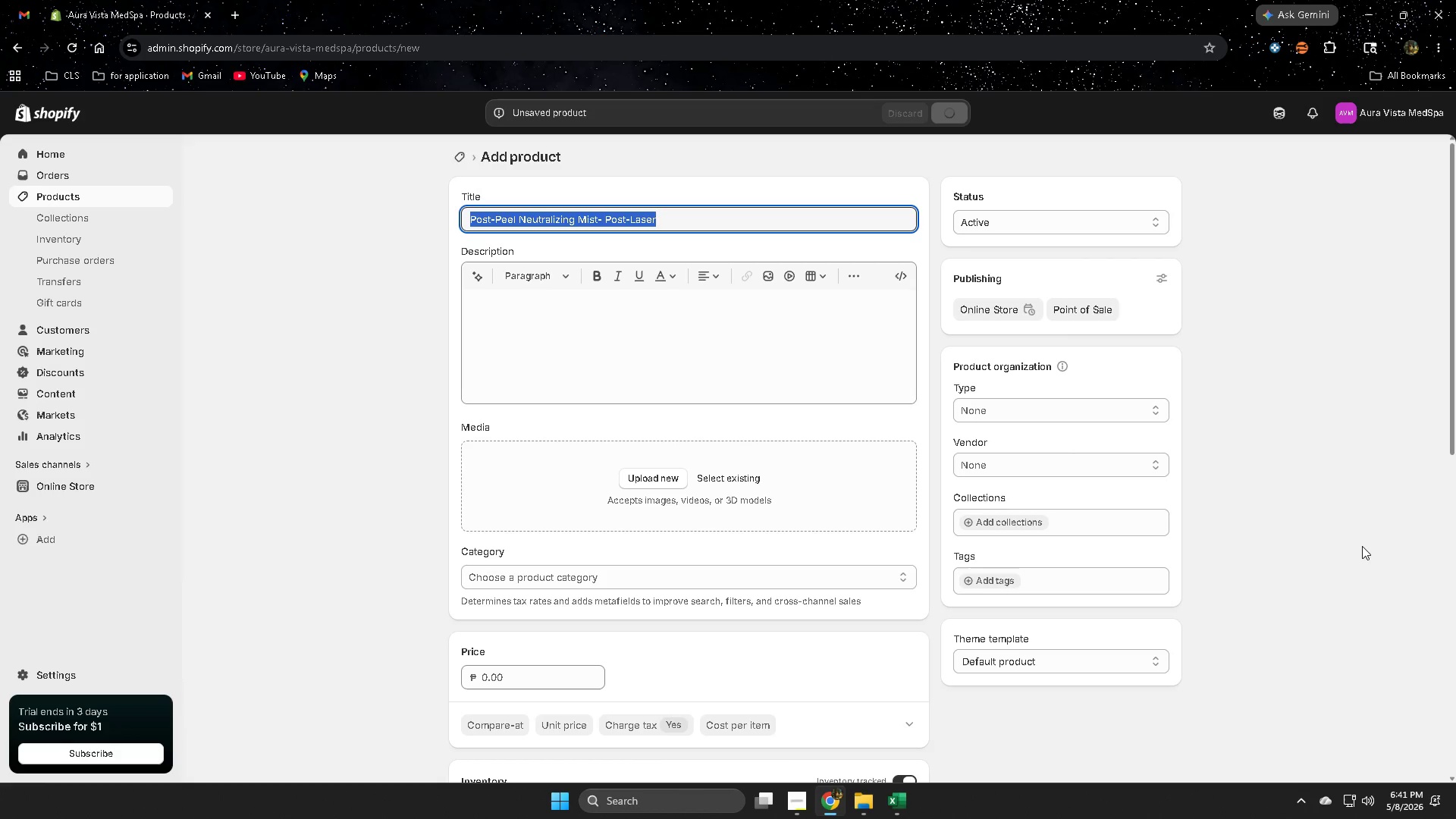 
scroll: coordinate [363, 430], scroll_direction: down, amount: 9.0
 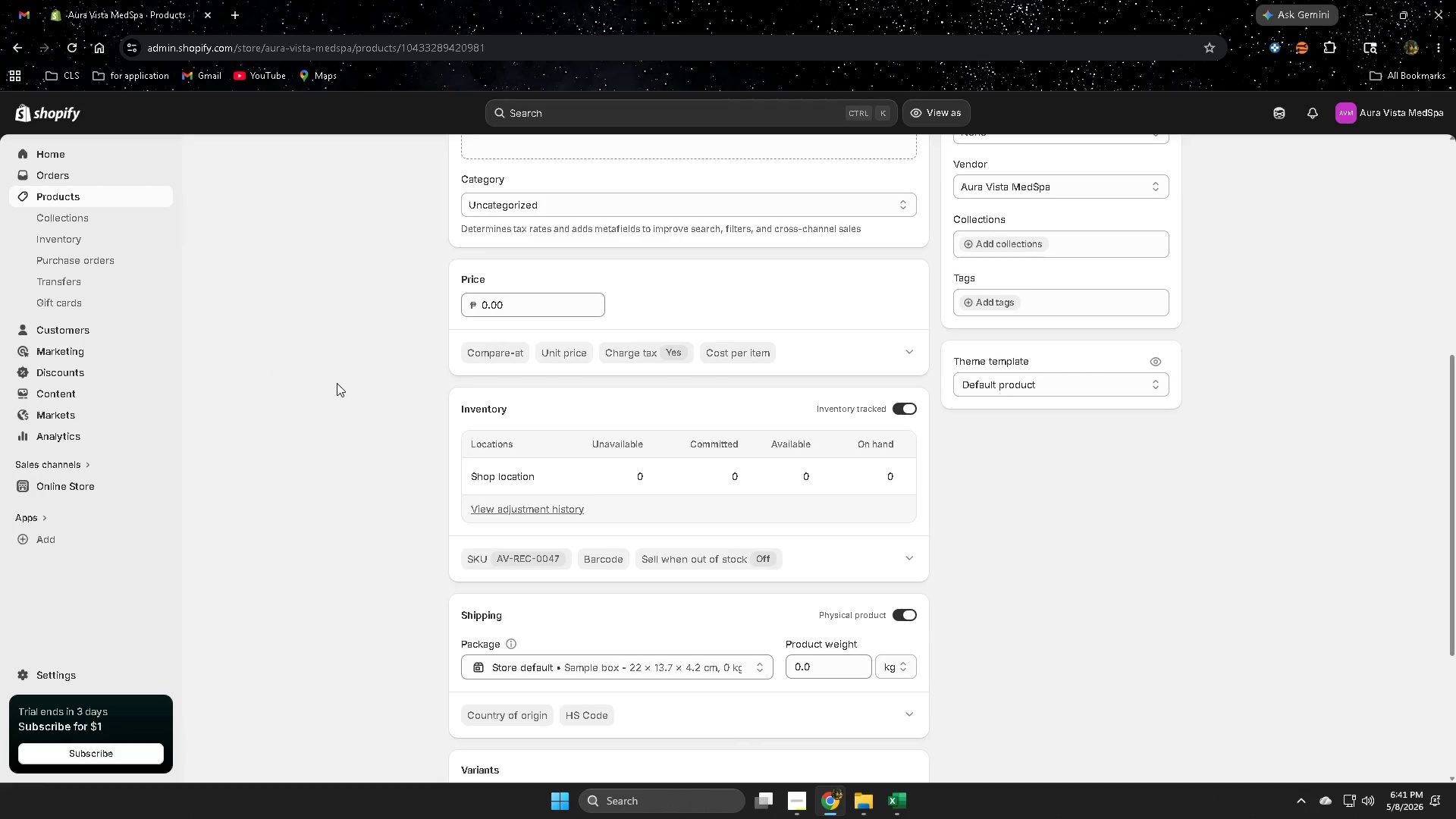 
left_click([97, 196])
 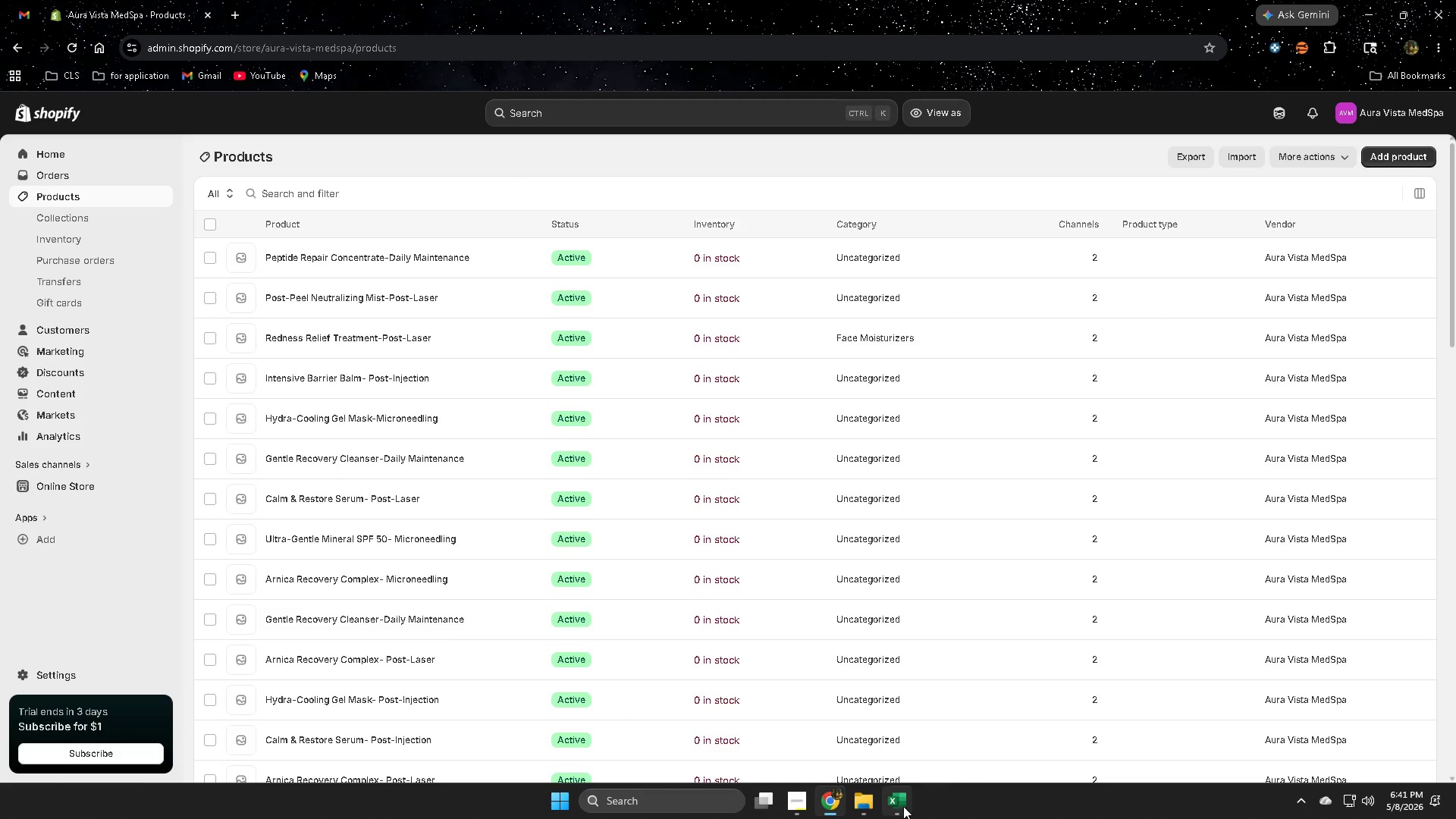 
scroll: coordinate [959, 482], scroll_direction: down, amount: 14.0
 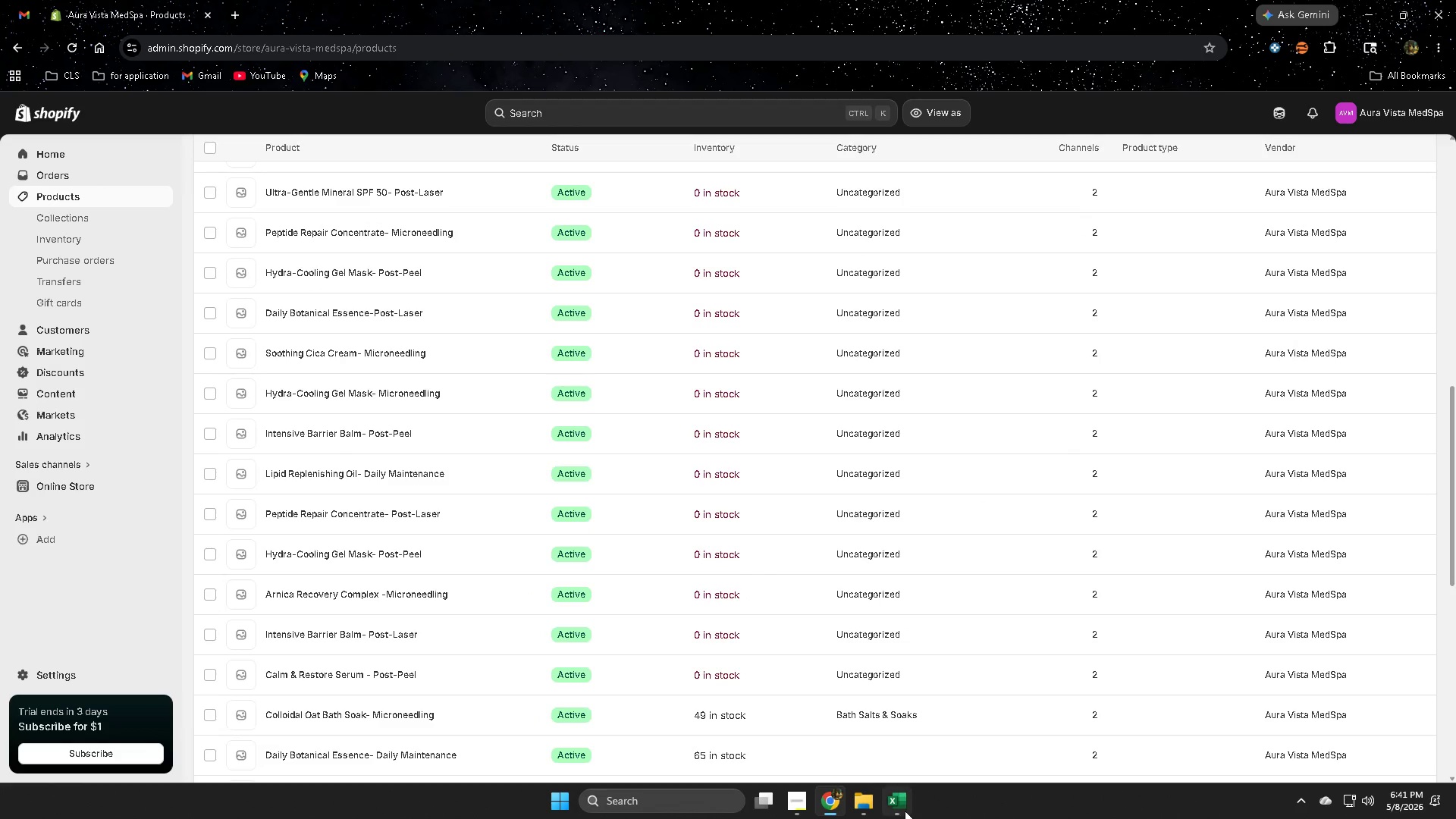 
left_click([900, 808])
 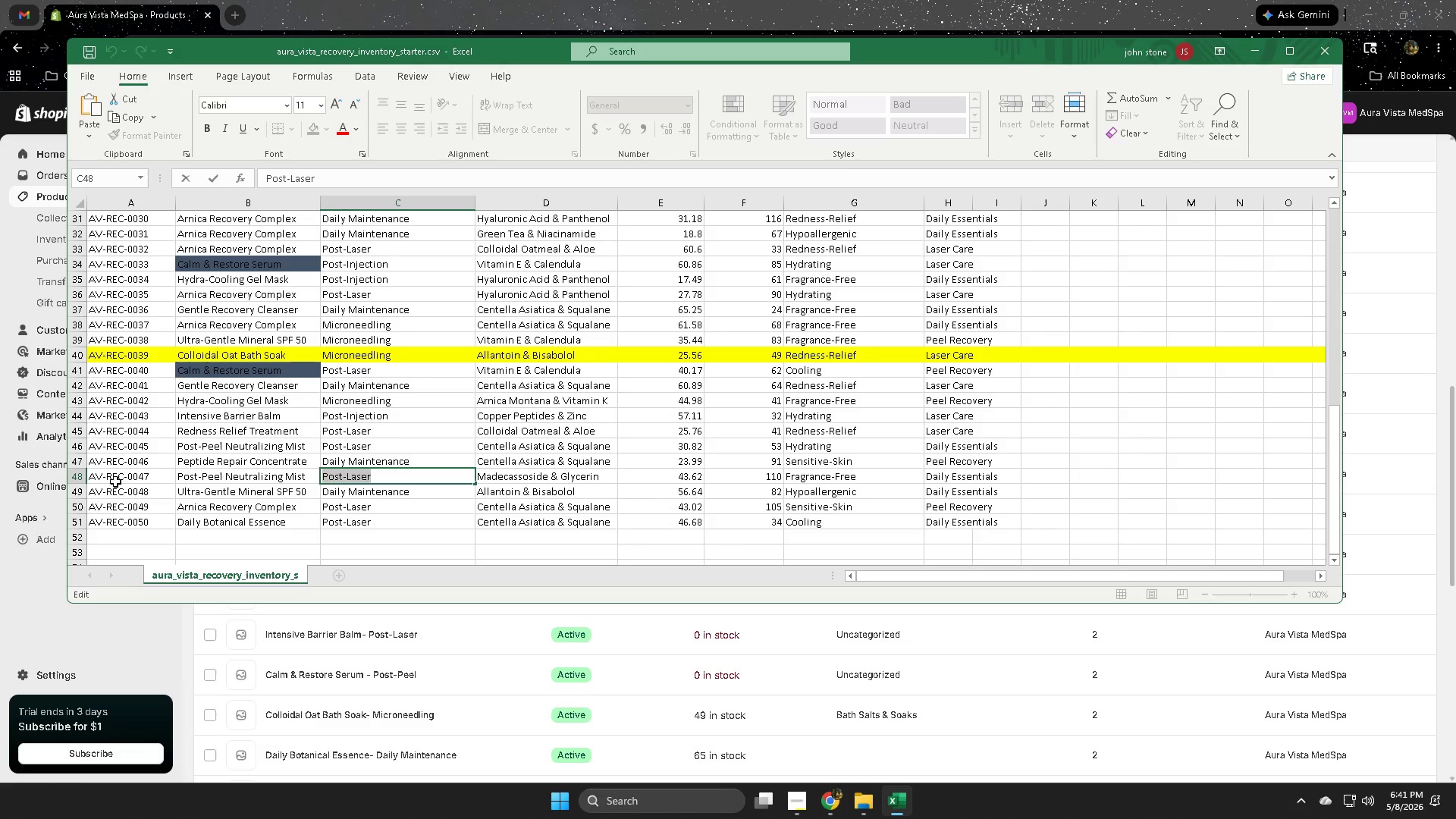 
left_click([704, 0])
 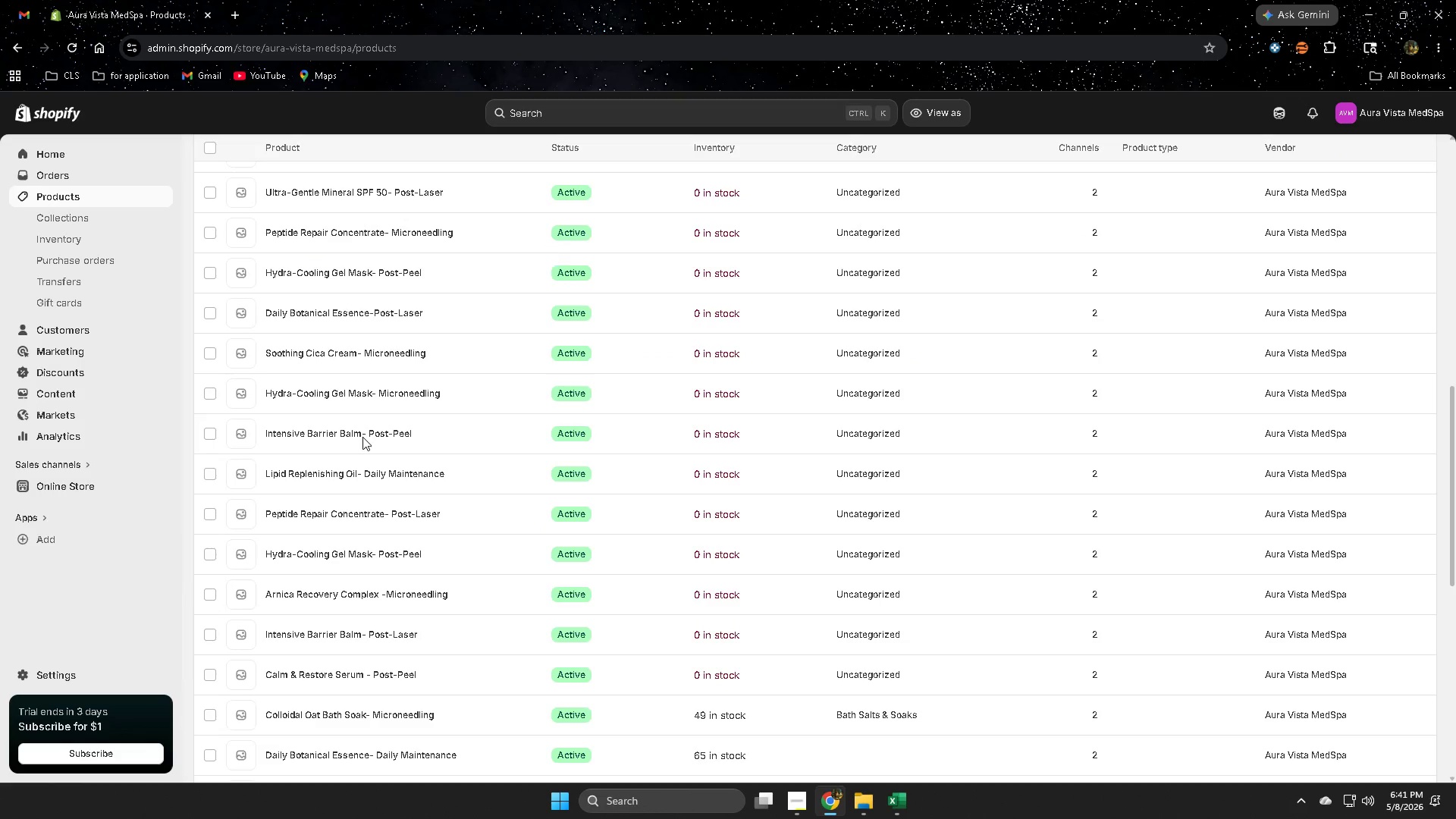 
scroll: coordinate [466, 484], scroll_direction: up, amount: 12.0
 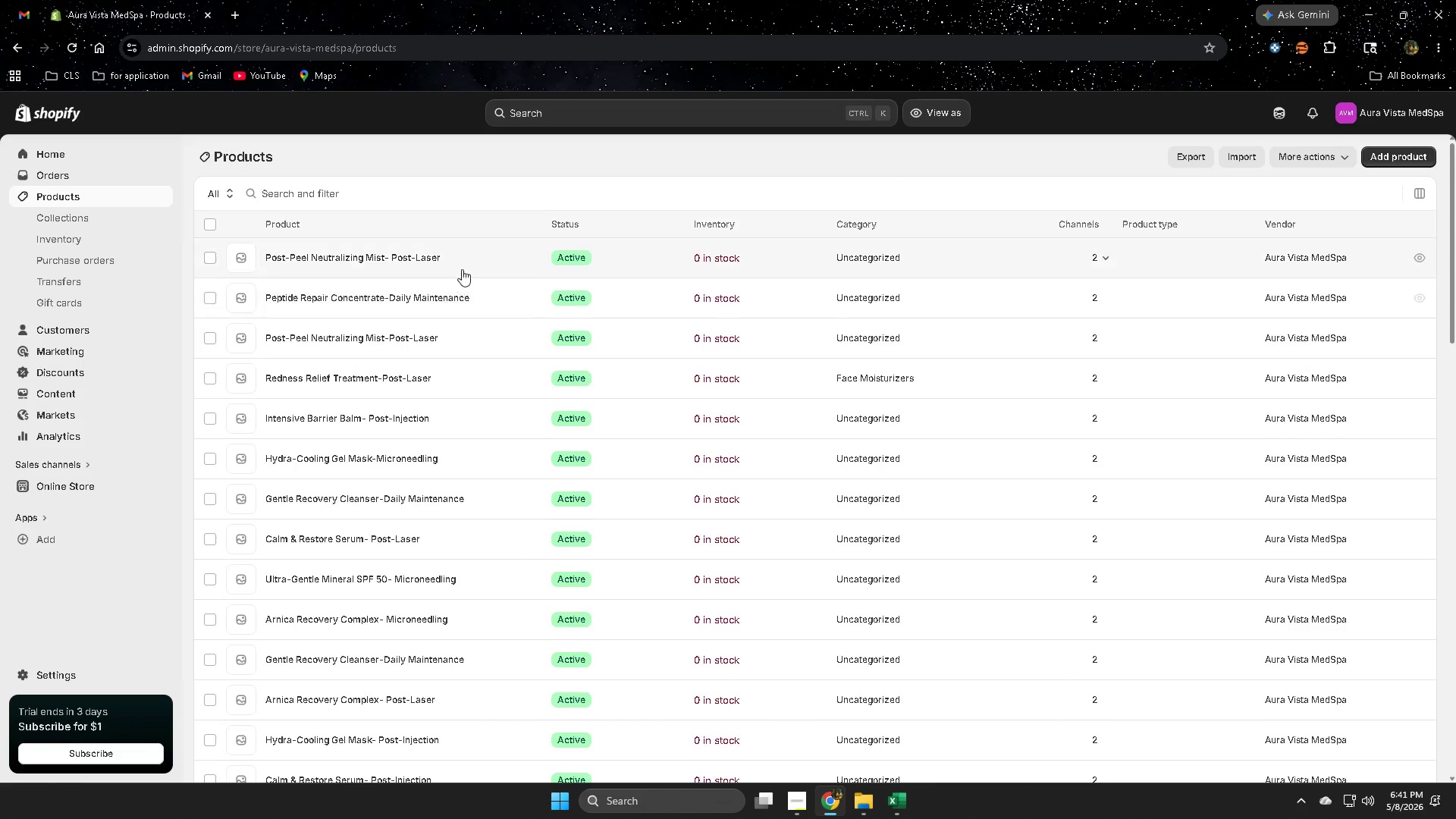 
left_click([464, 259])
 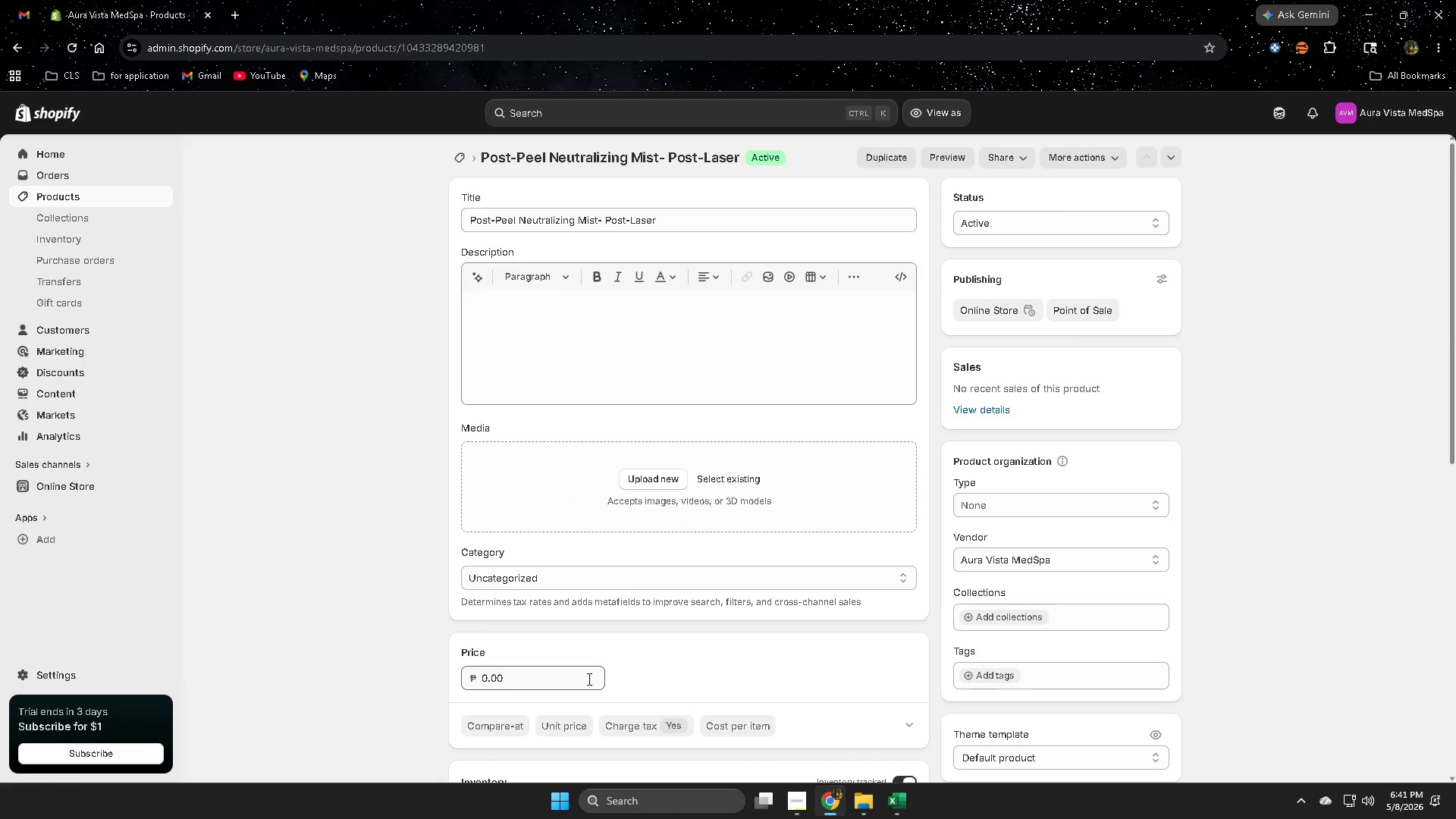 
scroll: coordinate [359, 645], scroll_direction: down, amount: 4.0
 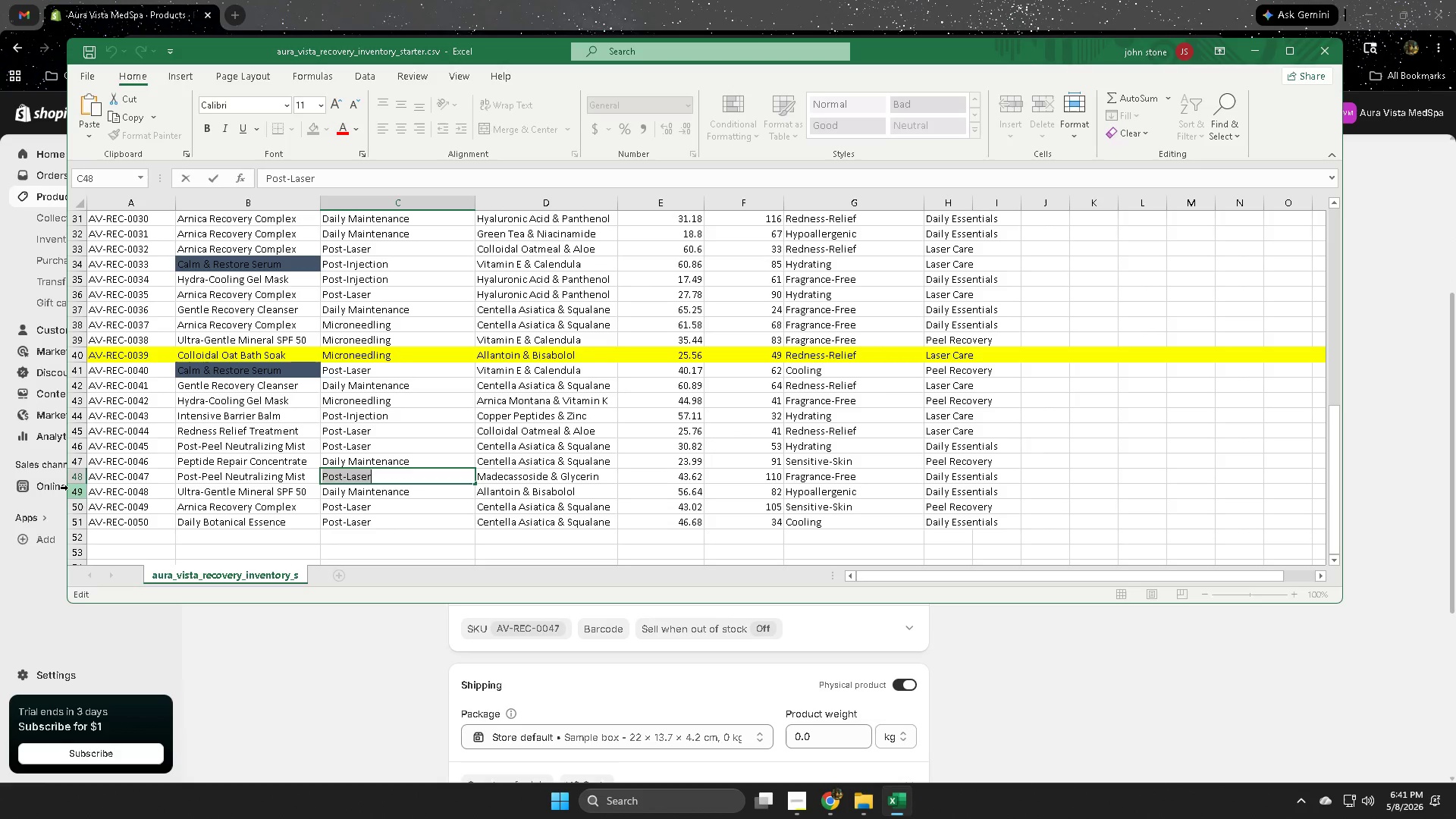 
double_click([168, 494])
 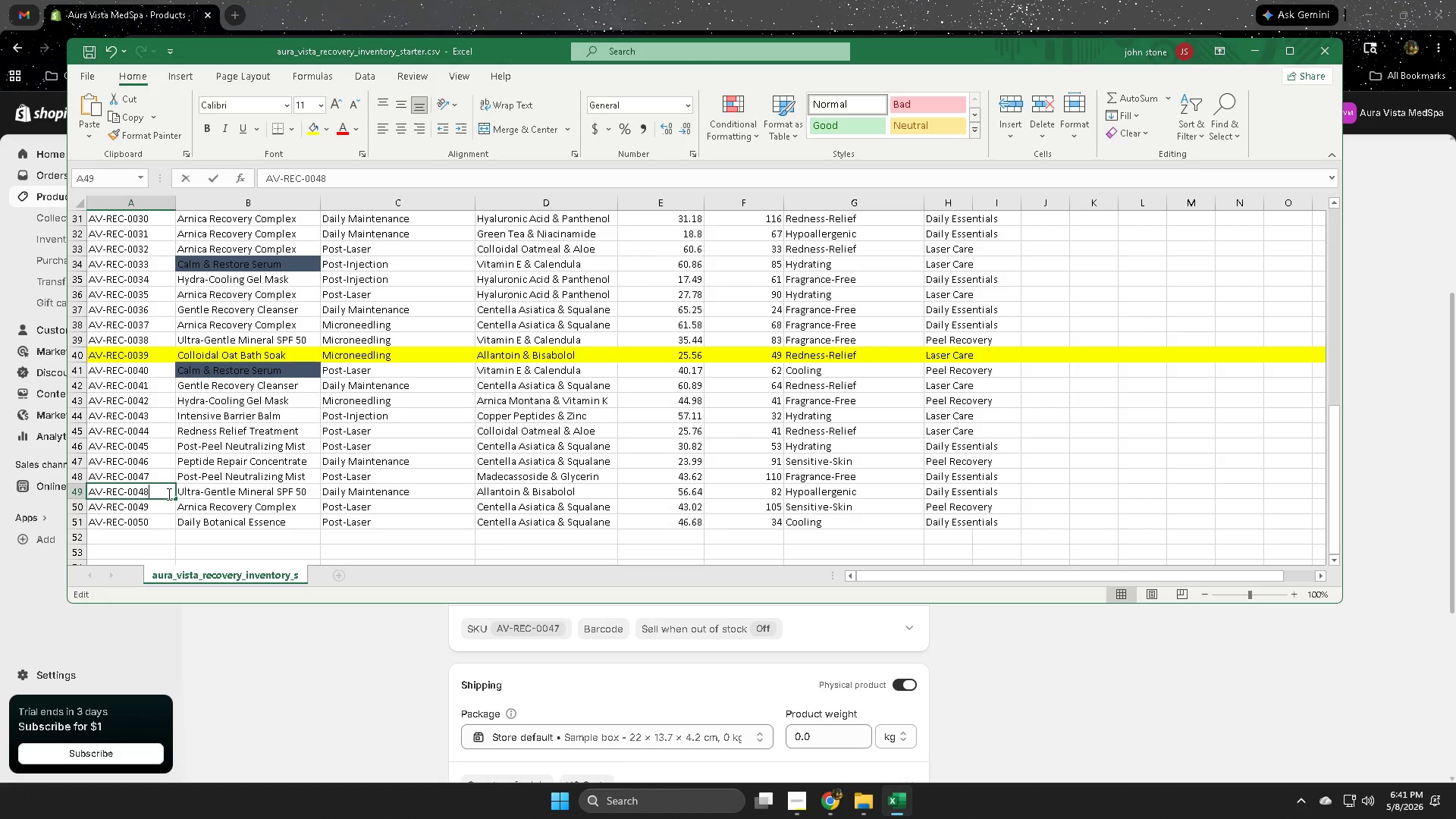 
triple_click([168, 494])
 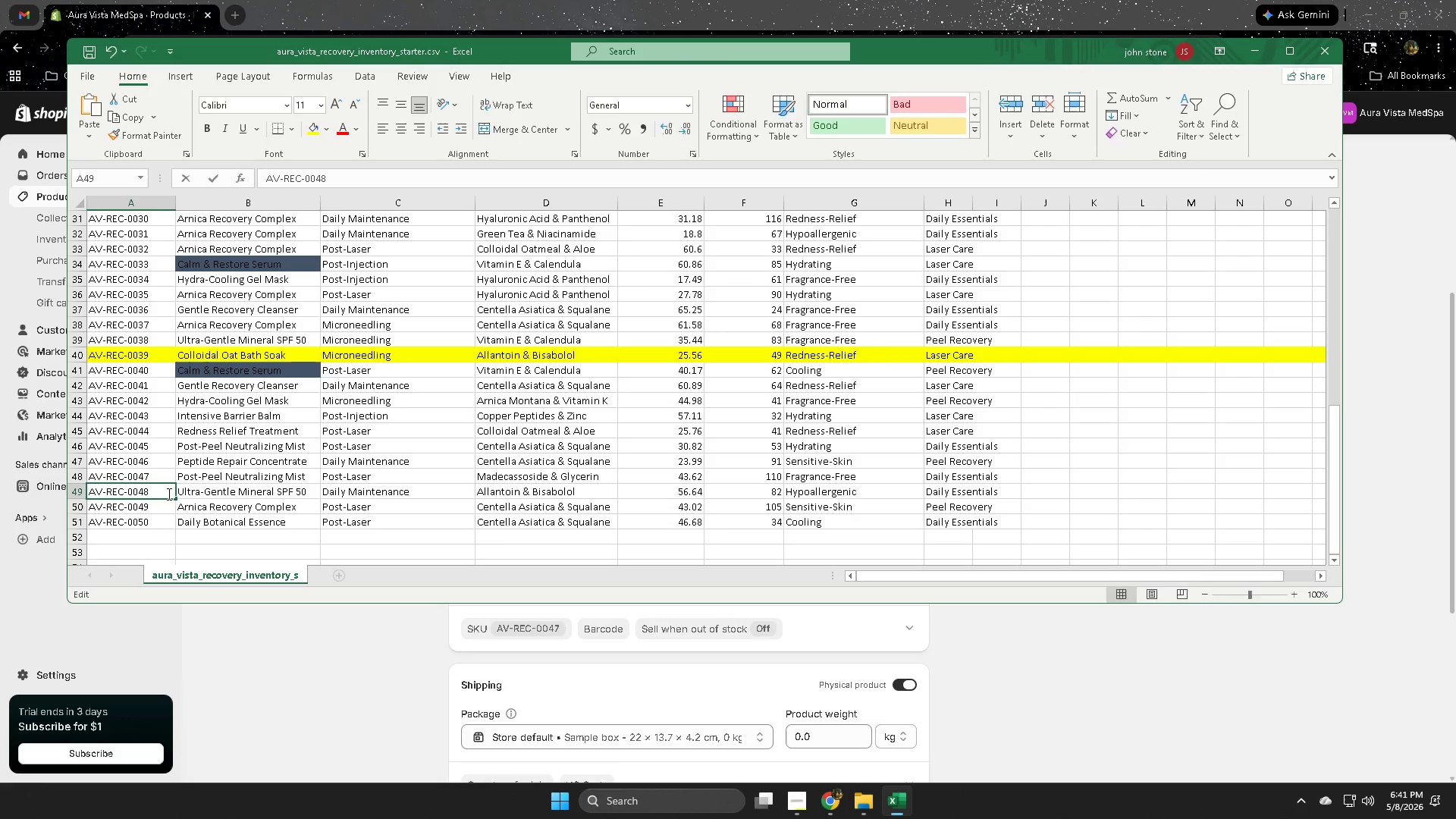 
triple_click([168, 494])
 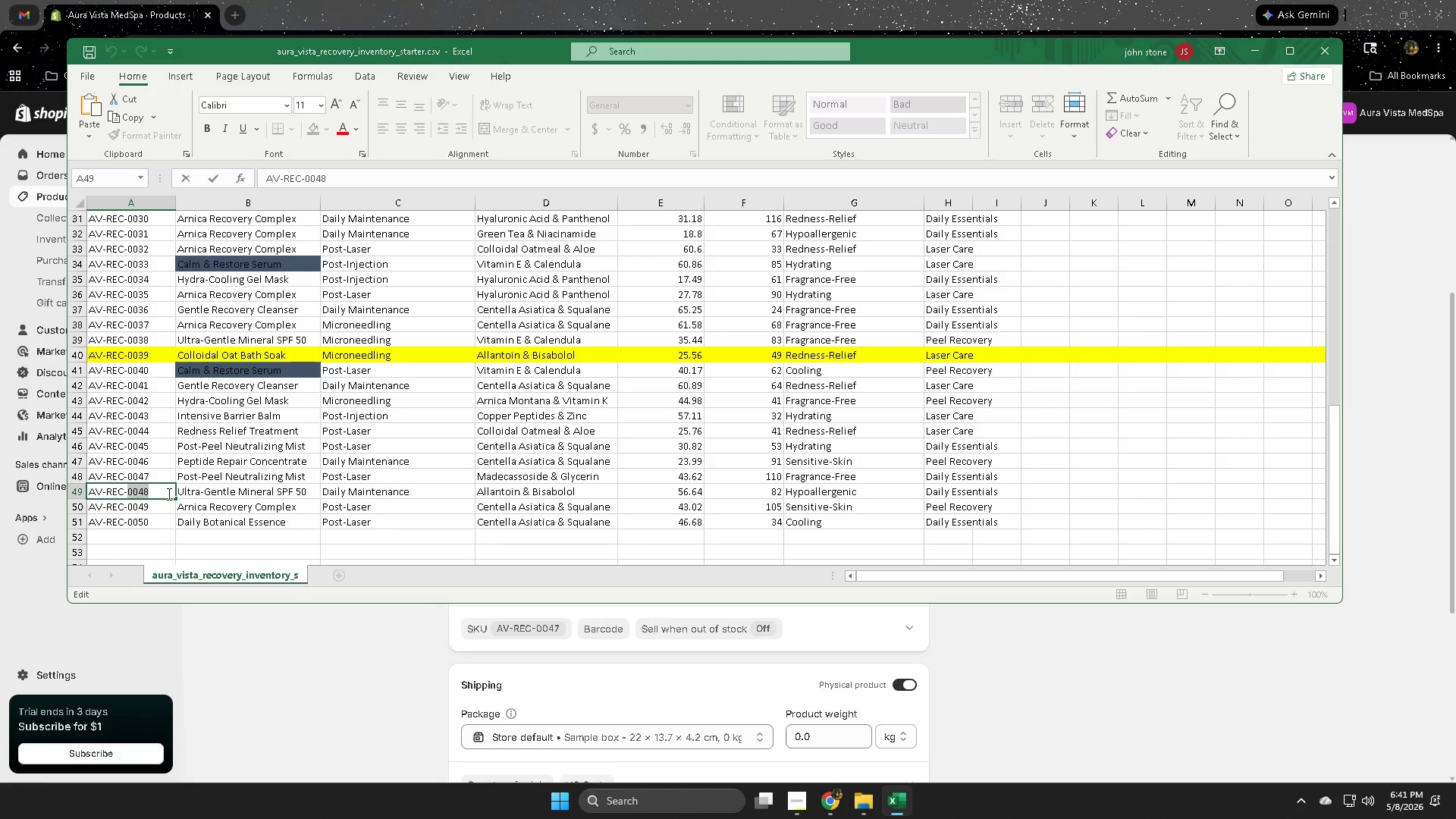 
triple_click([168, 494])
 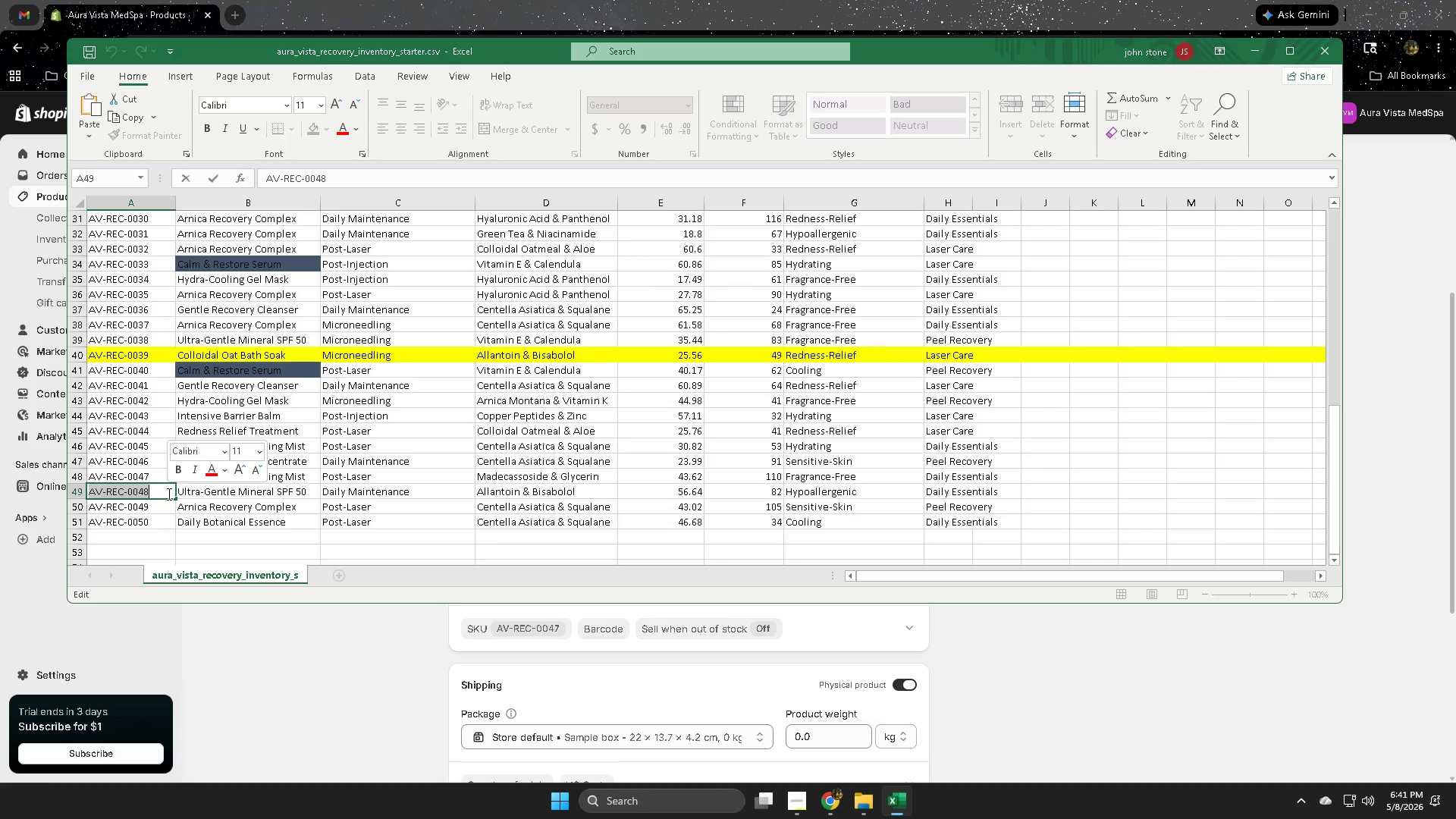 
key(Control+ControlLeft)
 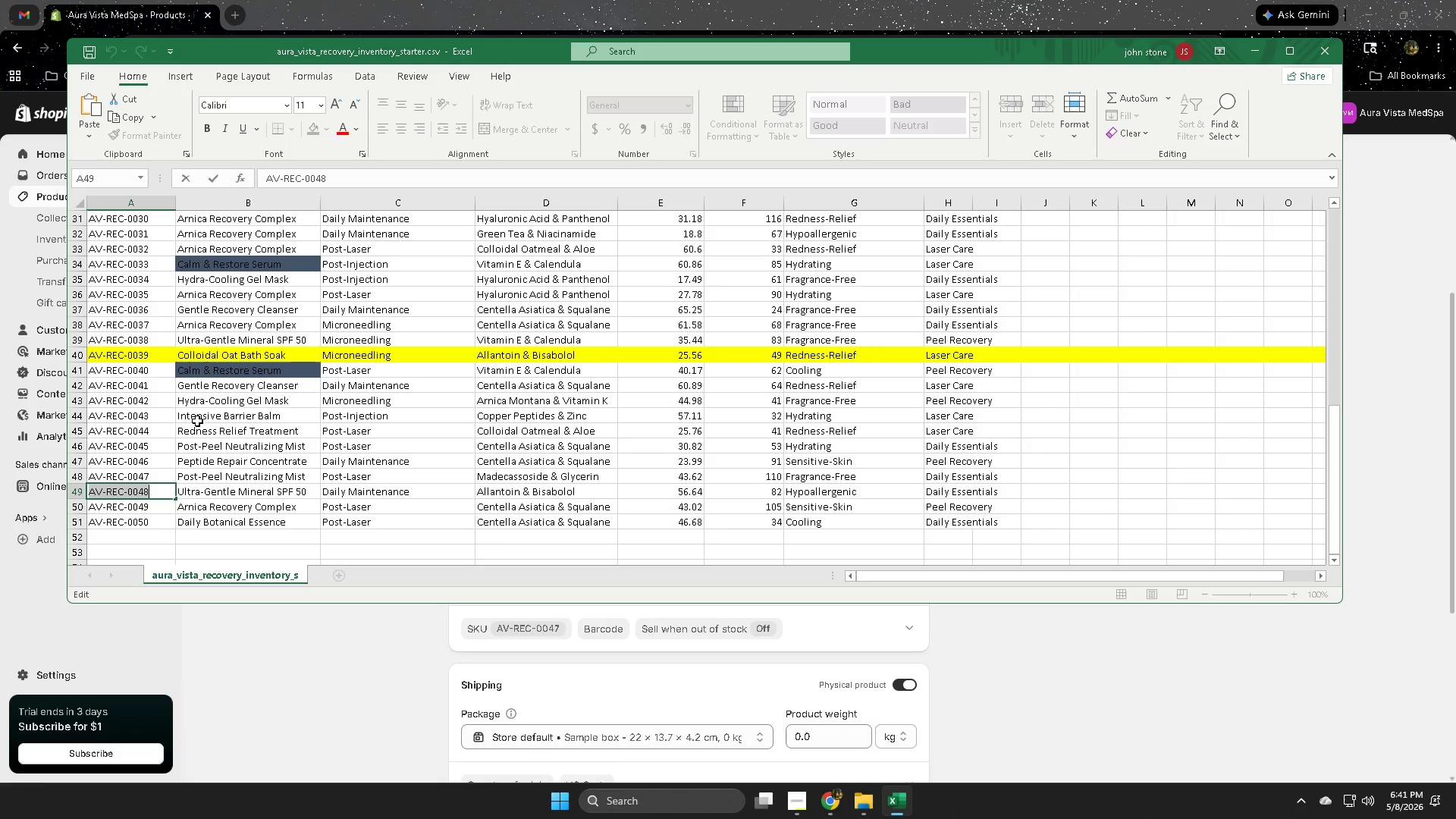 
key(Control+C)
 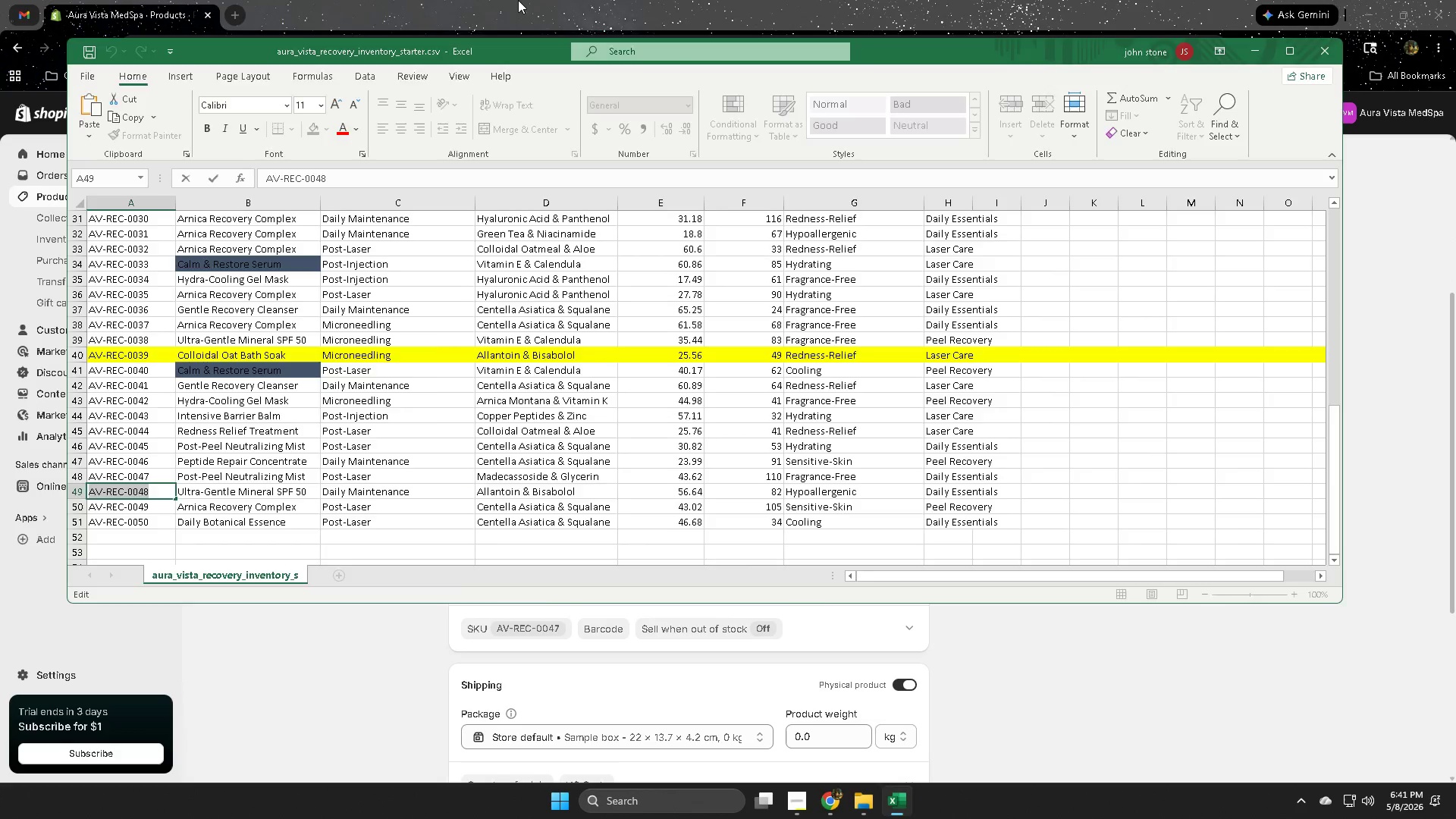 
left_click([520, 0])
 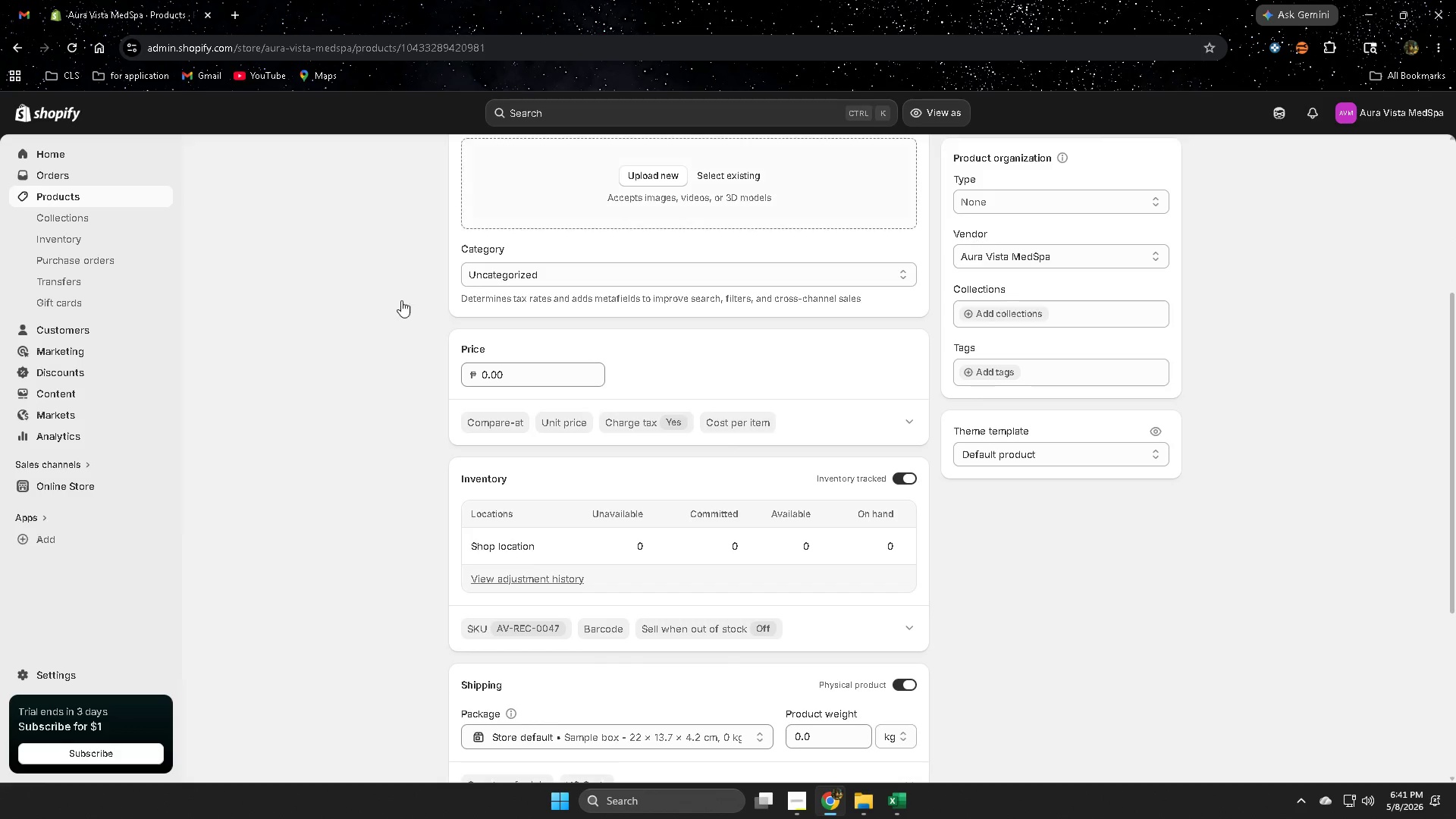 
scroll: coordinate [309, 633], scroll_direction: up, amount: 8.0
 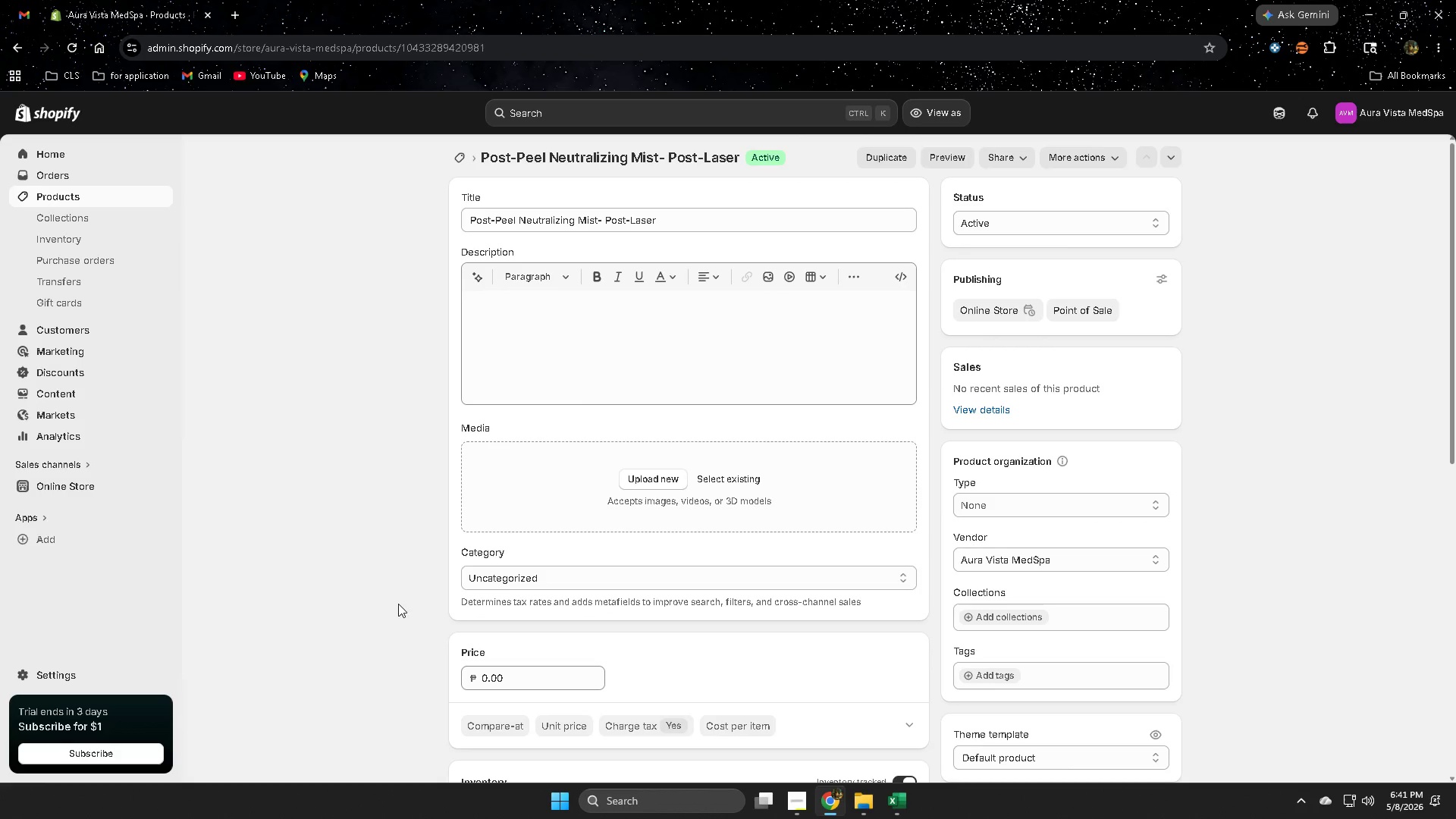 
scroll: coordinate [388, 613], scroll_direction: down, amount: 2.0
 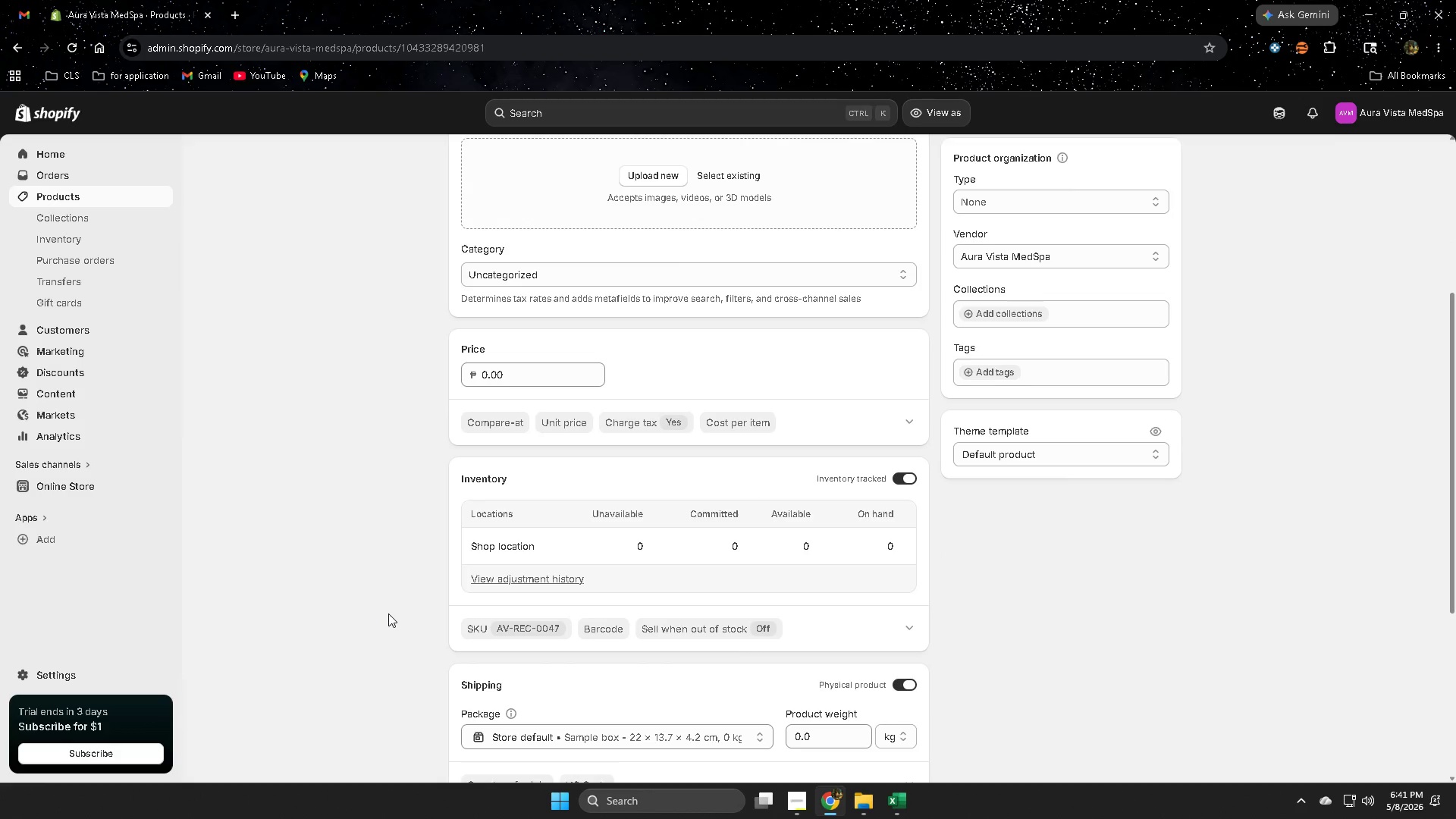 
scroll: coordinate [388, 613], scroll_direction: up, amount: 9.0
 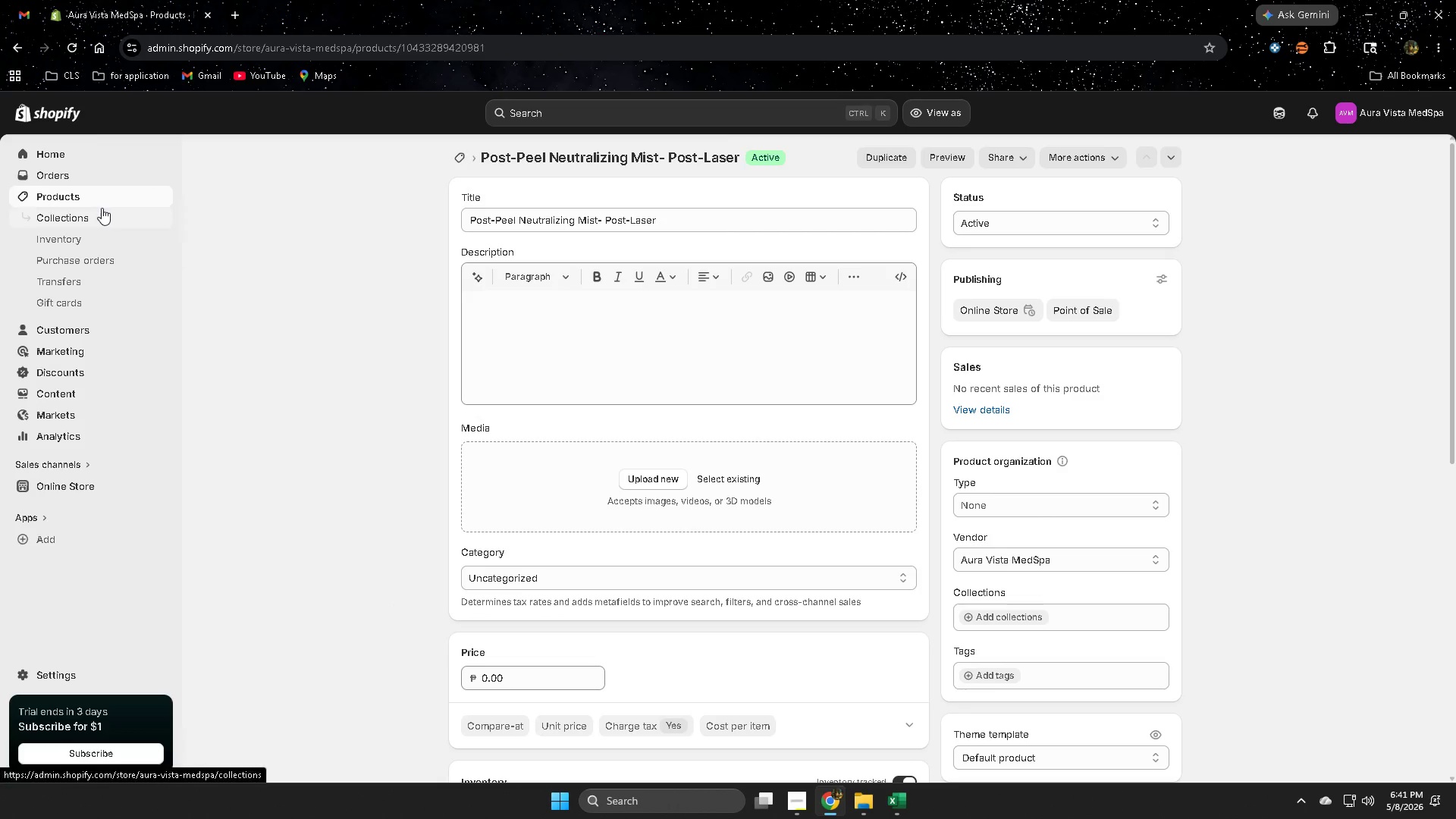 
left_click([102, 196])
 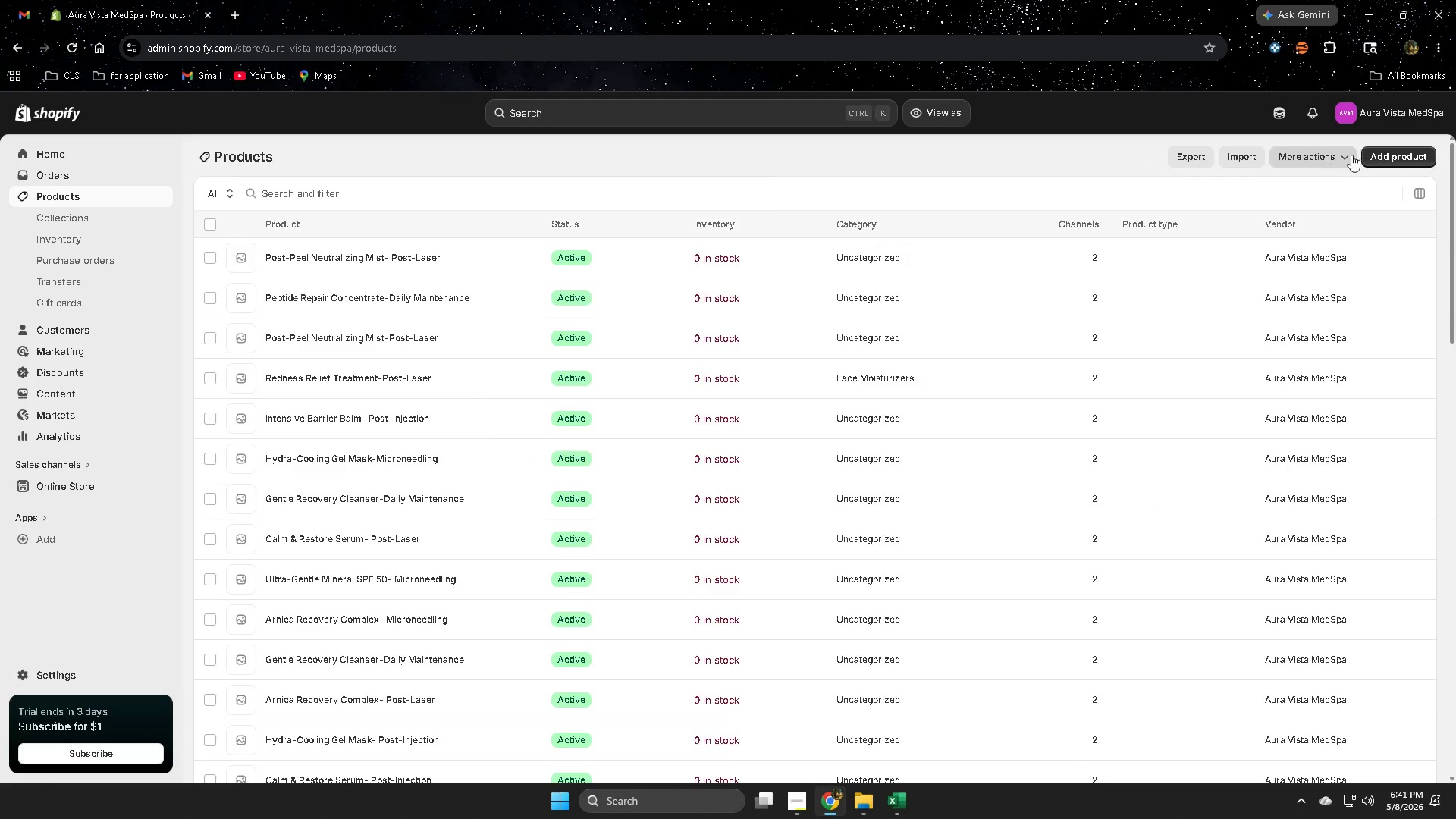 
left_click([1382, 154])
 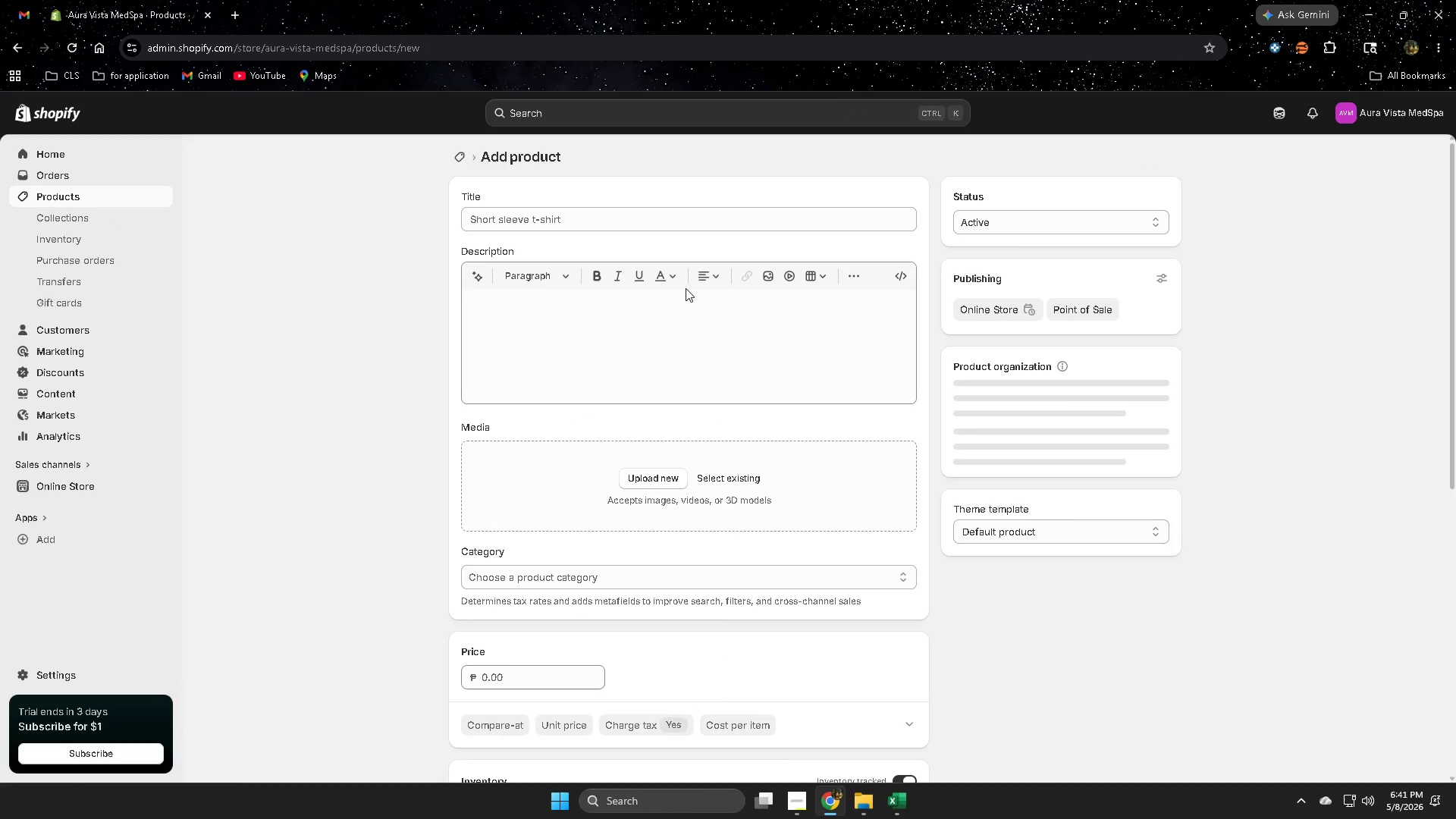 
left_click([607, 223])
 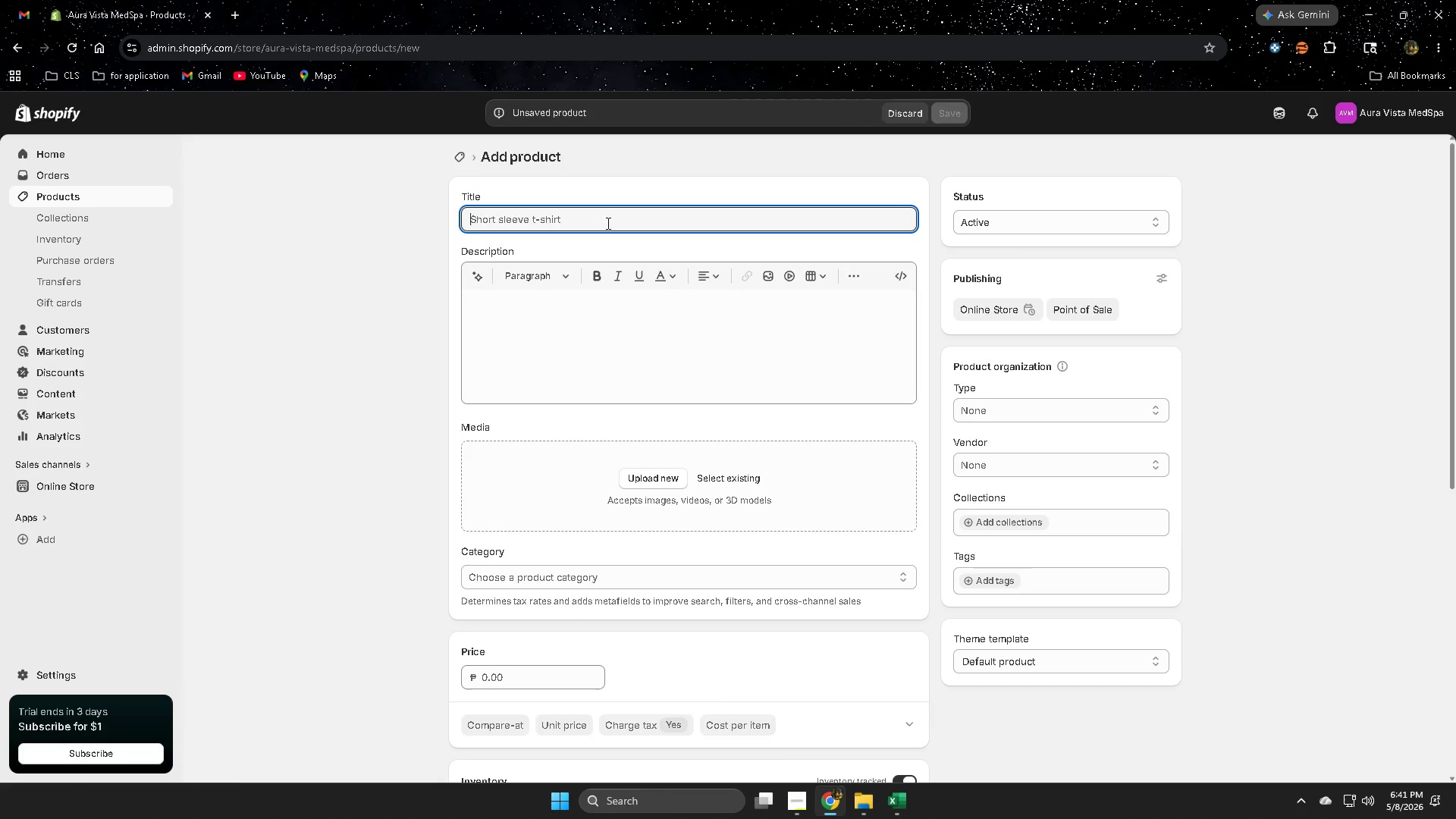 
key(Control+V)
 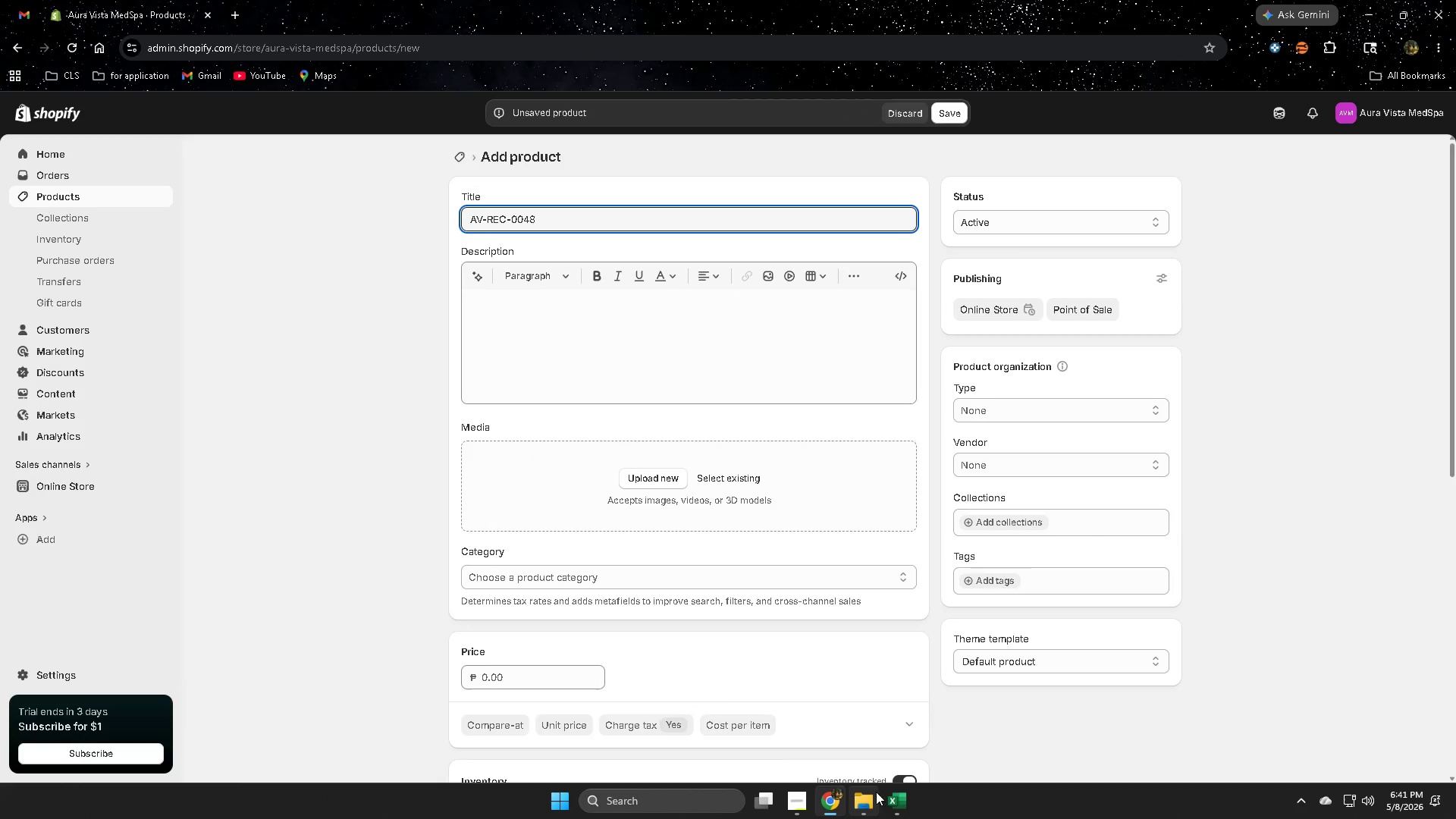 
left_click([889, 798])
 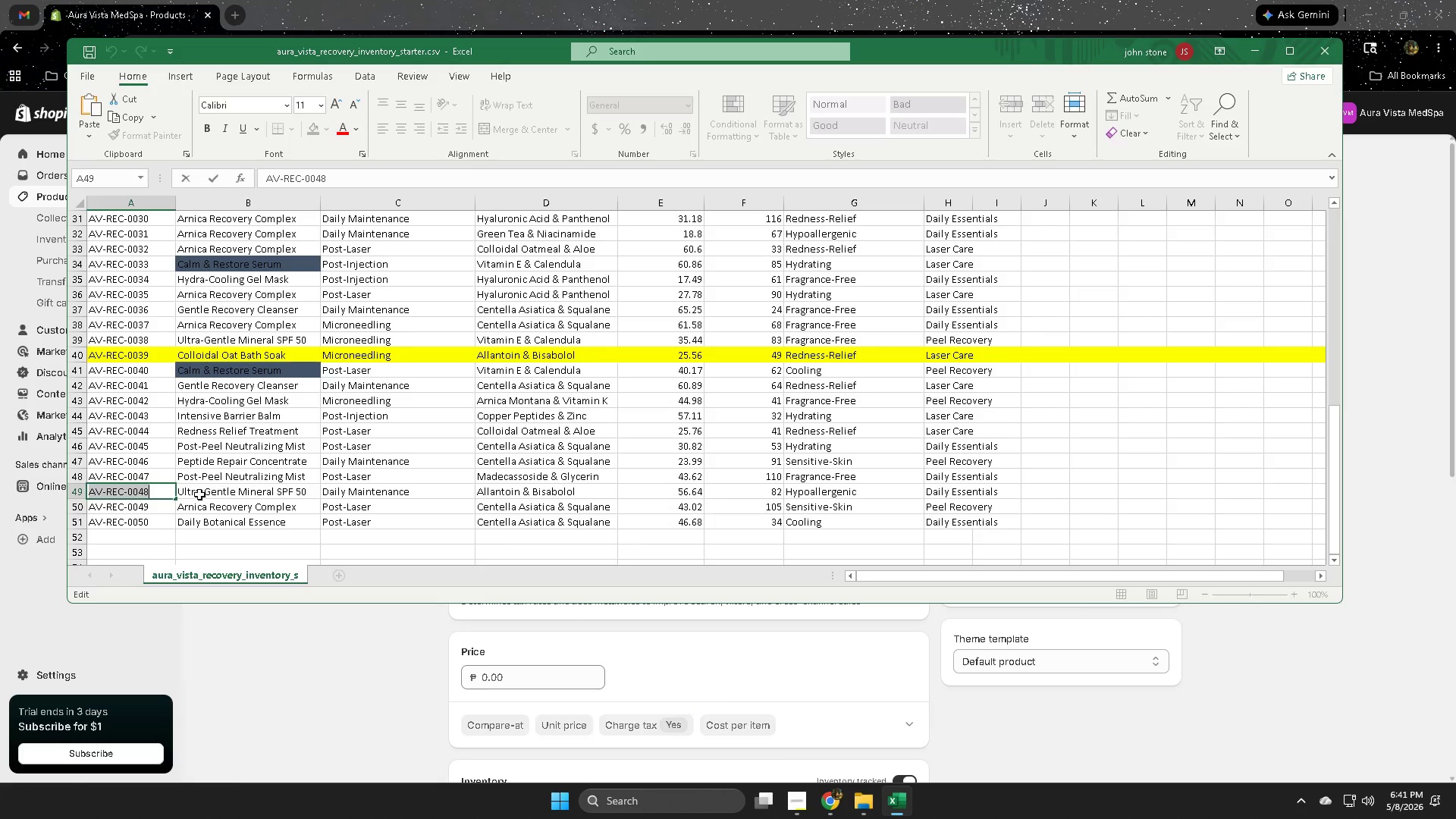 
double_click([191, 494])
 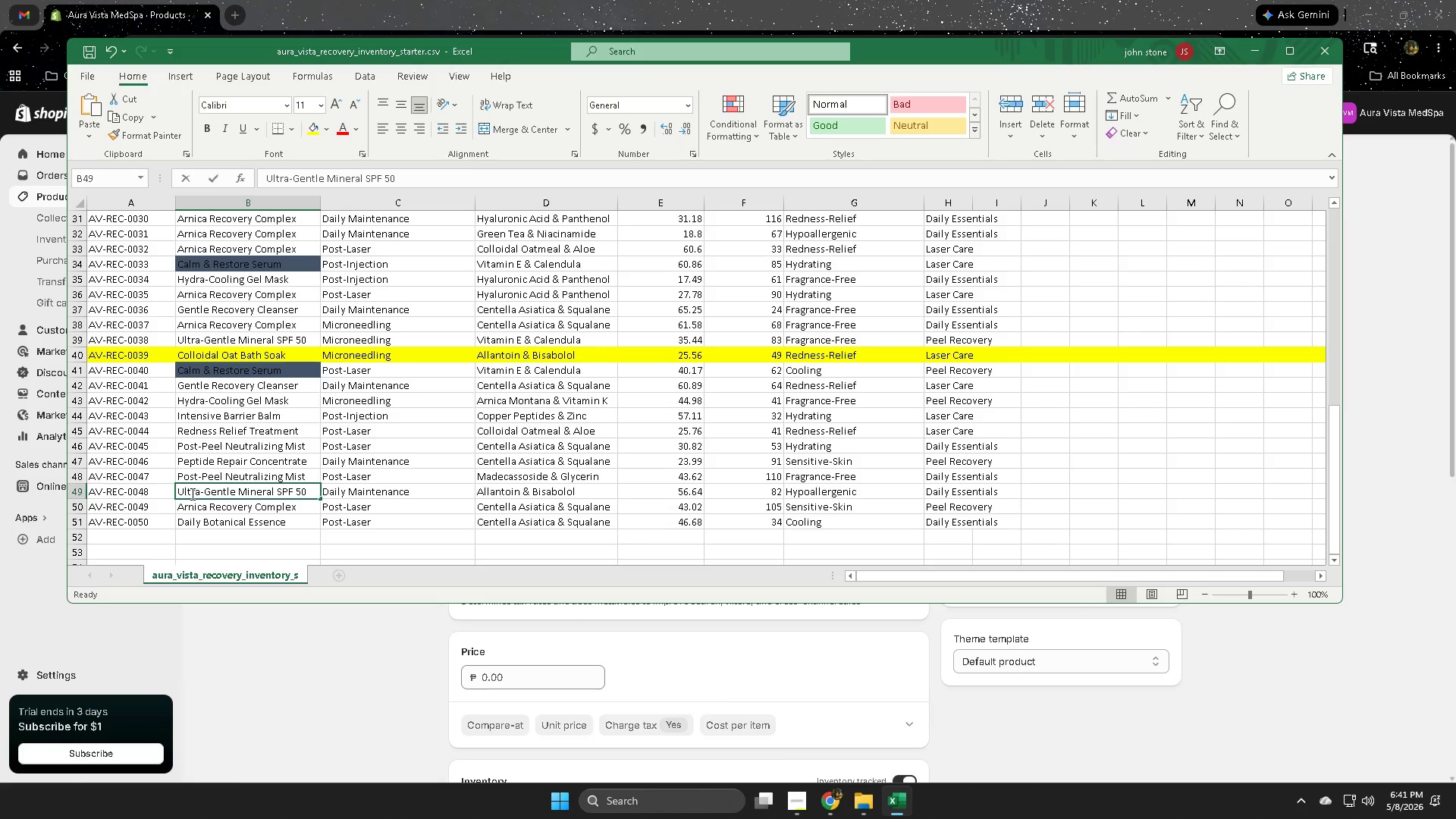 
triple_click([191, 494])
 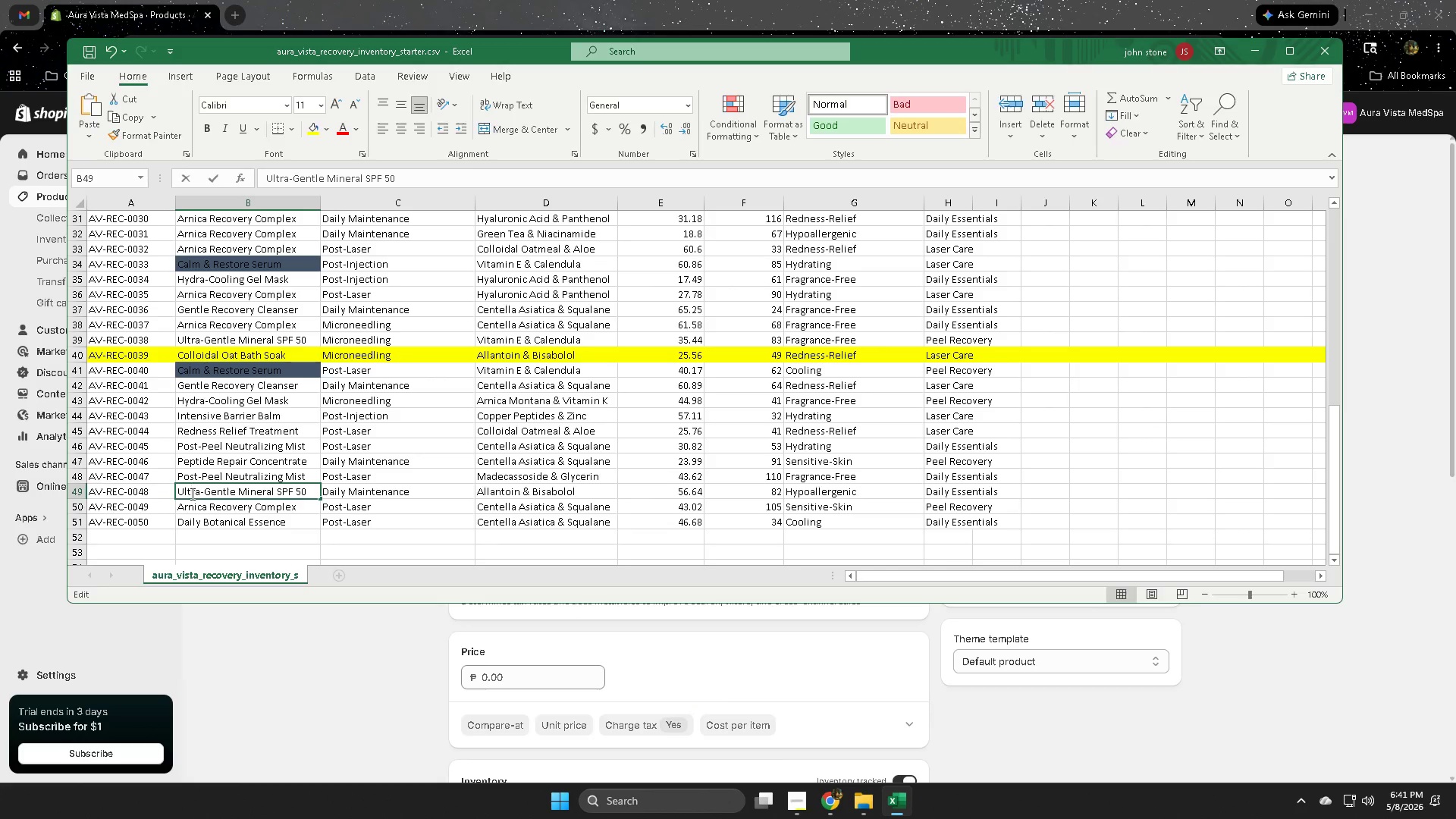 
triple_click([191, 494])
 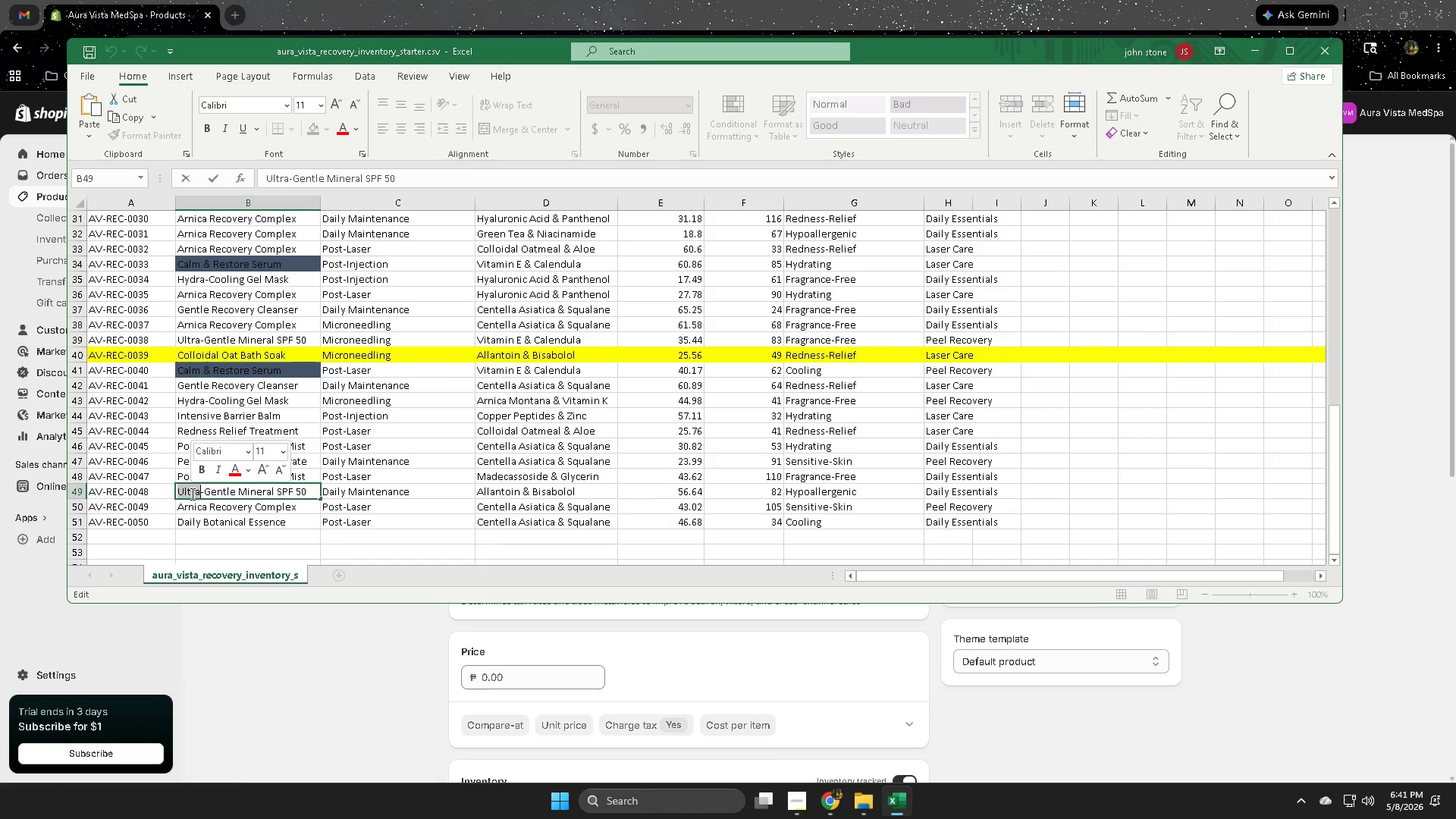 
triple_click([191, 494])
 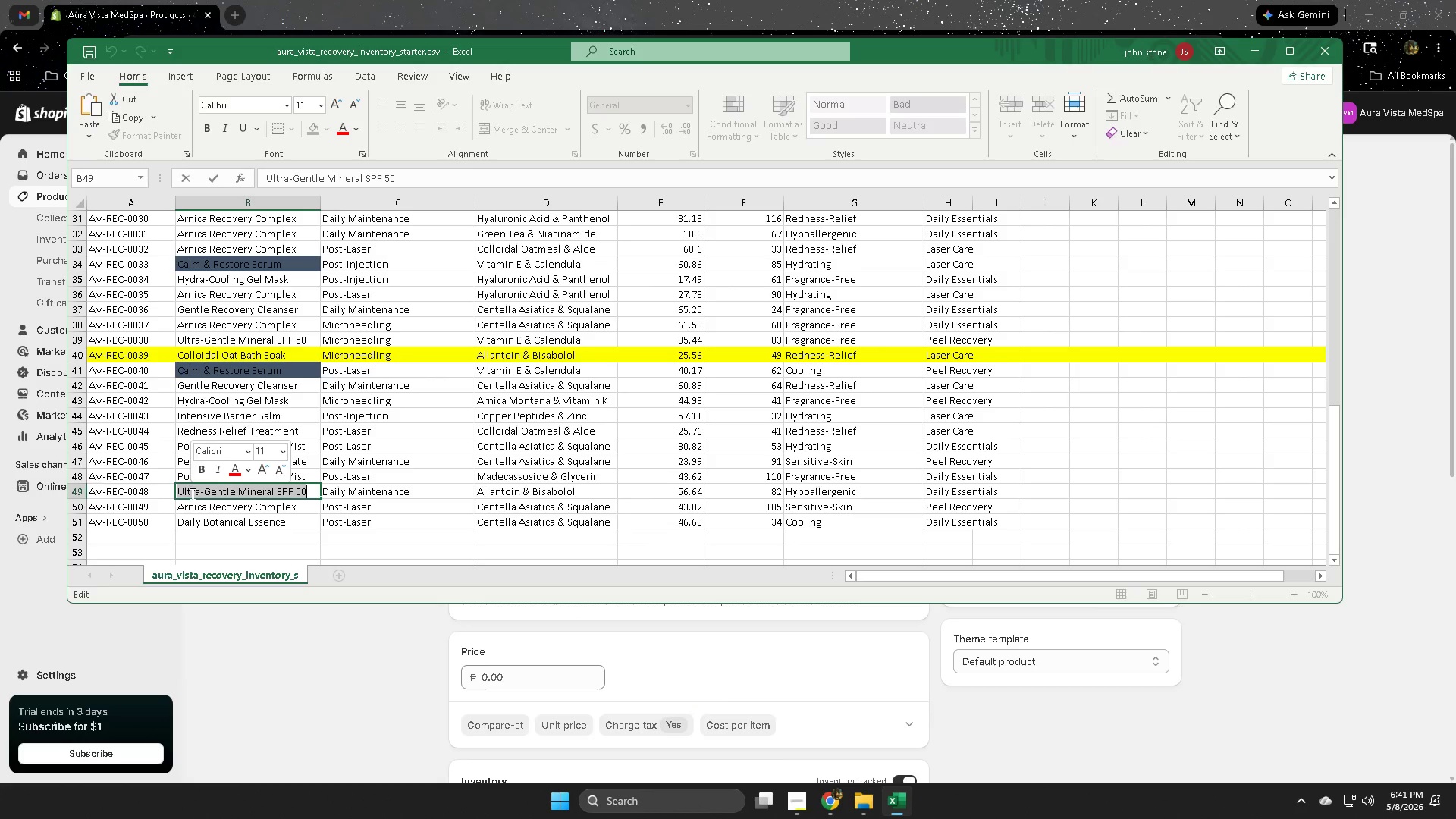 
key(Control+ControlLeft)
 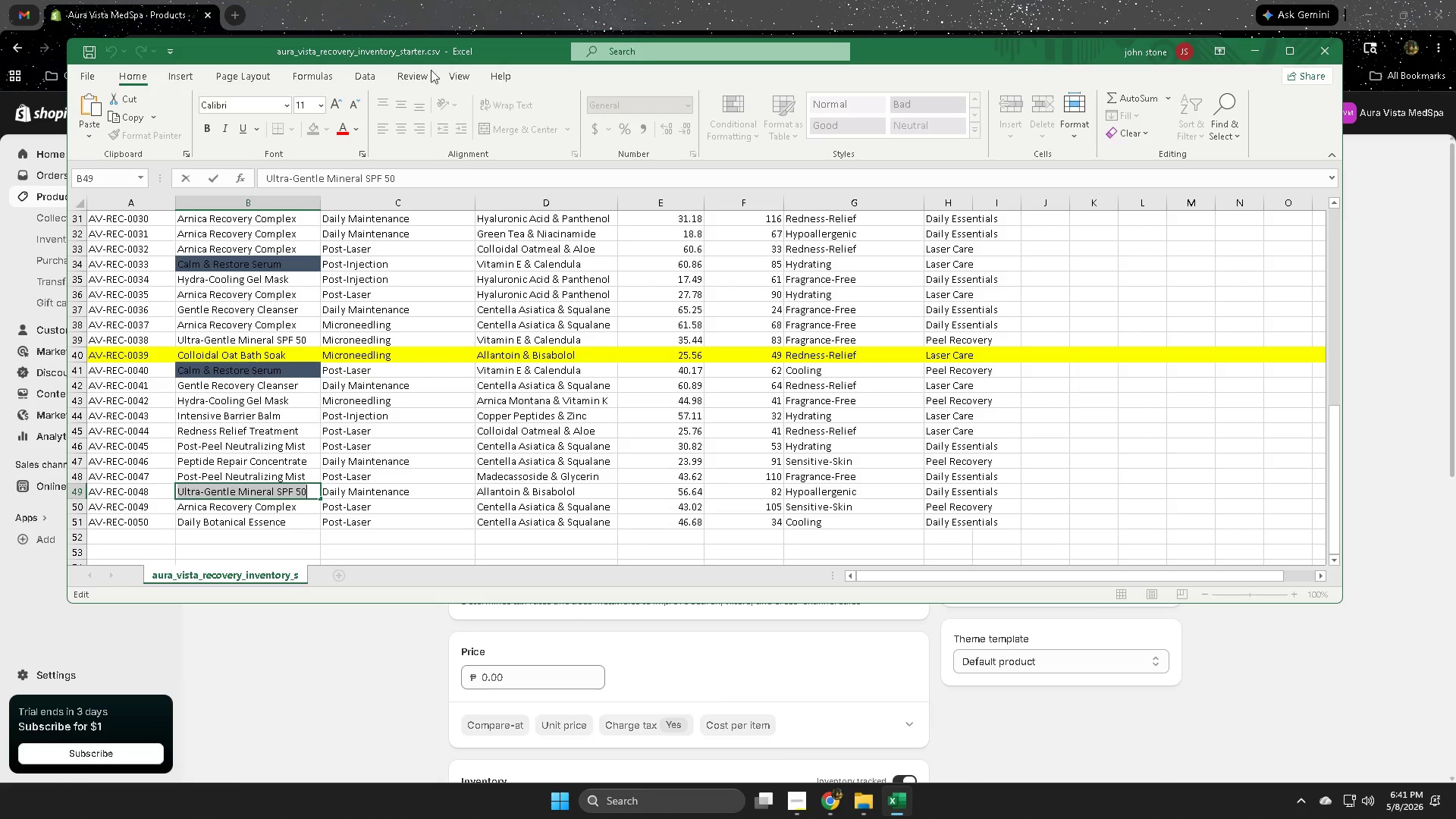 
key(Control+C)
 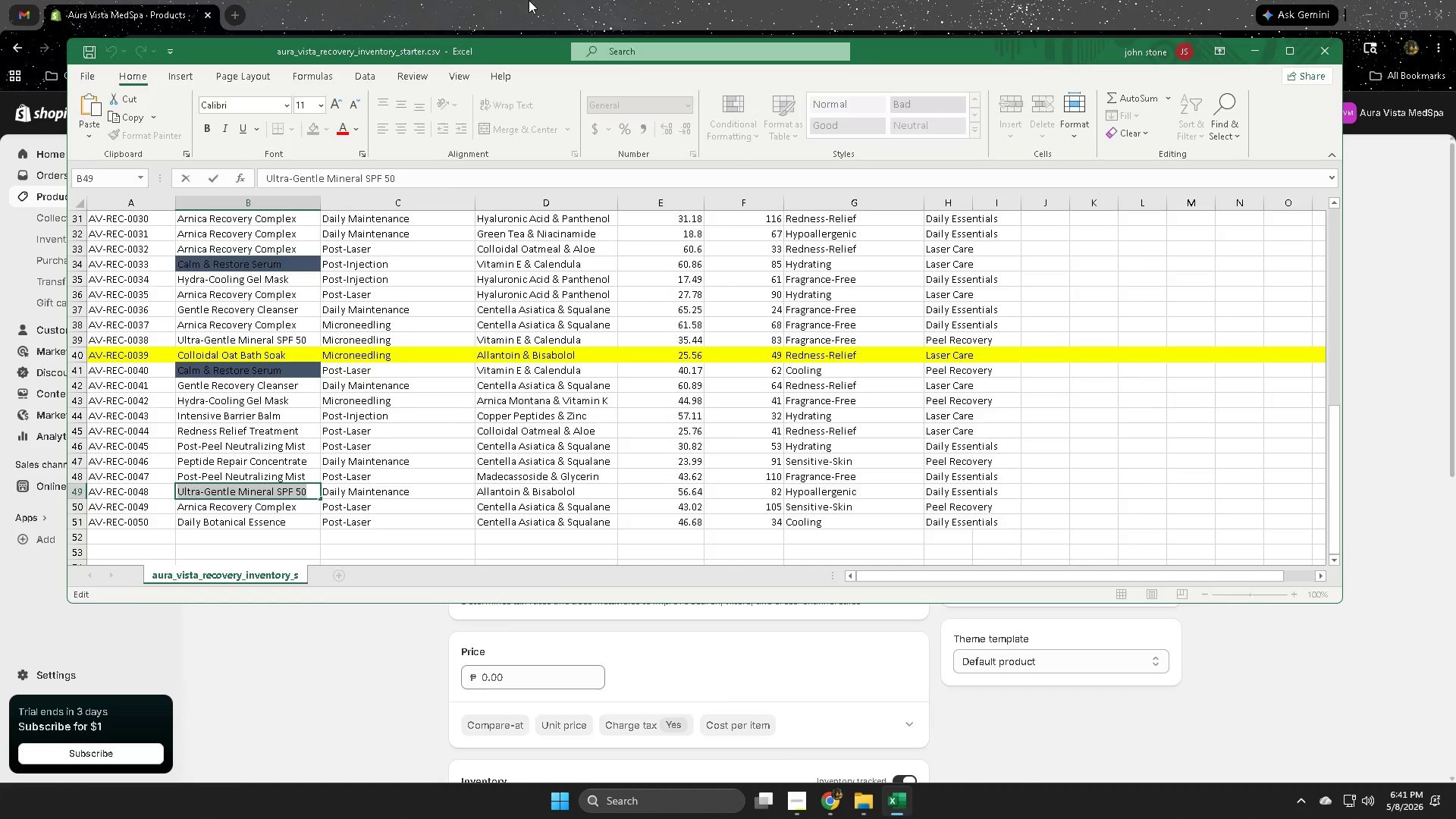 
left_click([529, 0])
 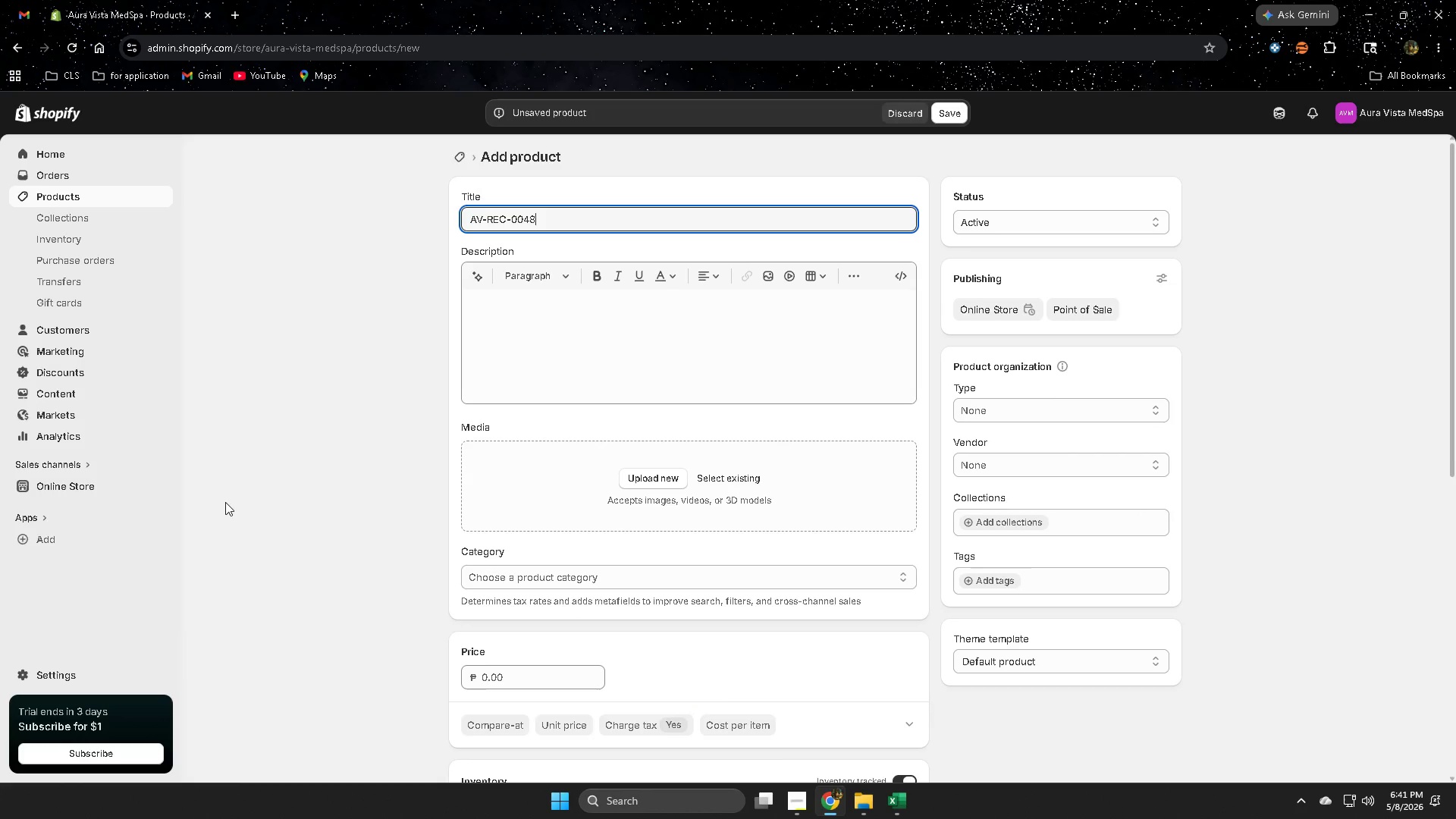 
scroll: coordinate [230, 534], scroll_direction: up, amount: 3.0
 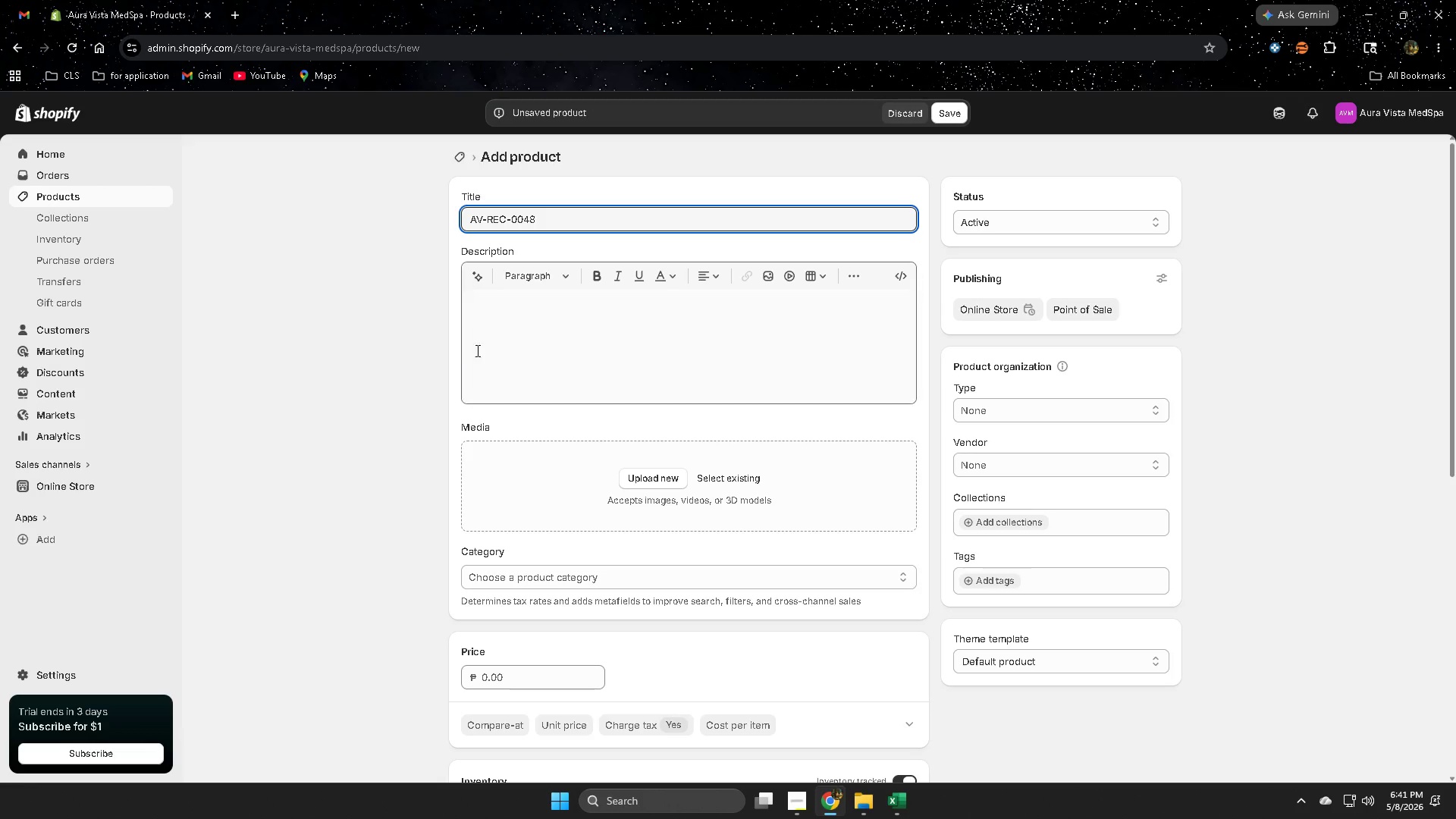 
scroll: coordinate [350, 646], scroll_direction: down, amount: 7.0
 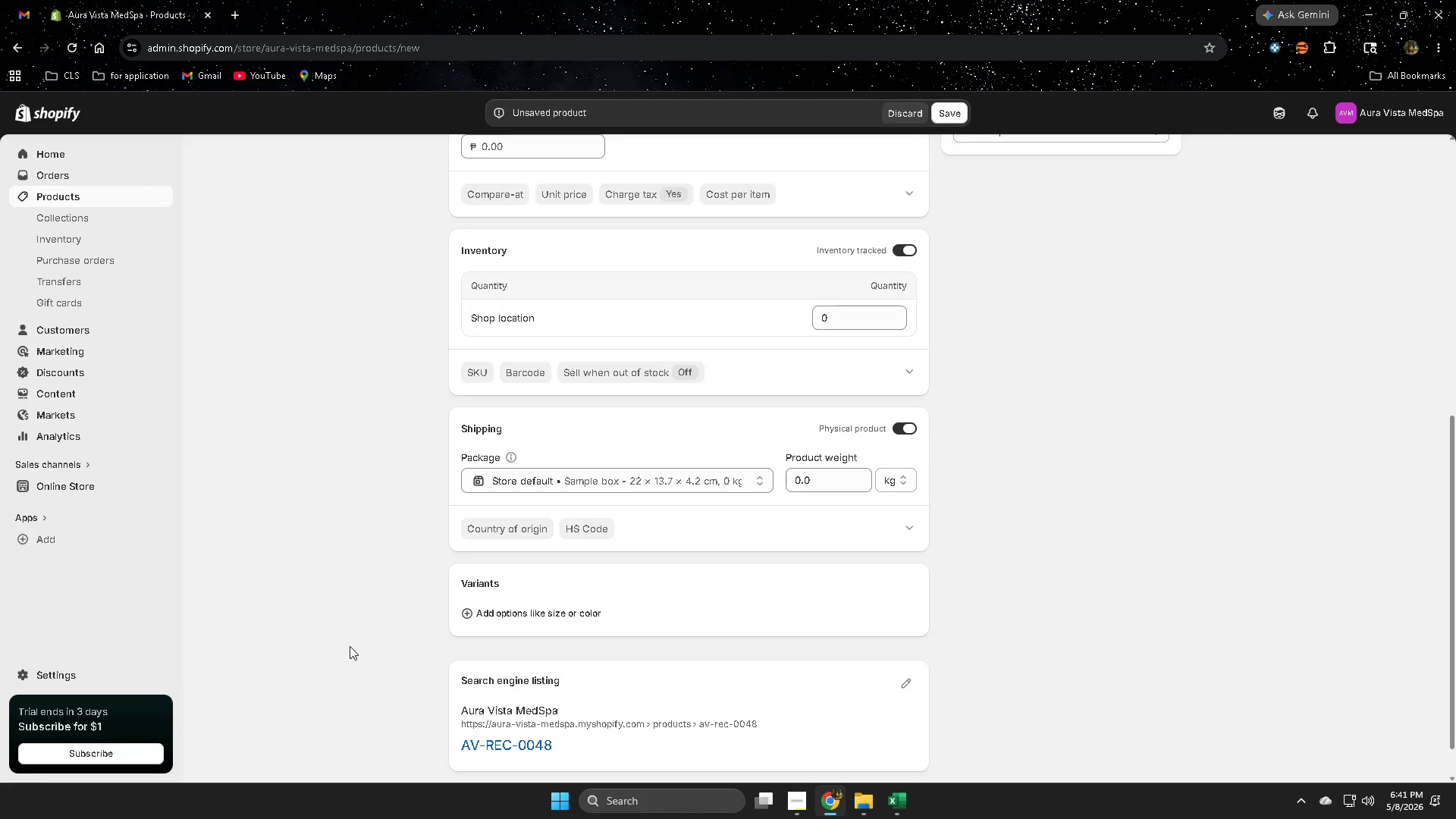 
scroll: coordinate [350, 646], scroll_direction: up, amount: 4.0
 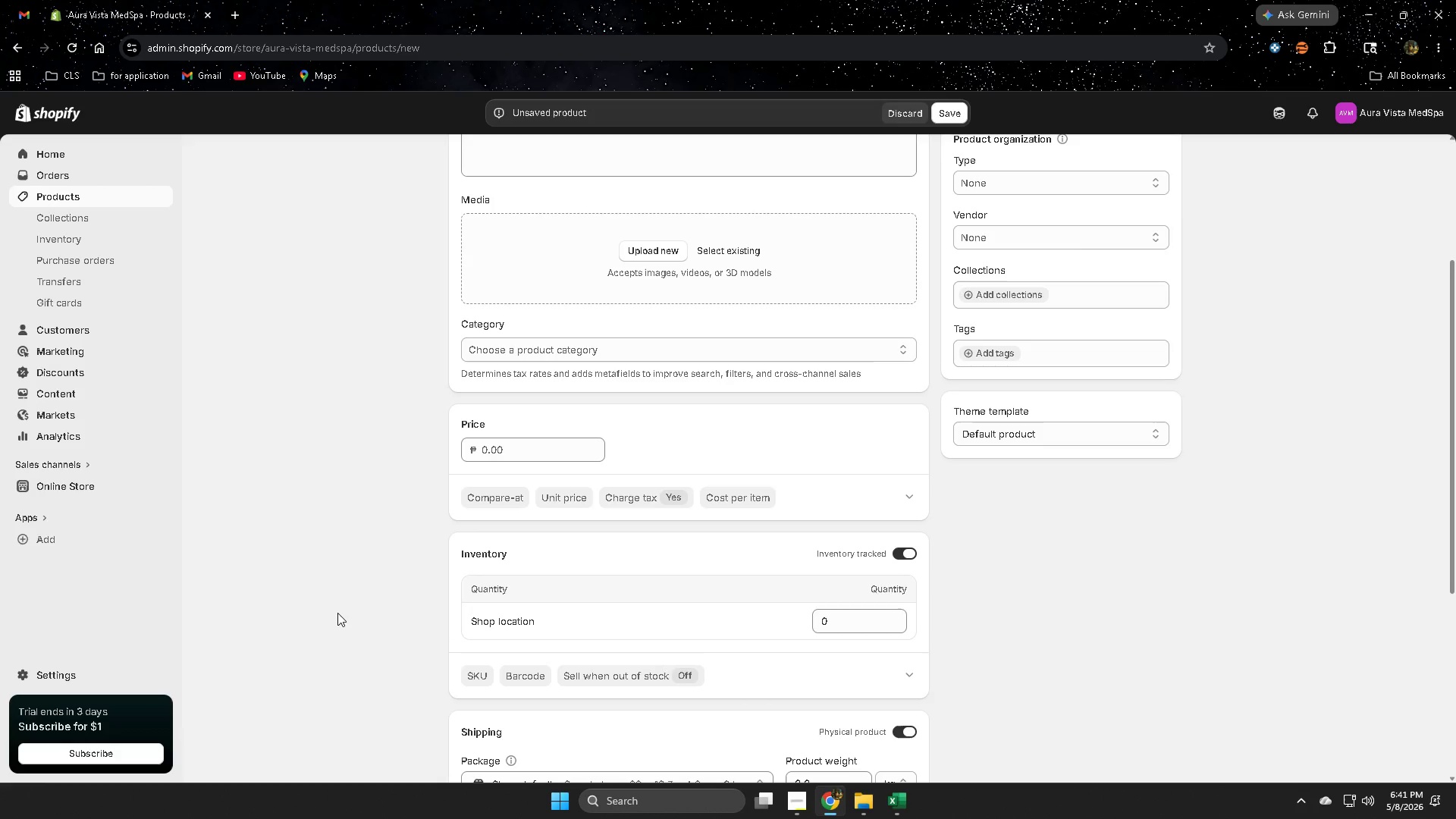 
left_click([905, 676])
 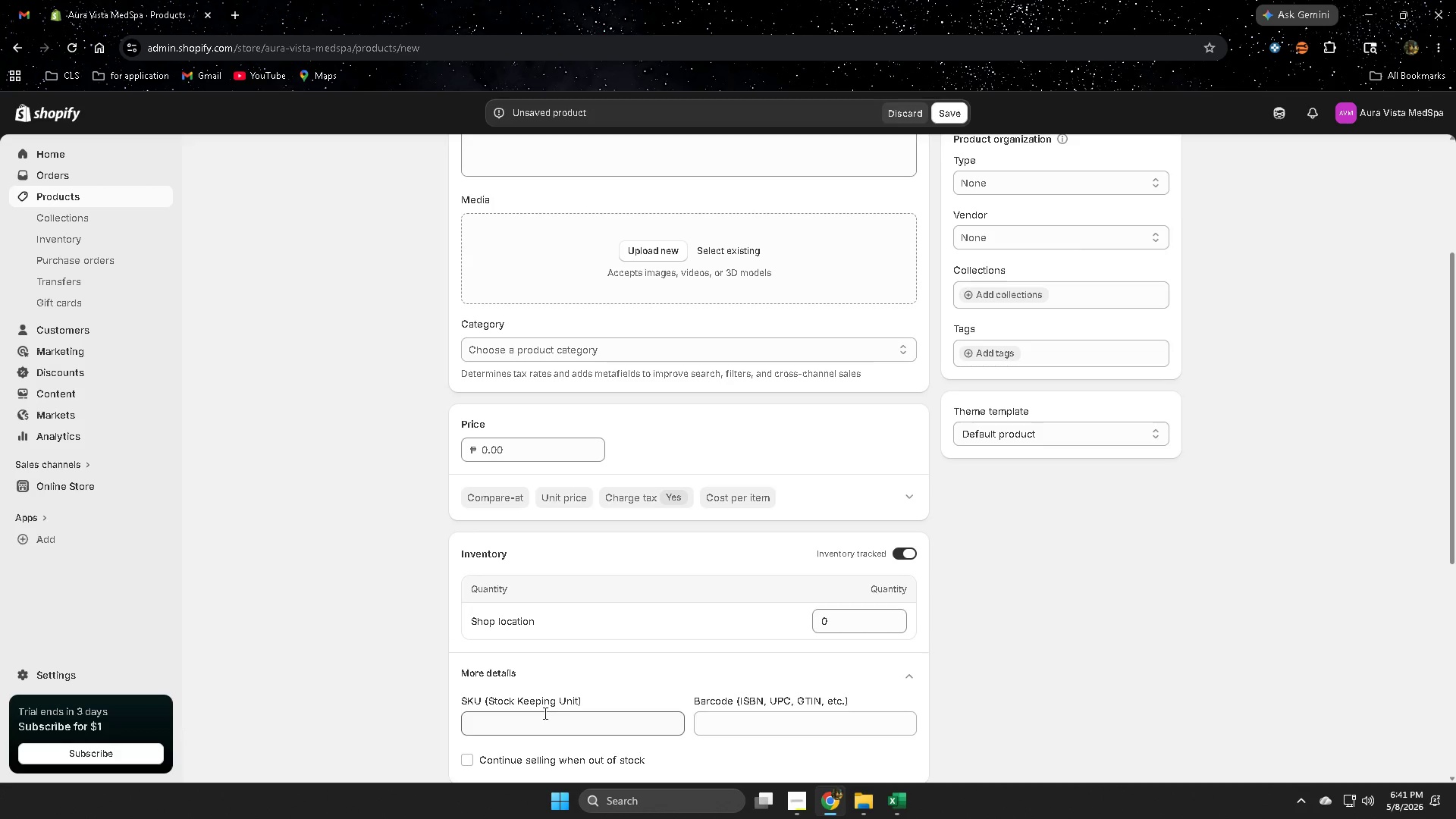 
left_click([539, 718])
 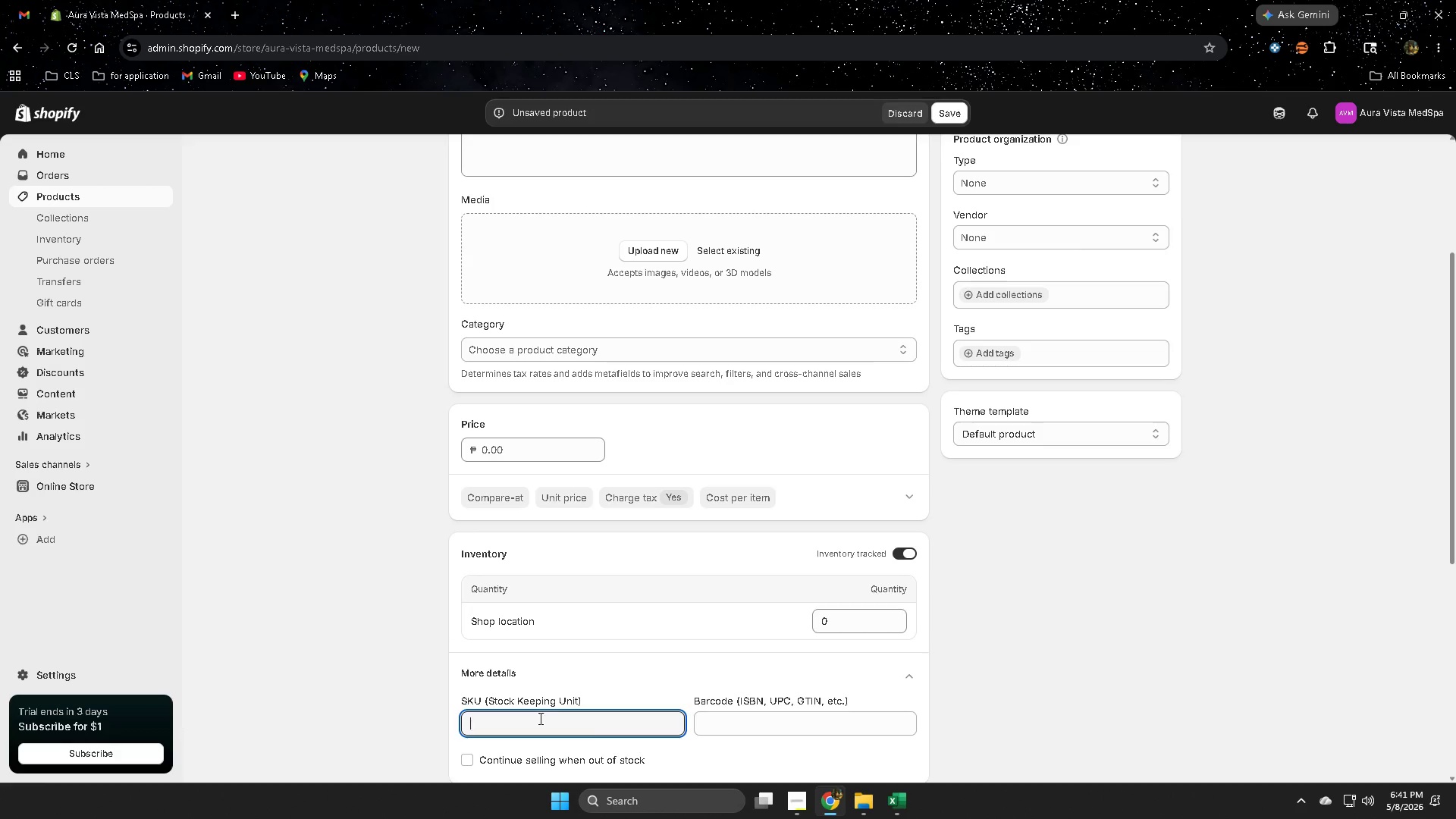 
key(Control+ControlLeft)
 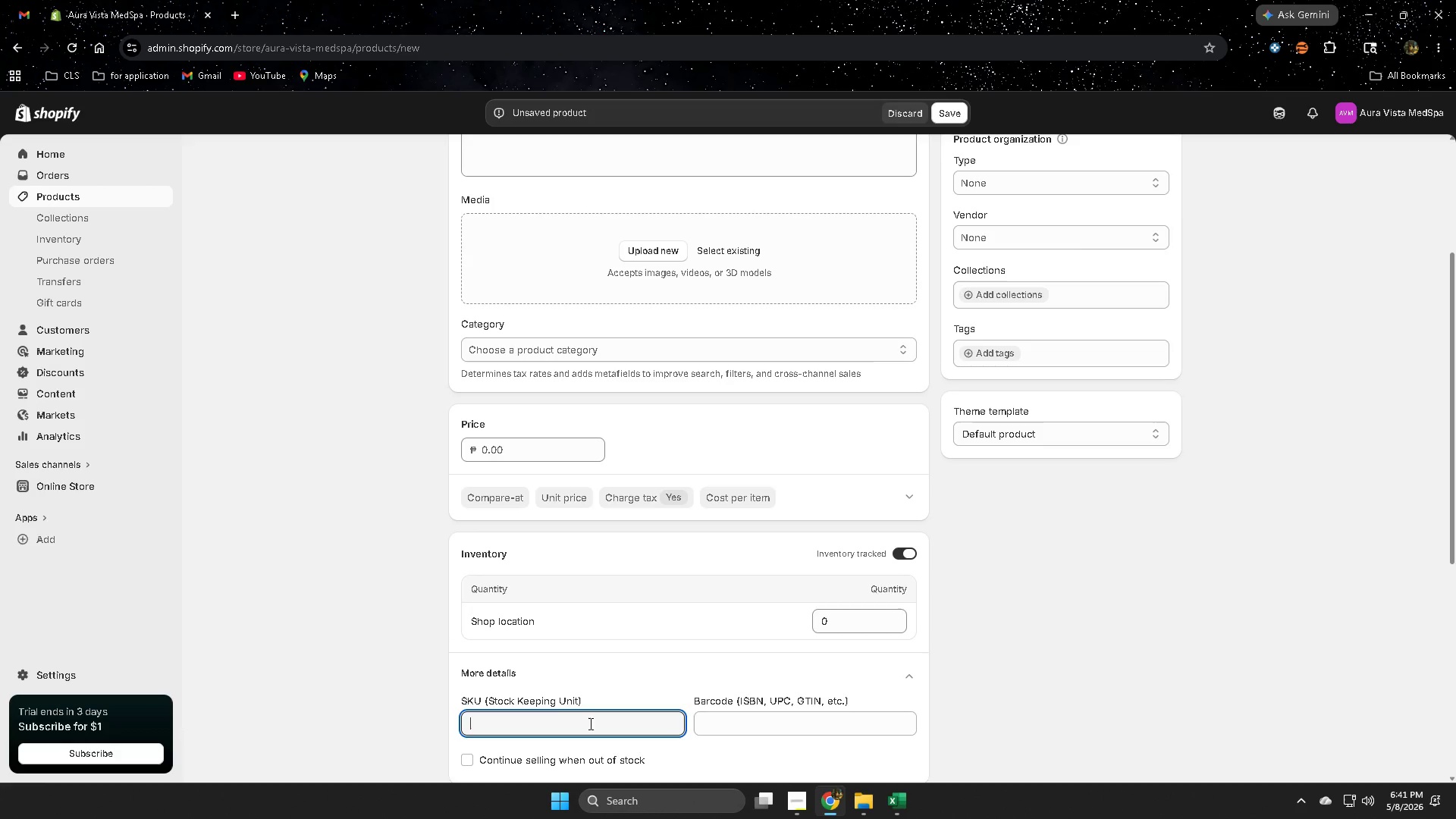 
key(Control+V)
 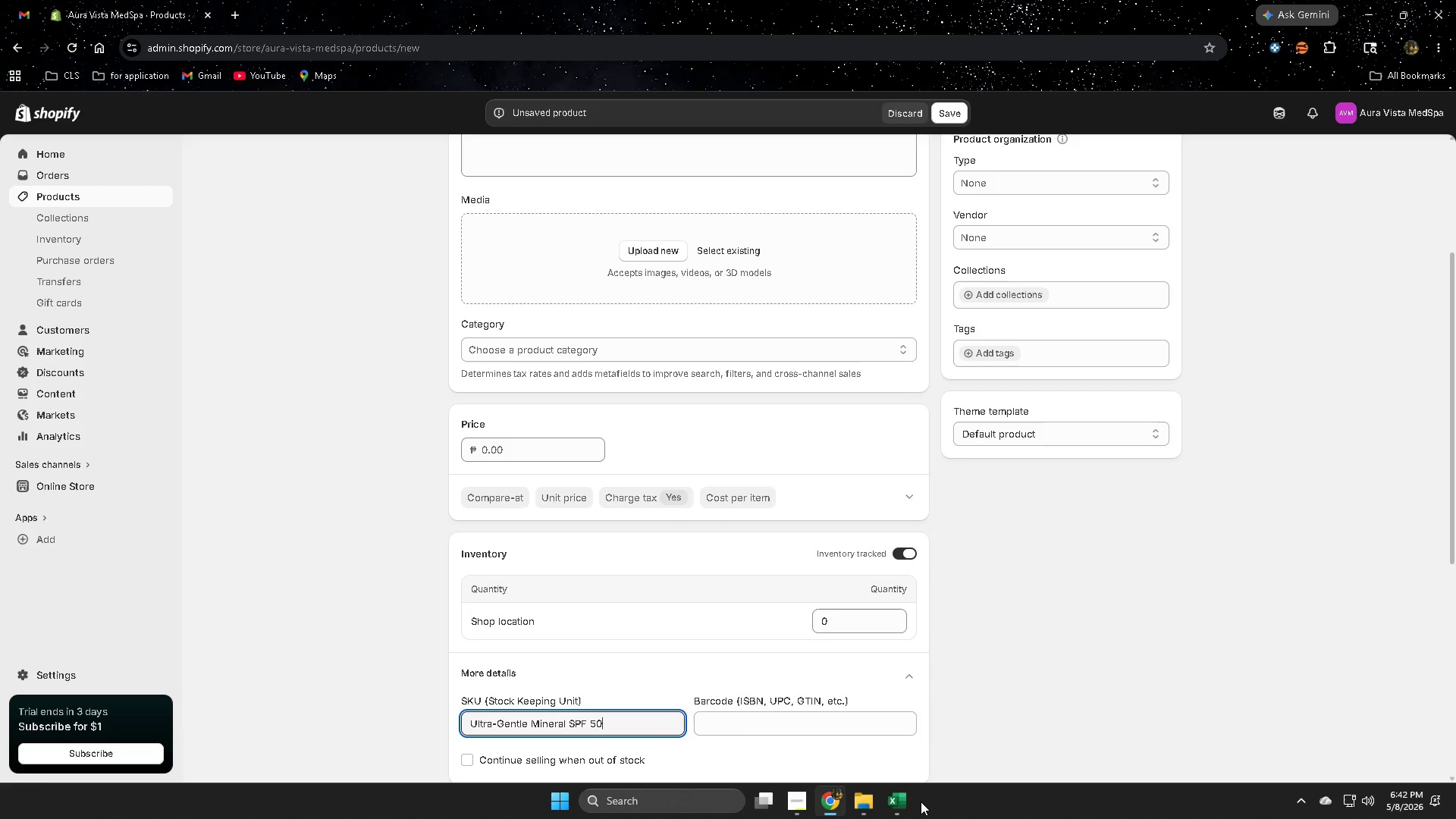 
key(Control+Z)
 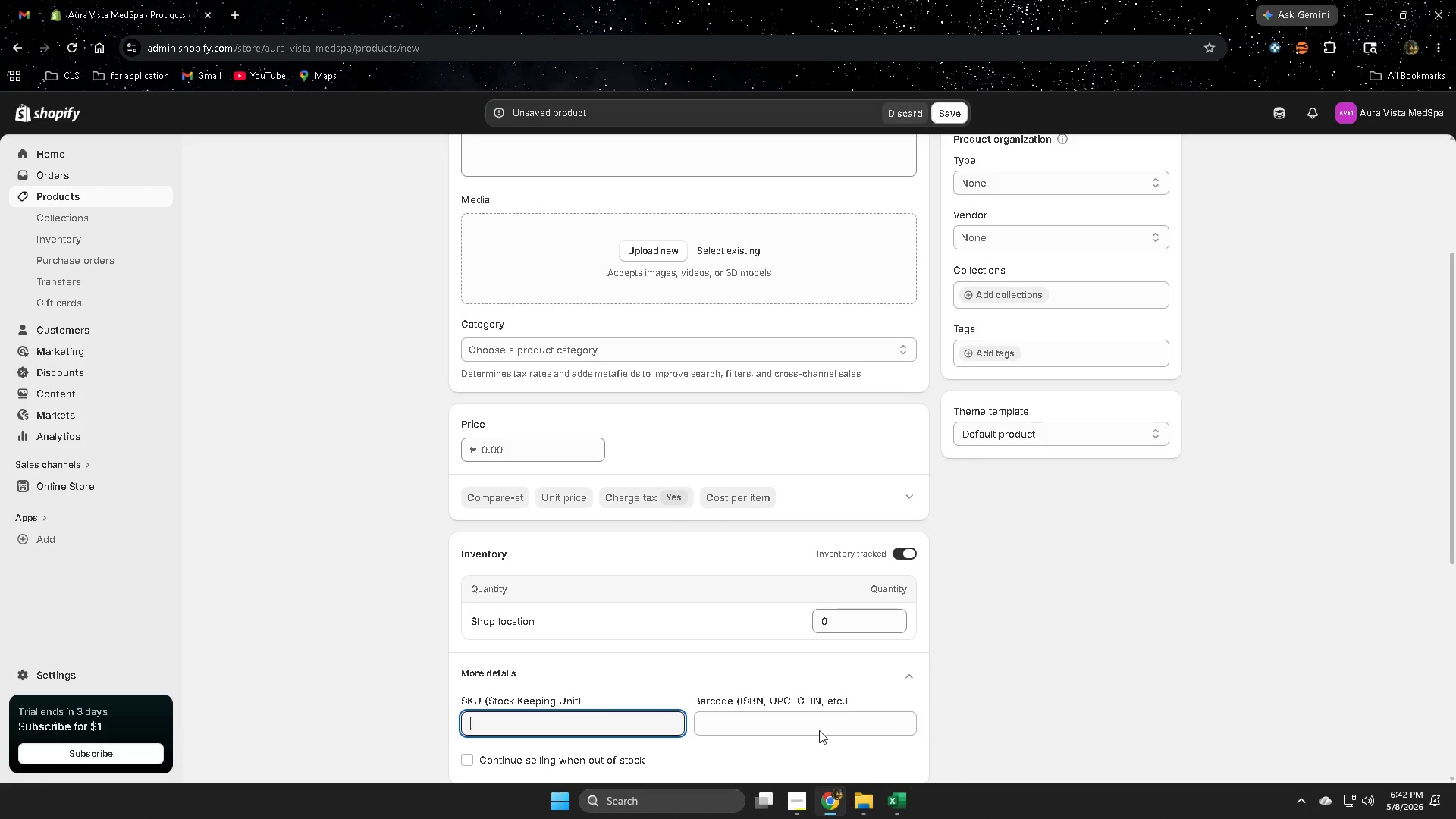 
scroll: coordinate [585, 584], scroll_direction: up, amount: 4.0
 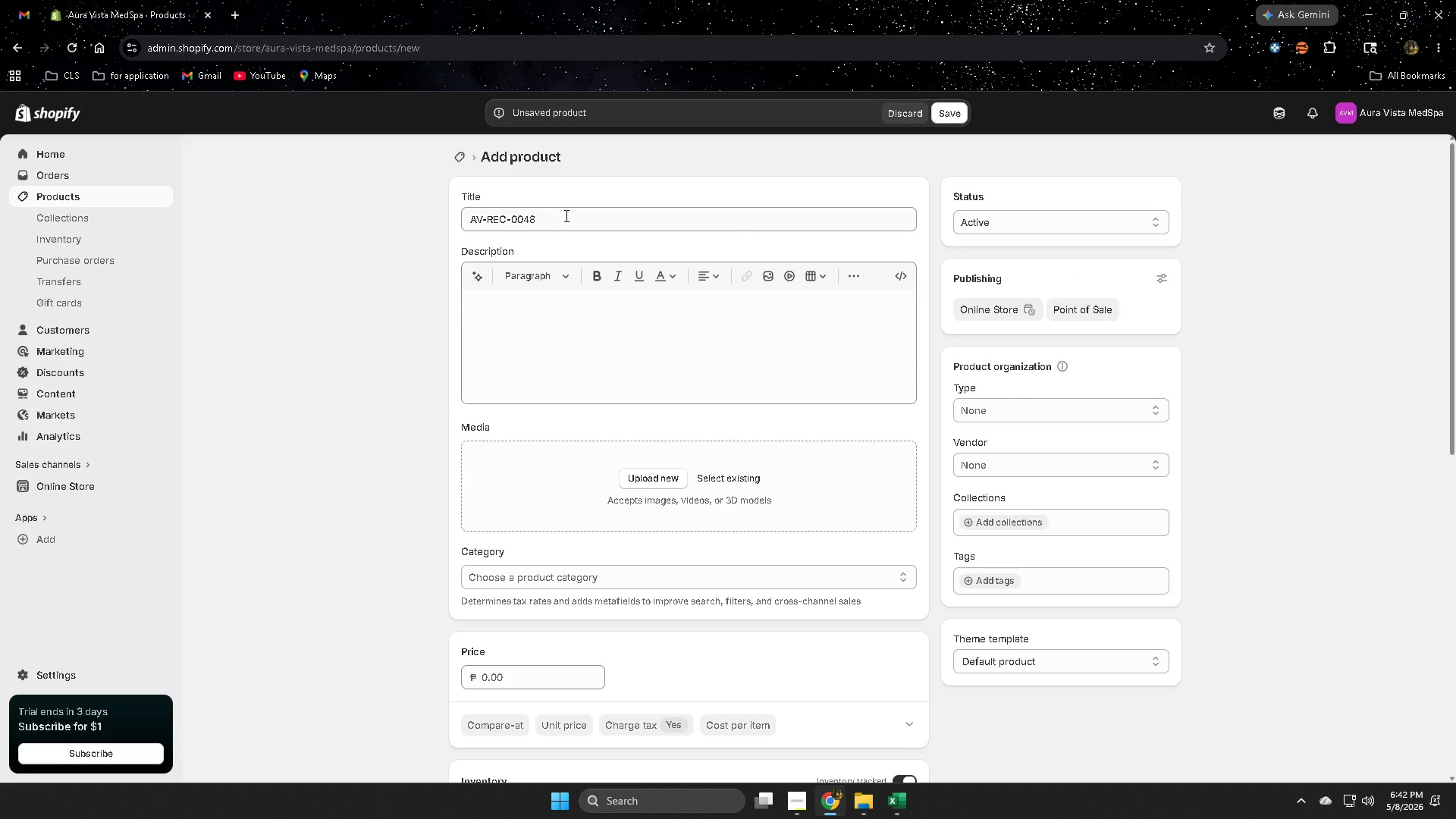 
double_click([565, 215])
 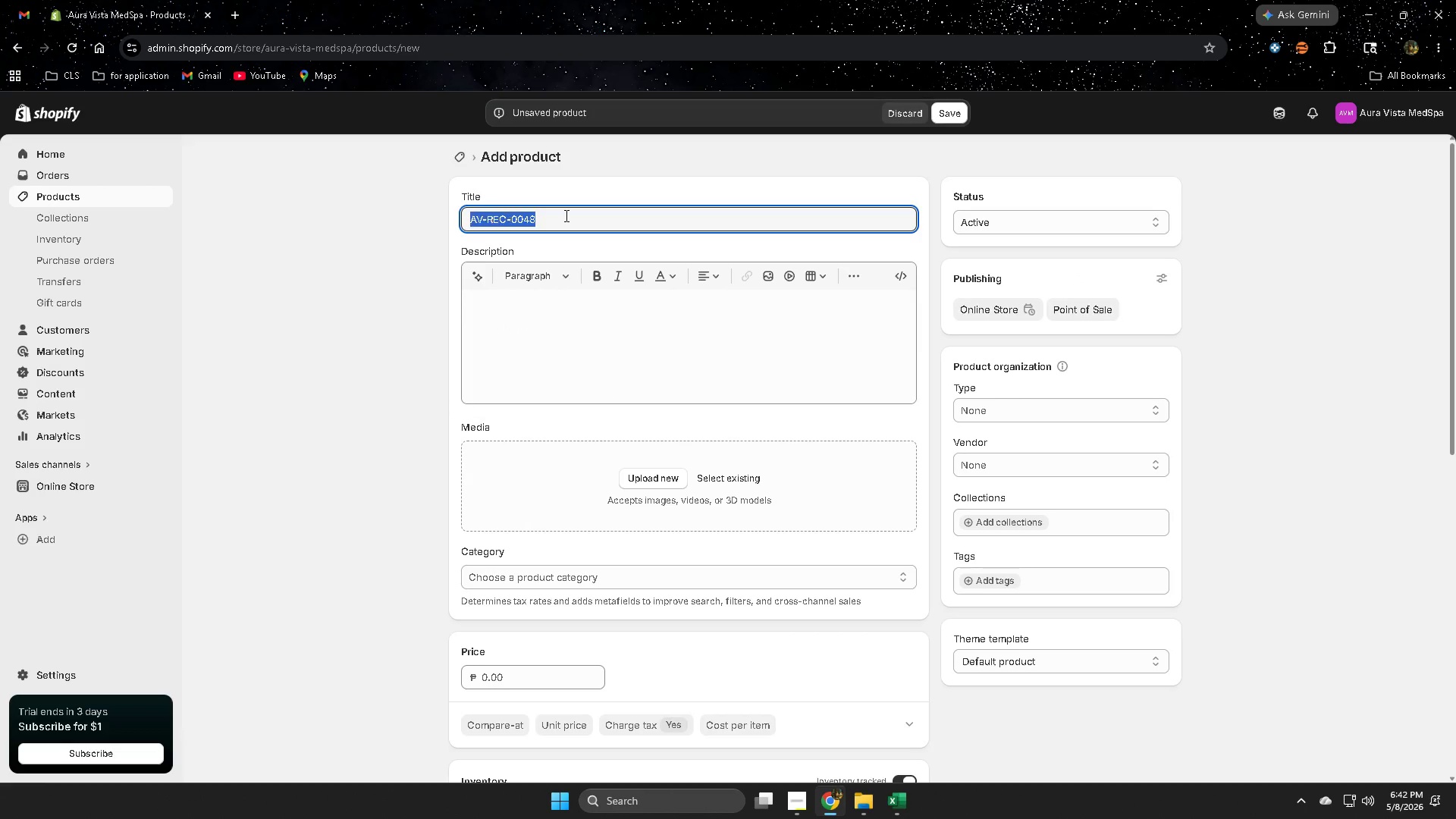 
triple_click([565, 215])
 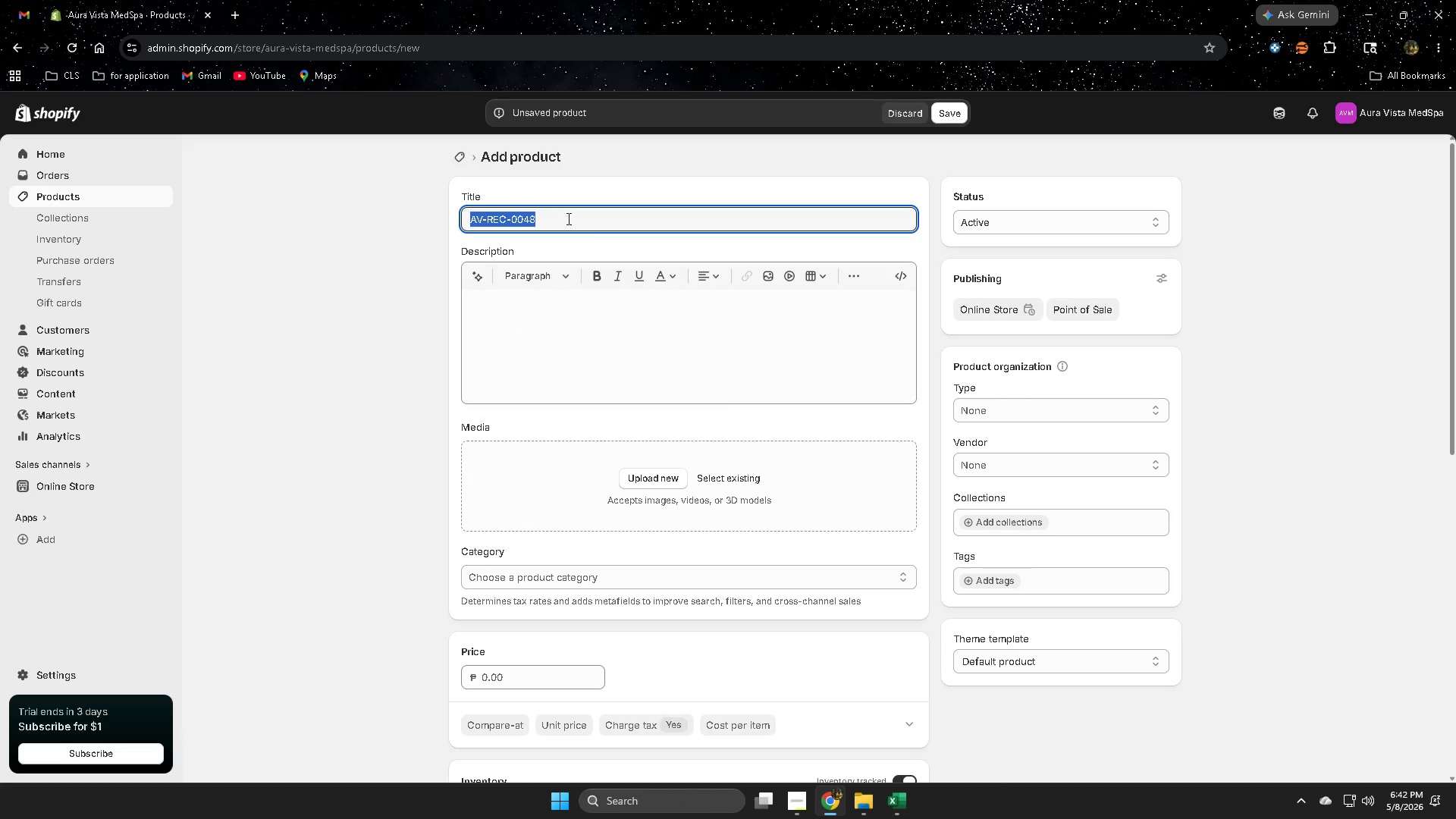 
key(Control+ControlLeft)
 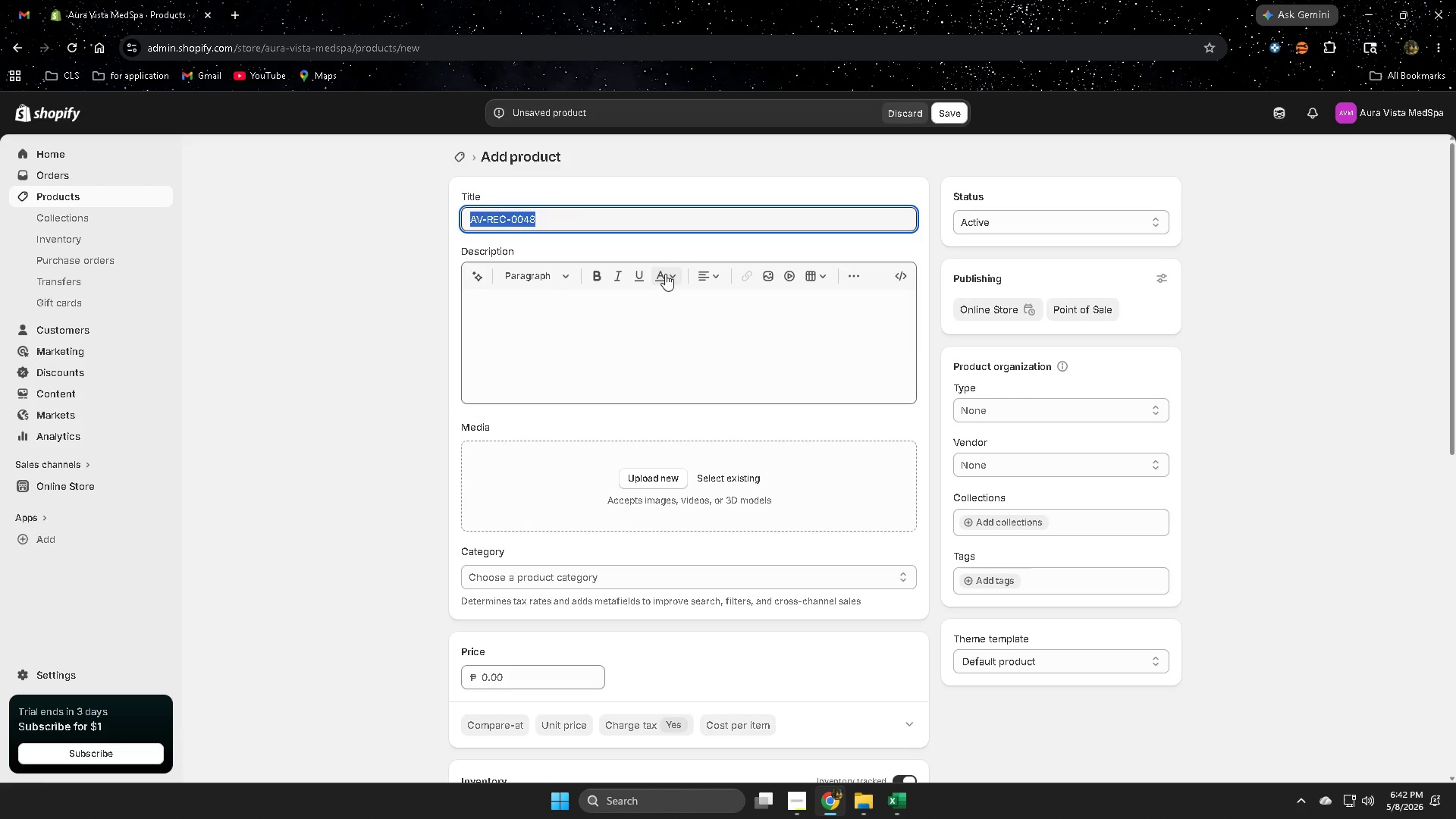 
key(Control+V)
 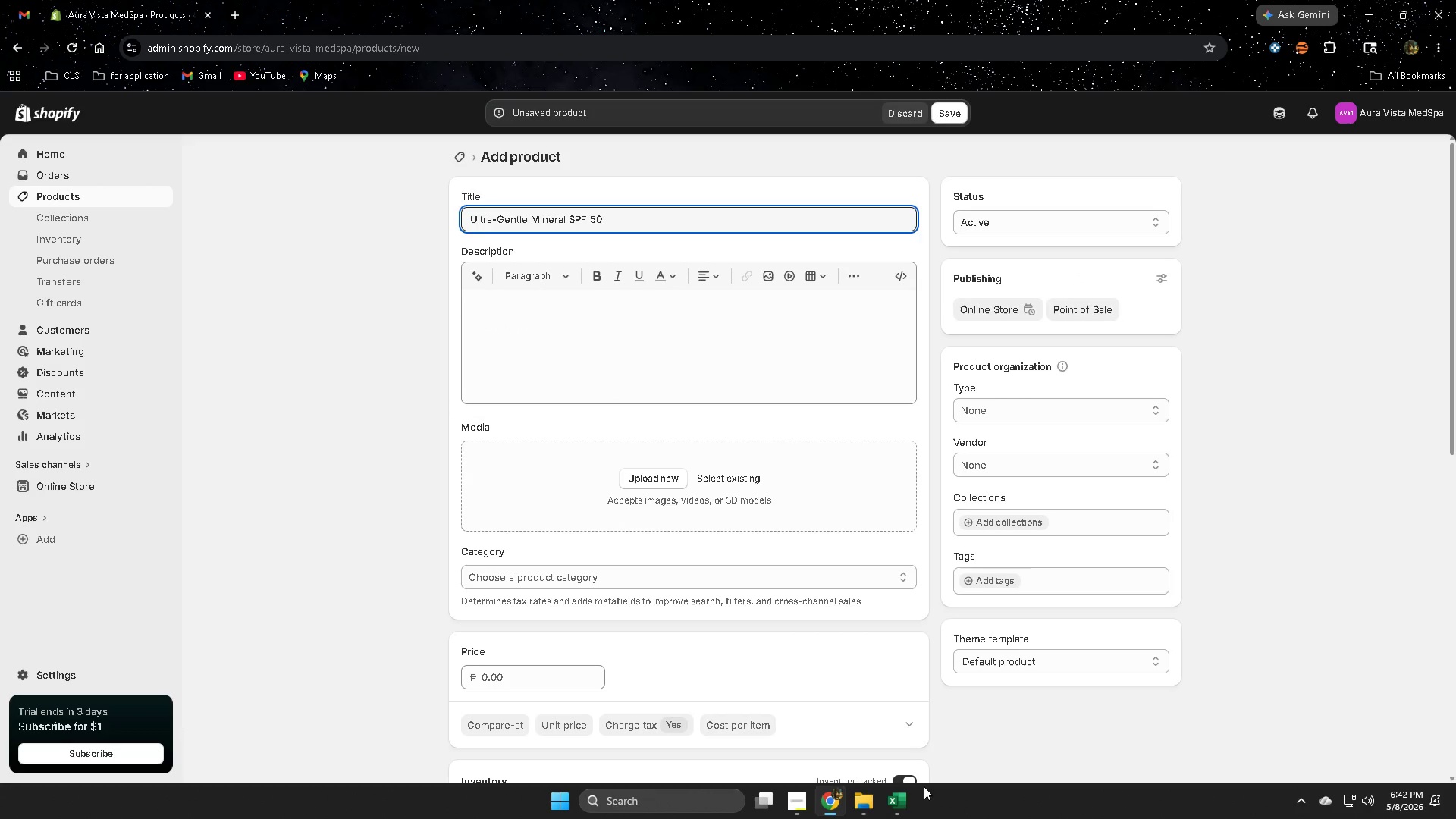 
left_click([905, 799])
 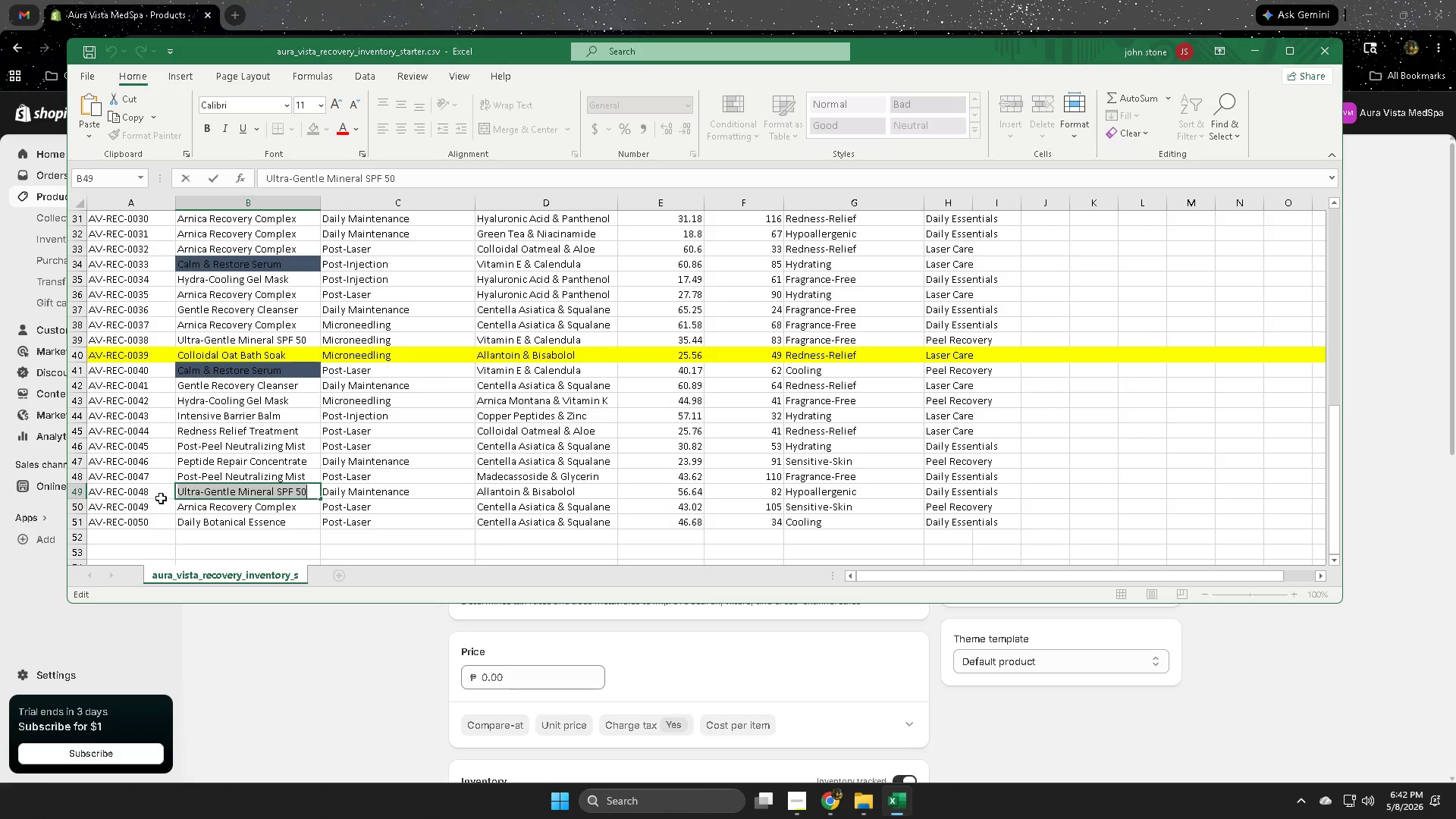 
double_click([158, 493])
 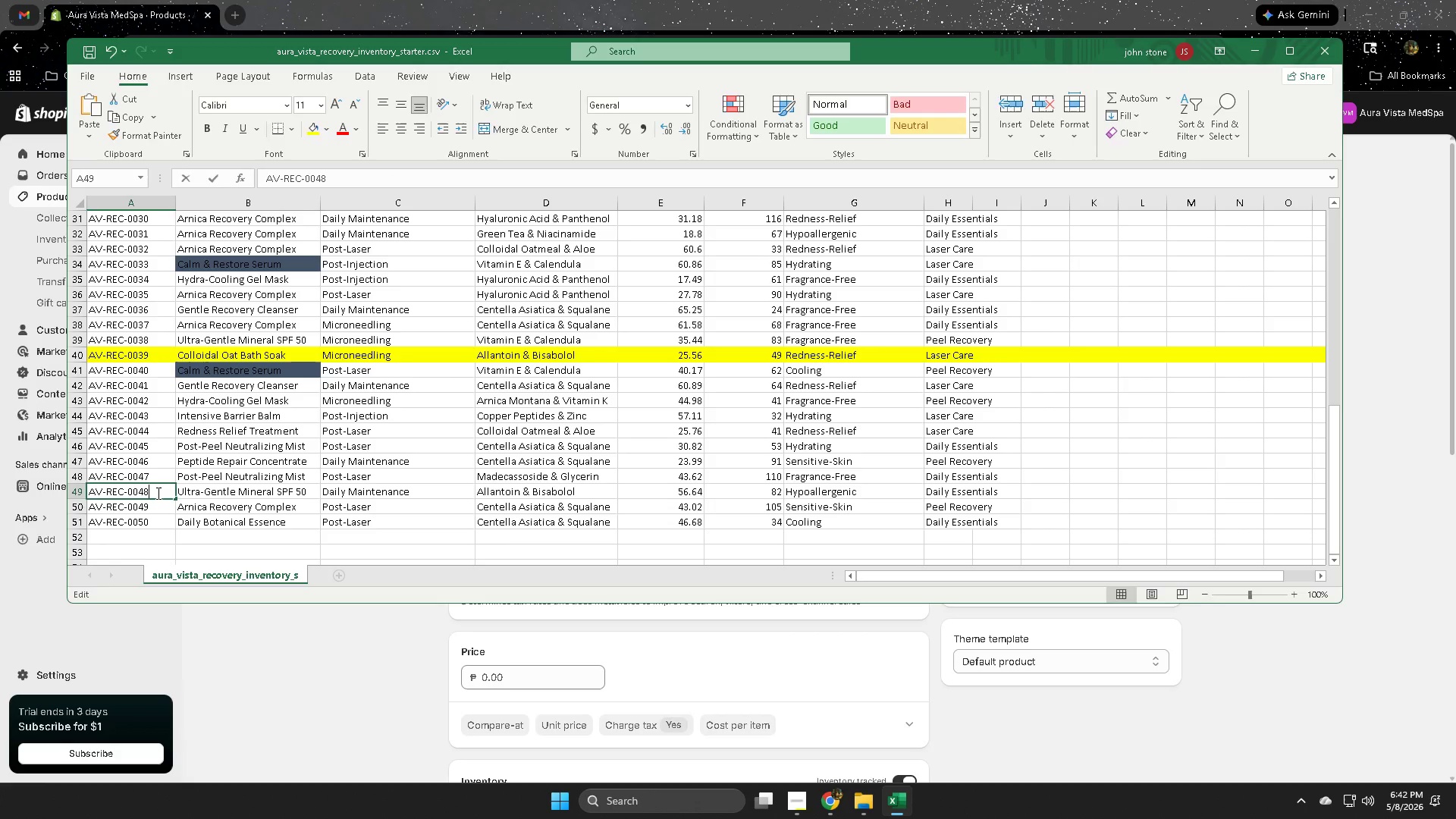 
triple_click([157, 493])
 